 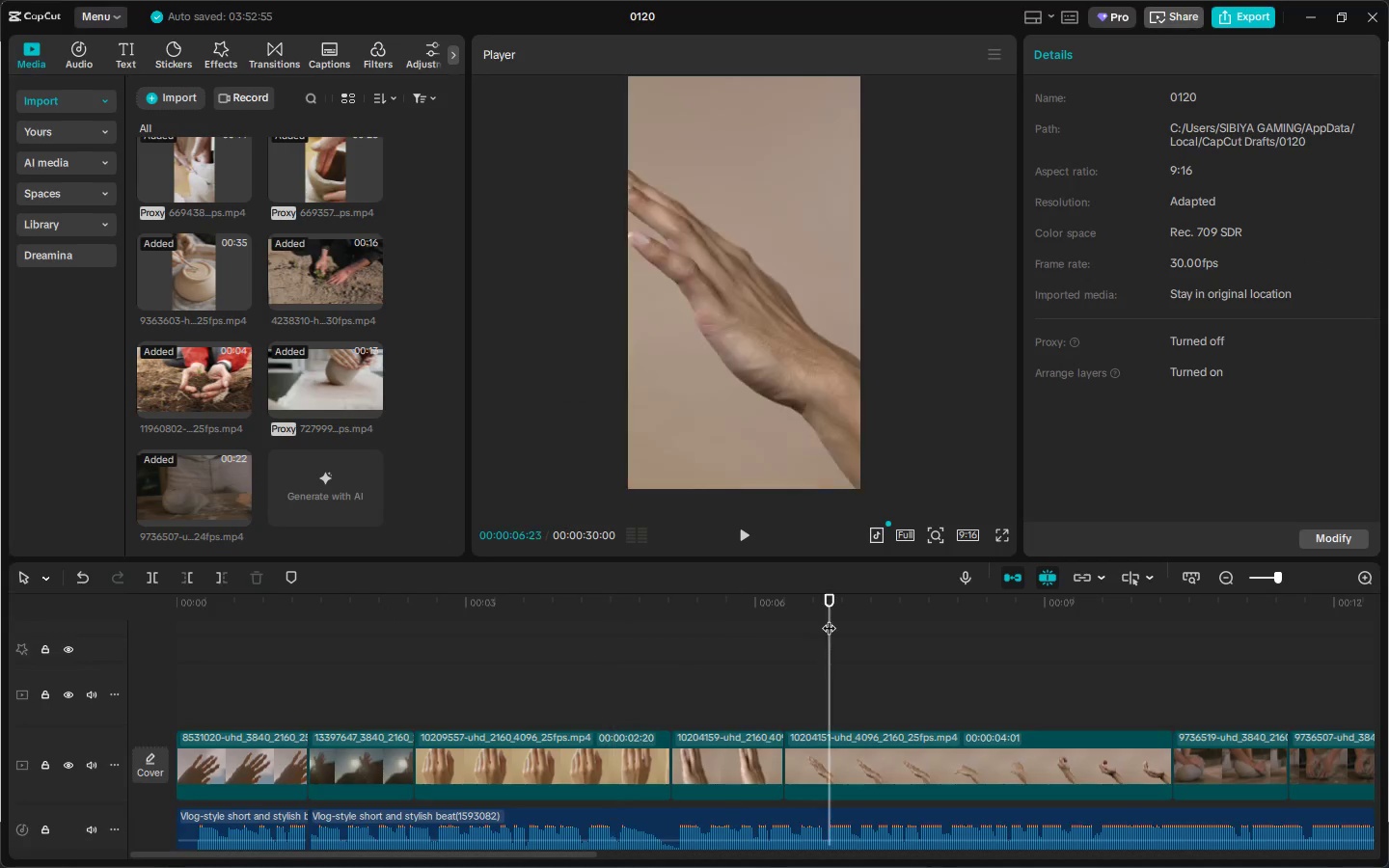 
key(Space)
 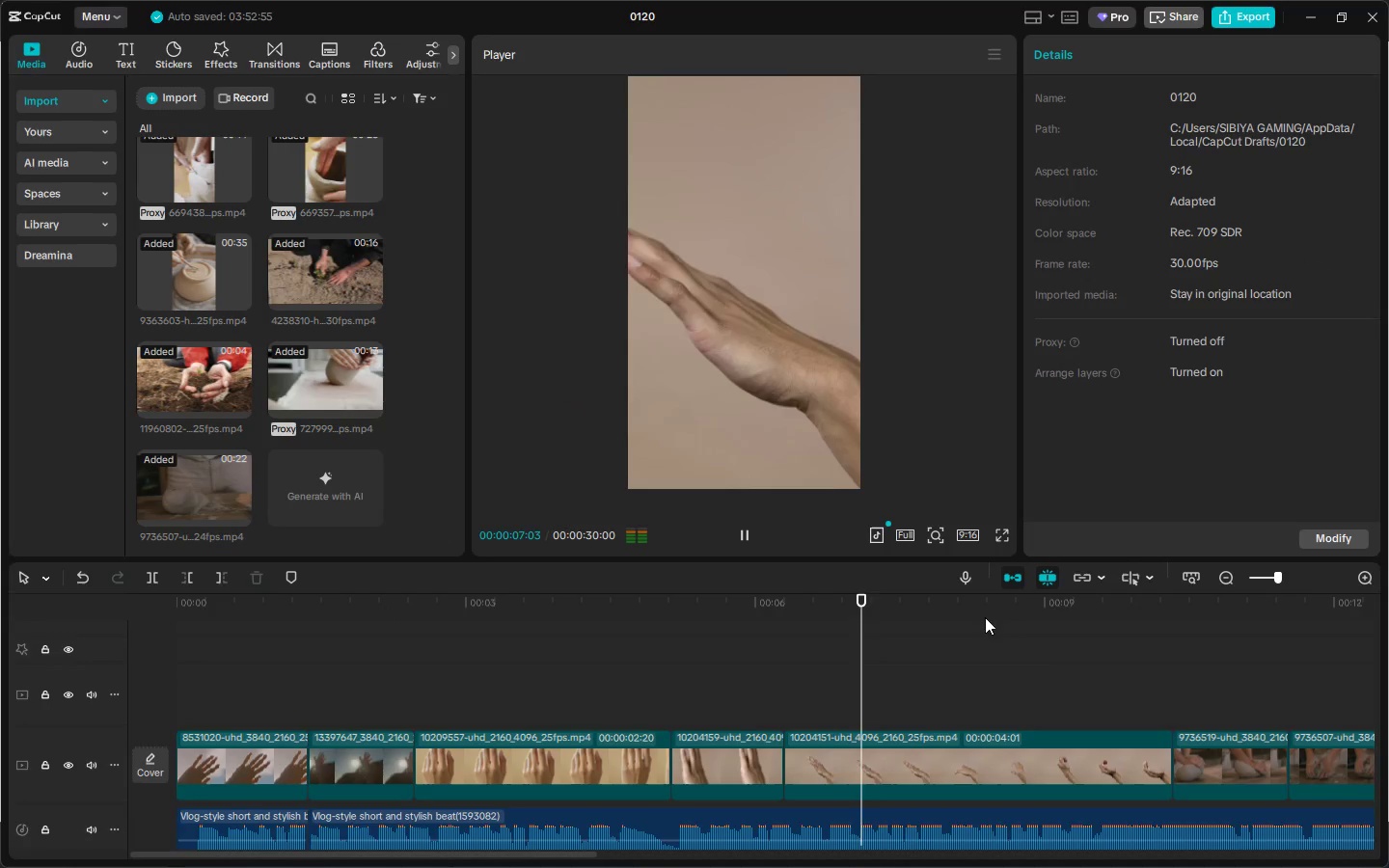 
key(Space)
 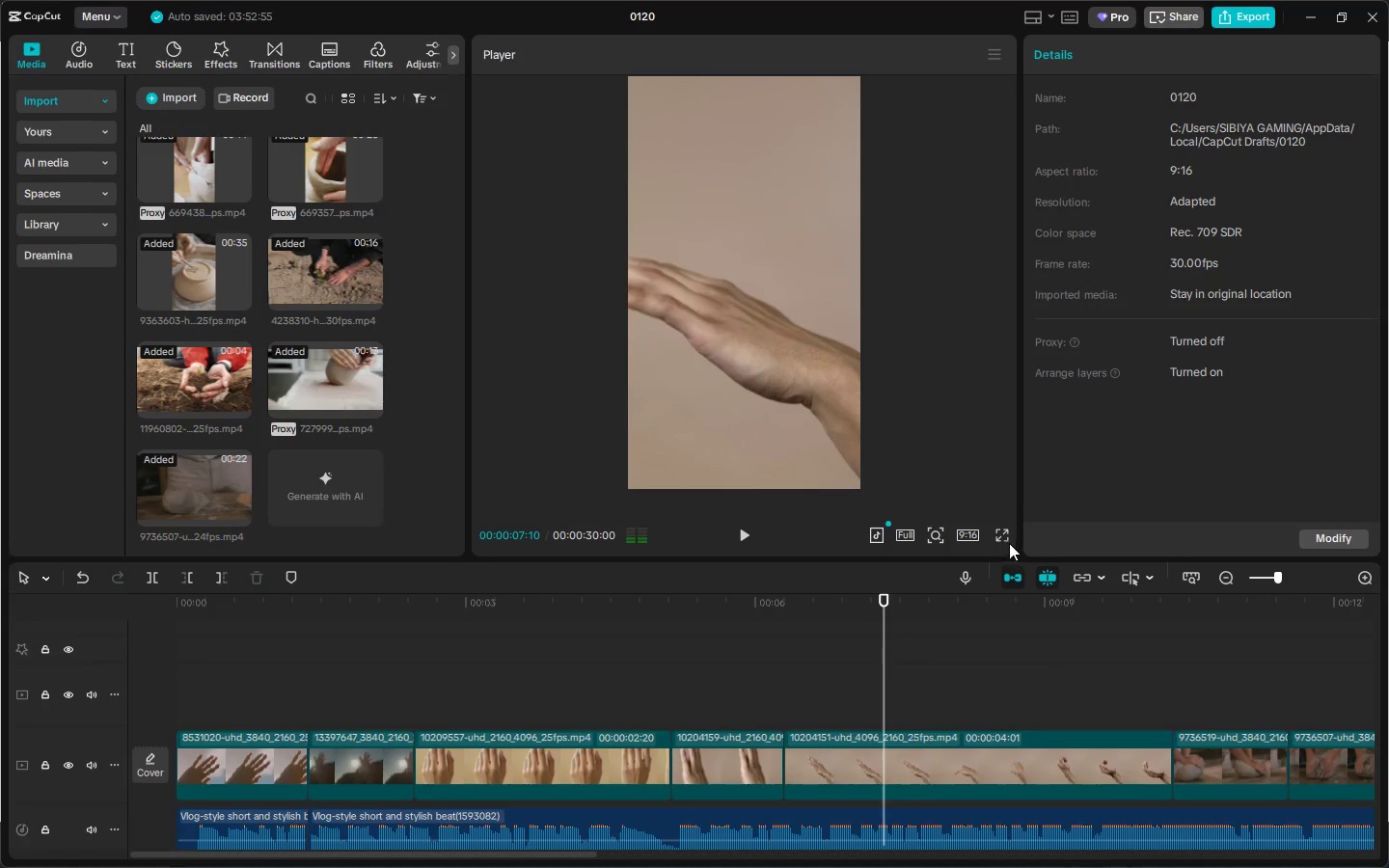 
left_click([1005, 536])
 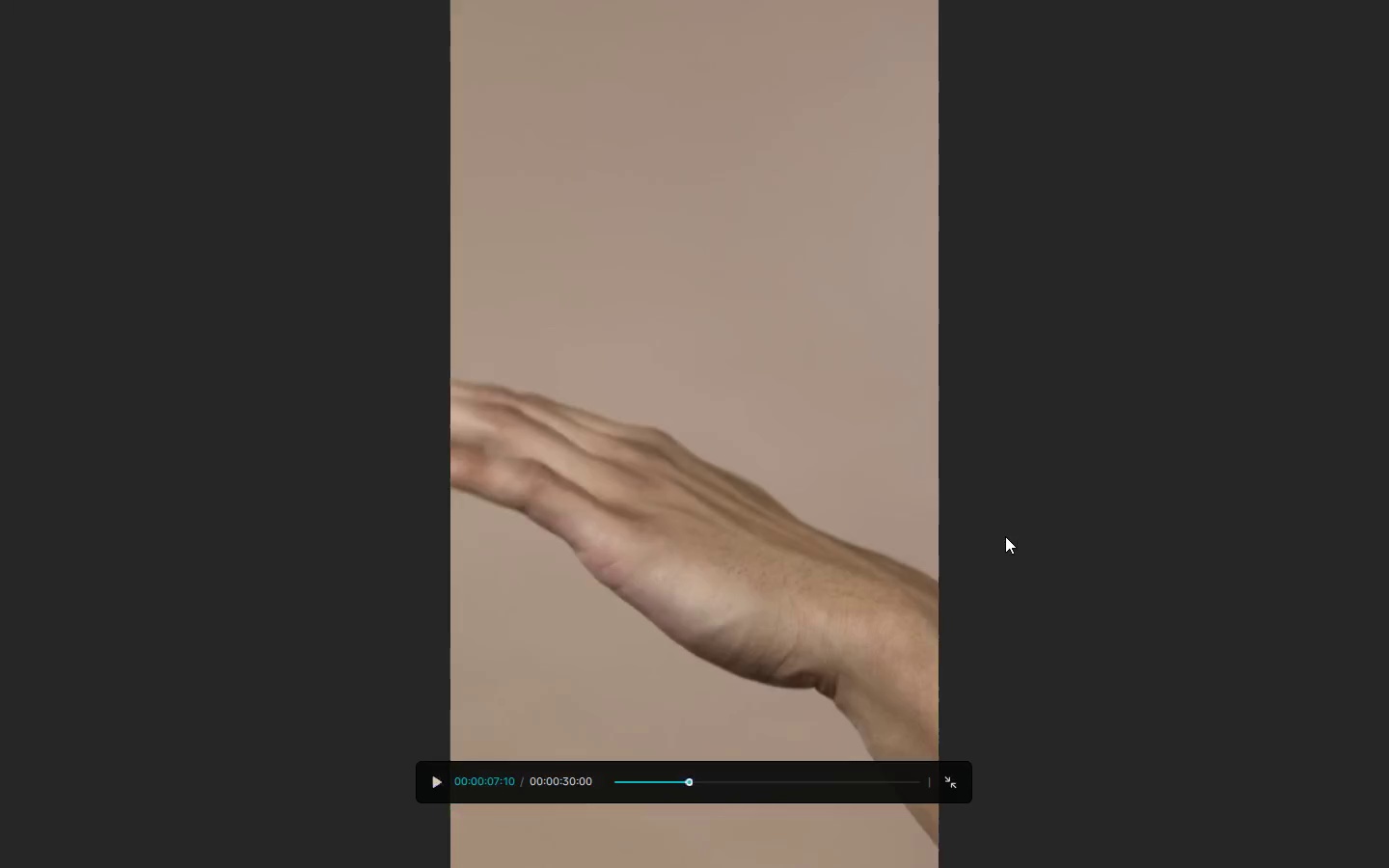 
key(Space)
 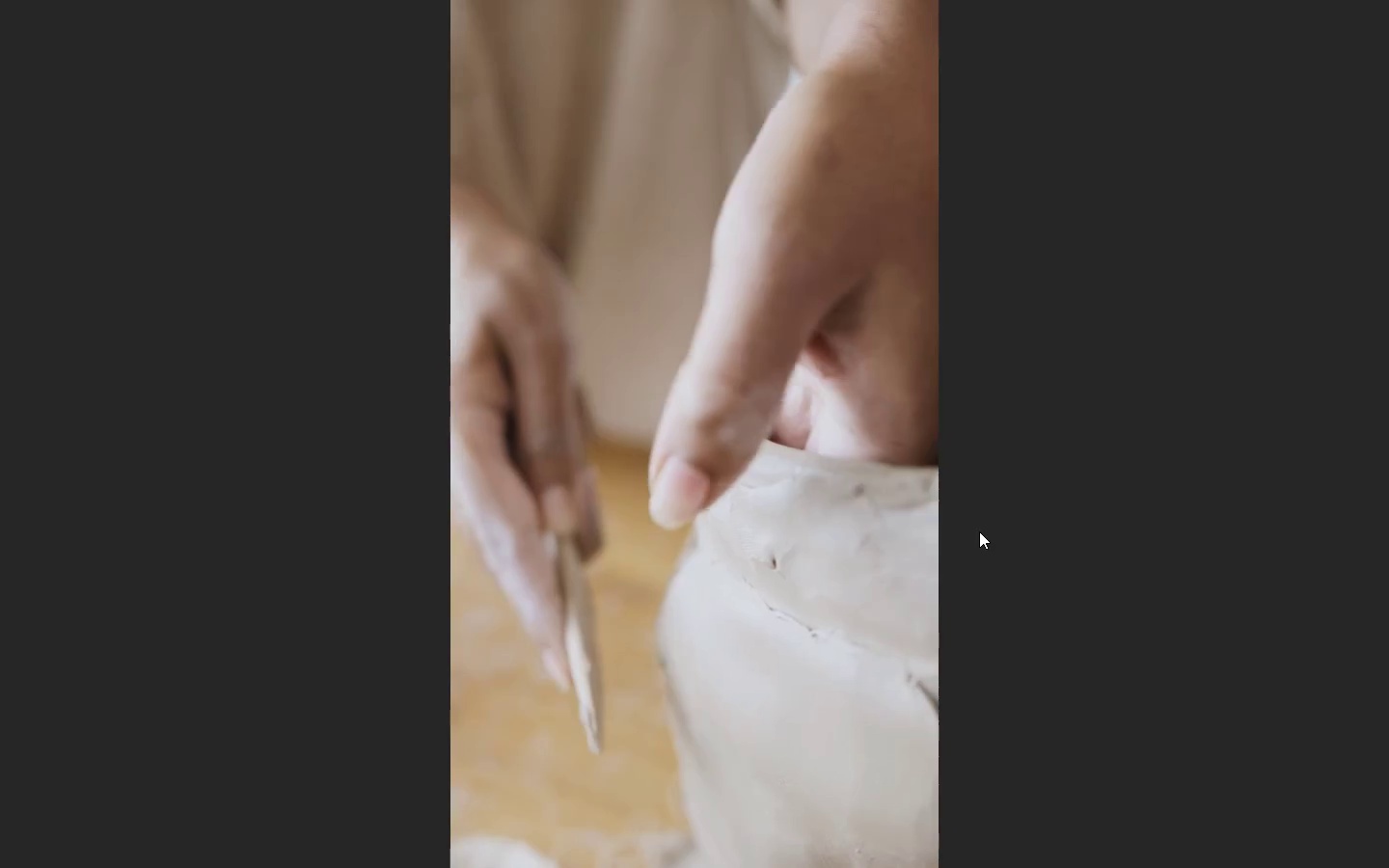 
wait(15.06)
 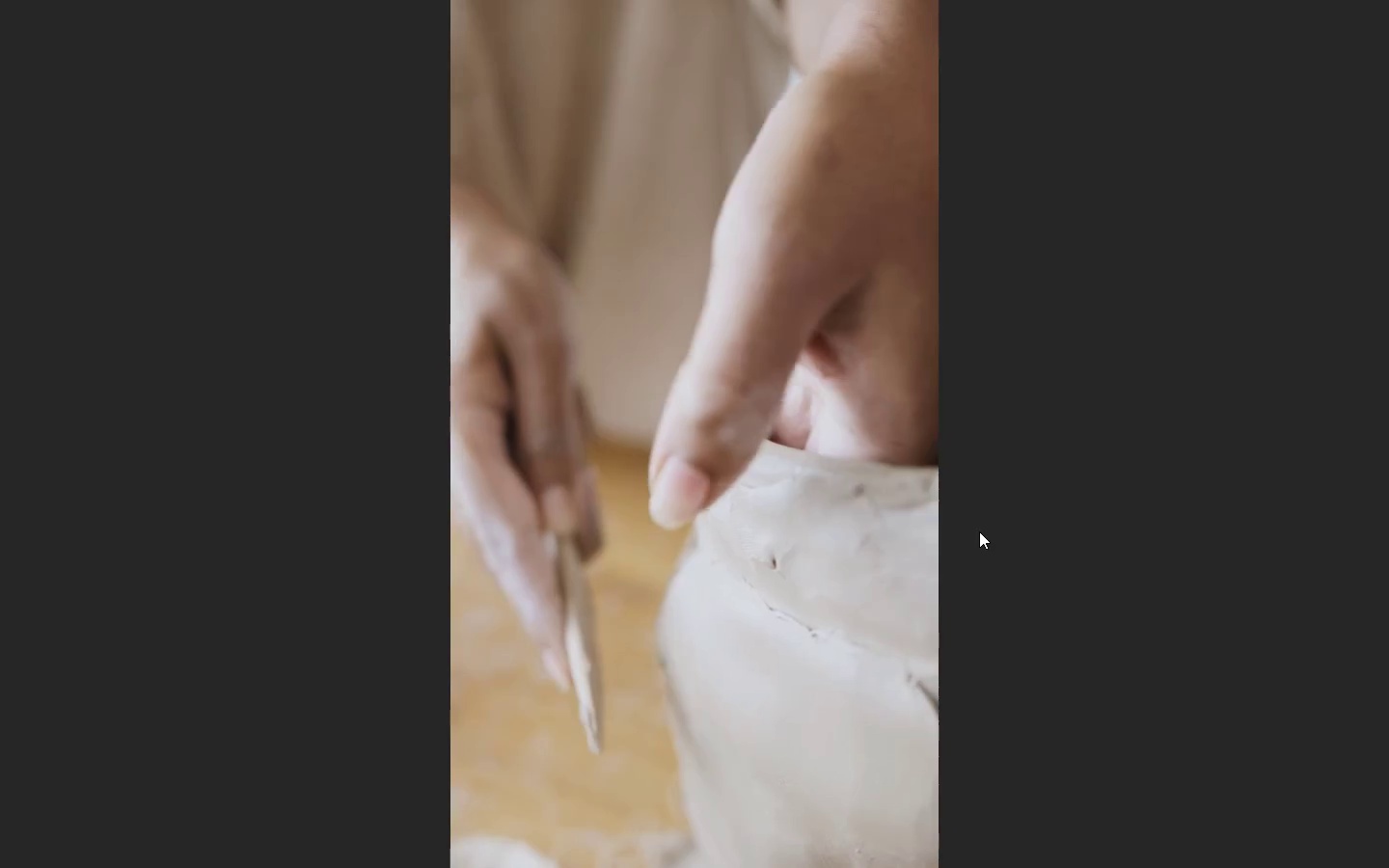 
key(Space)
 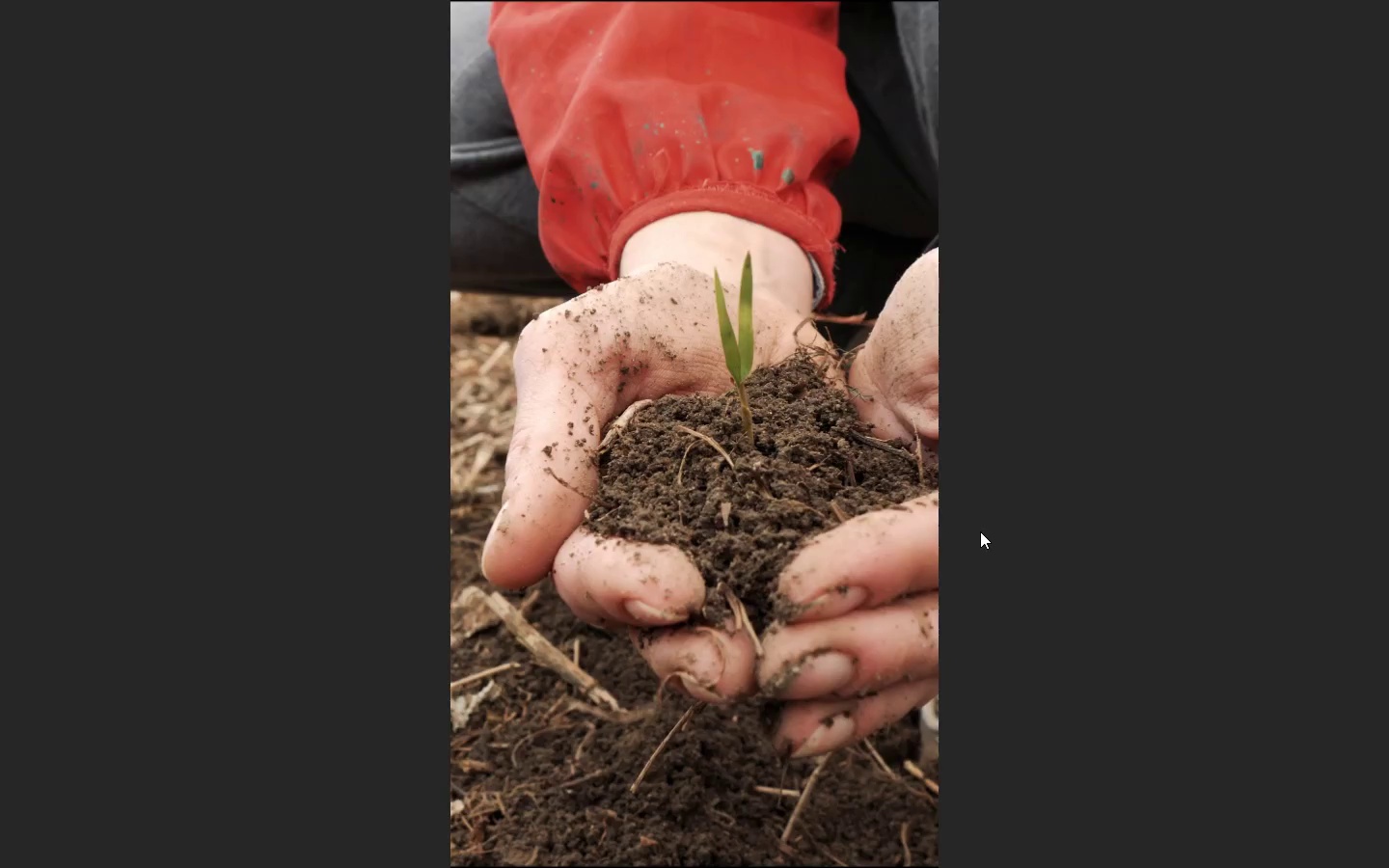 
key(Escape)
 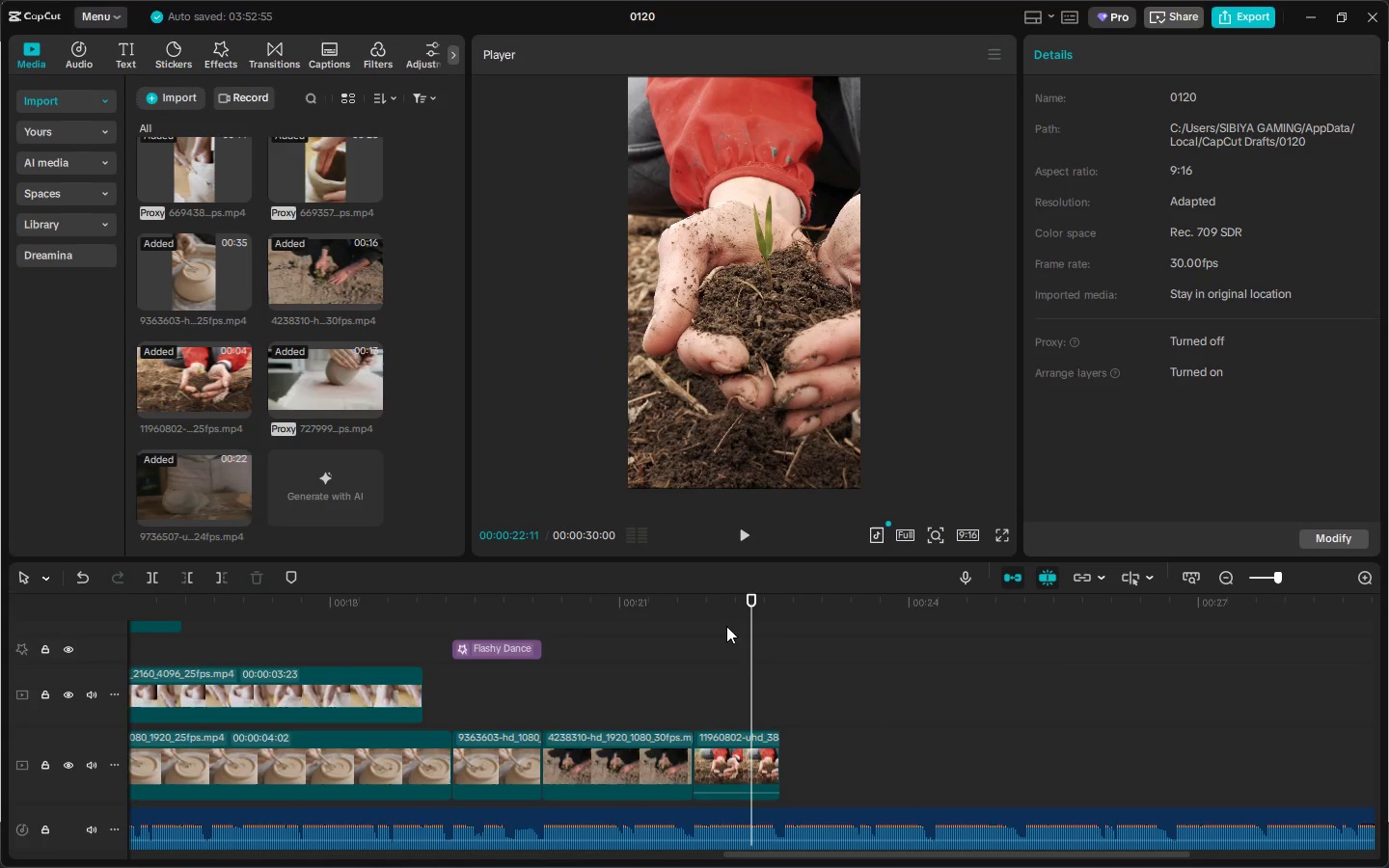 
left_click_drag(start_coordinate=[635, 615], to_coordinate=[590, 614])
 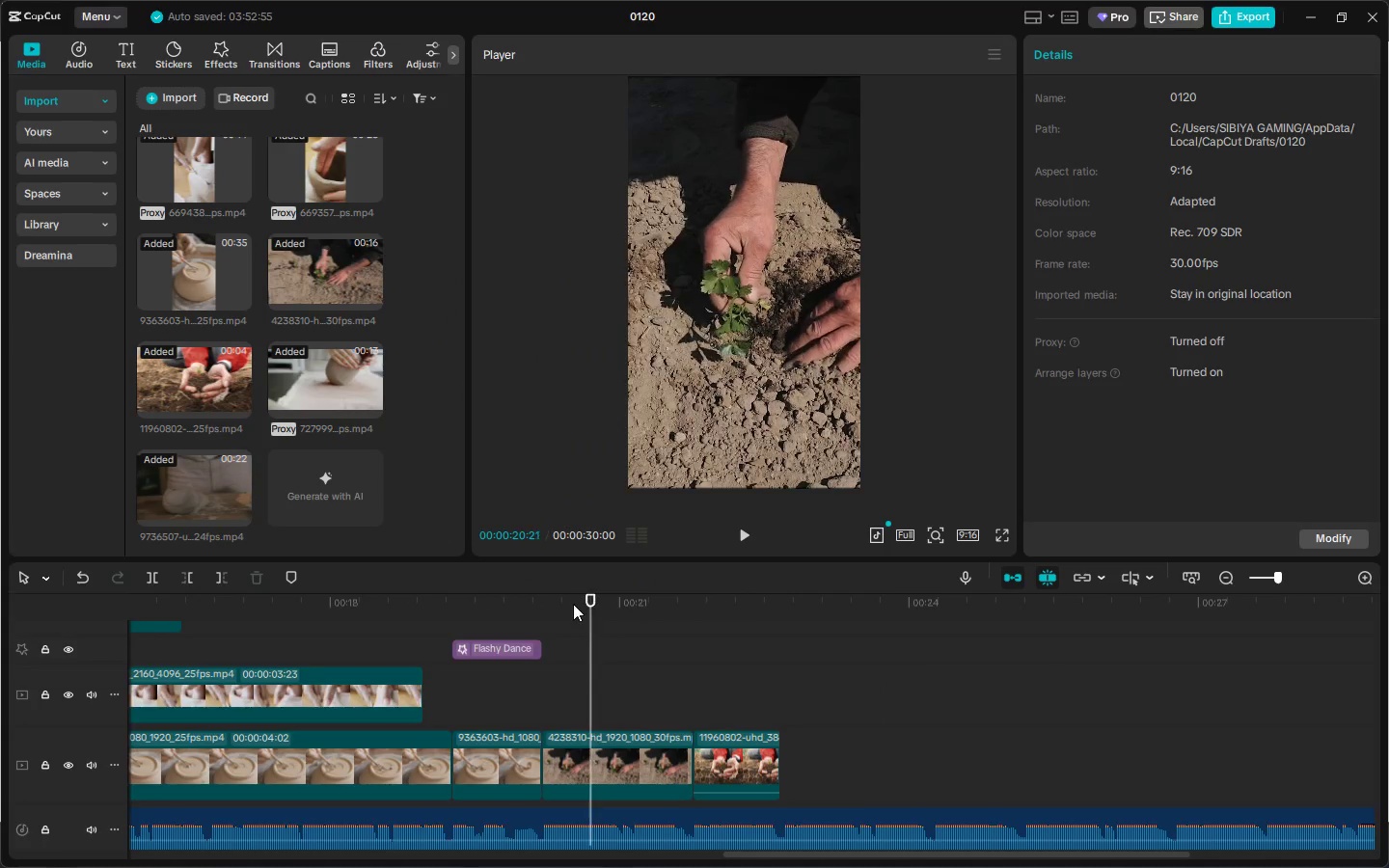 
left_click_drag(start_coordinate=[573, 604], to_coordinate=[499, 609])
 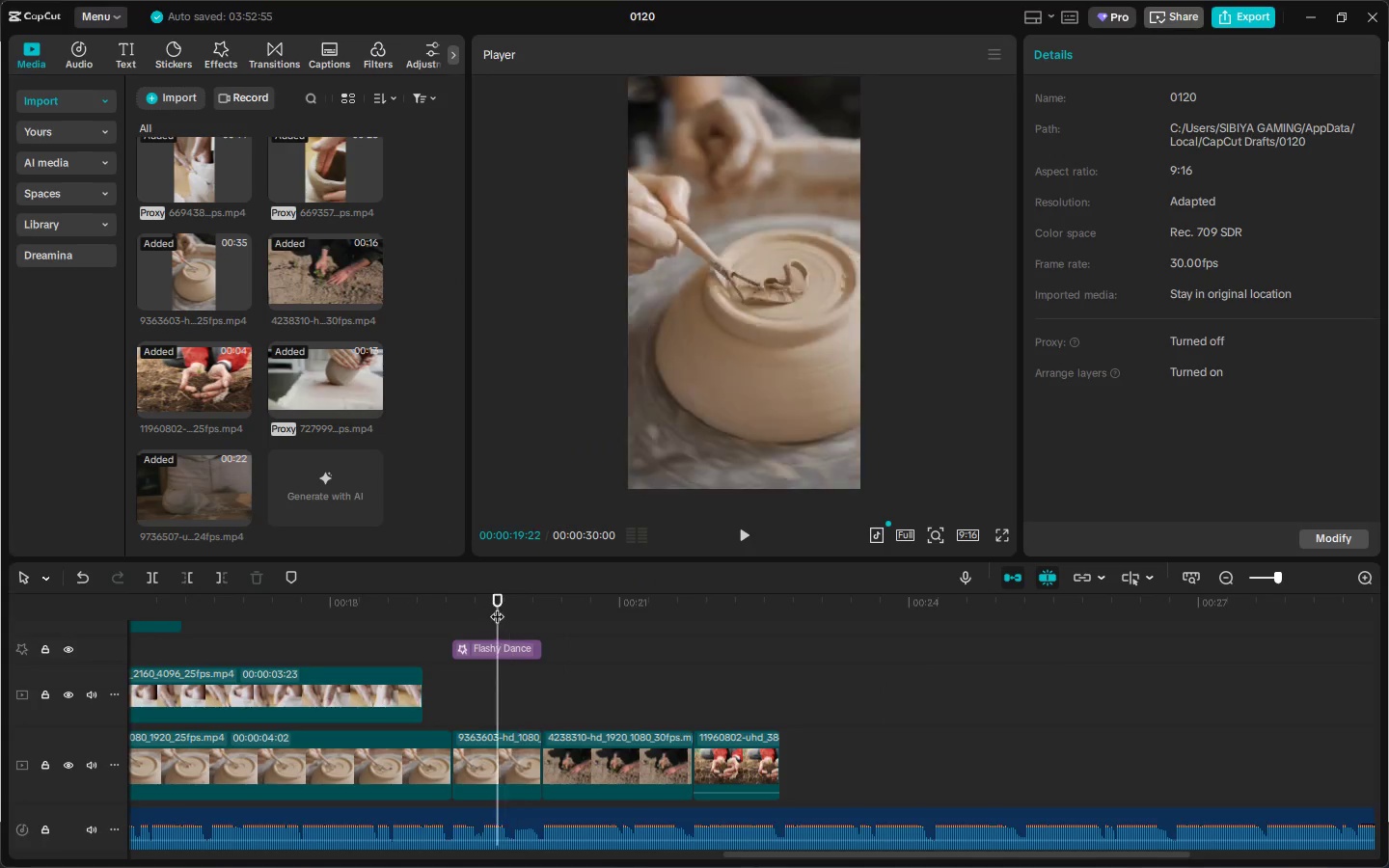 
key(Space)
 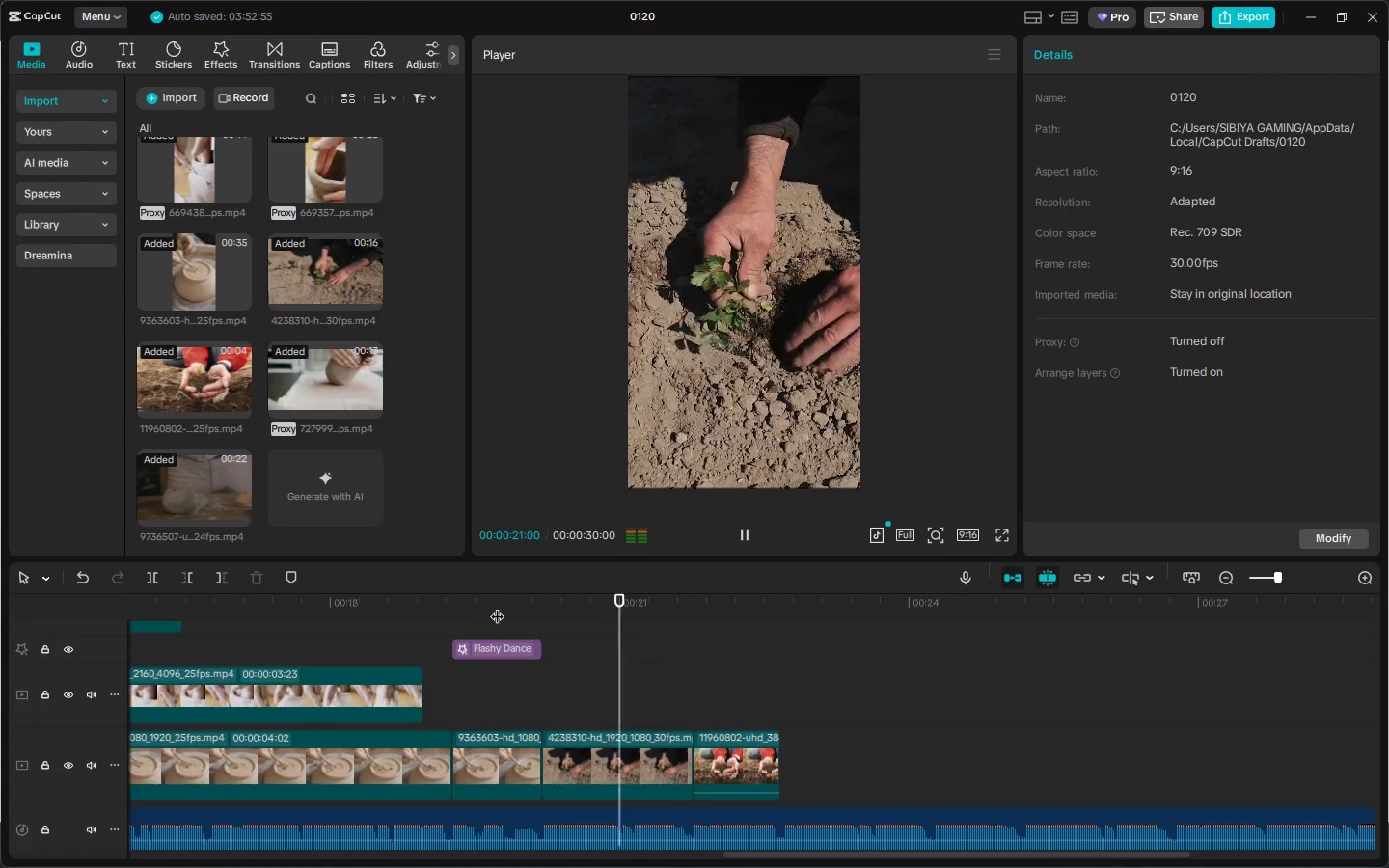 
key(Space)
 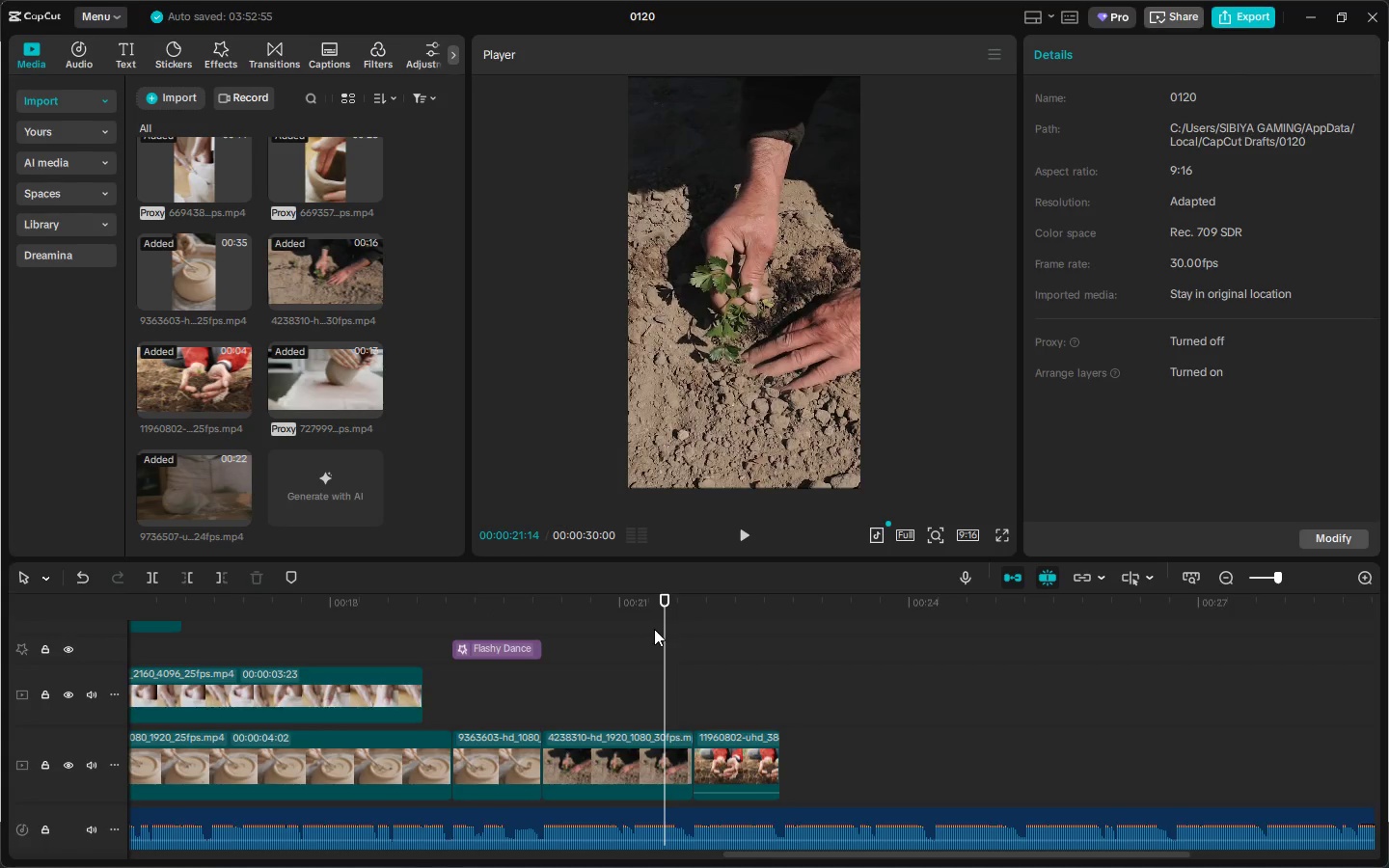 
left_click_drag(start_coordinate=[657, 625], to_coordinate=[630, 629])
 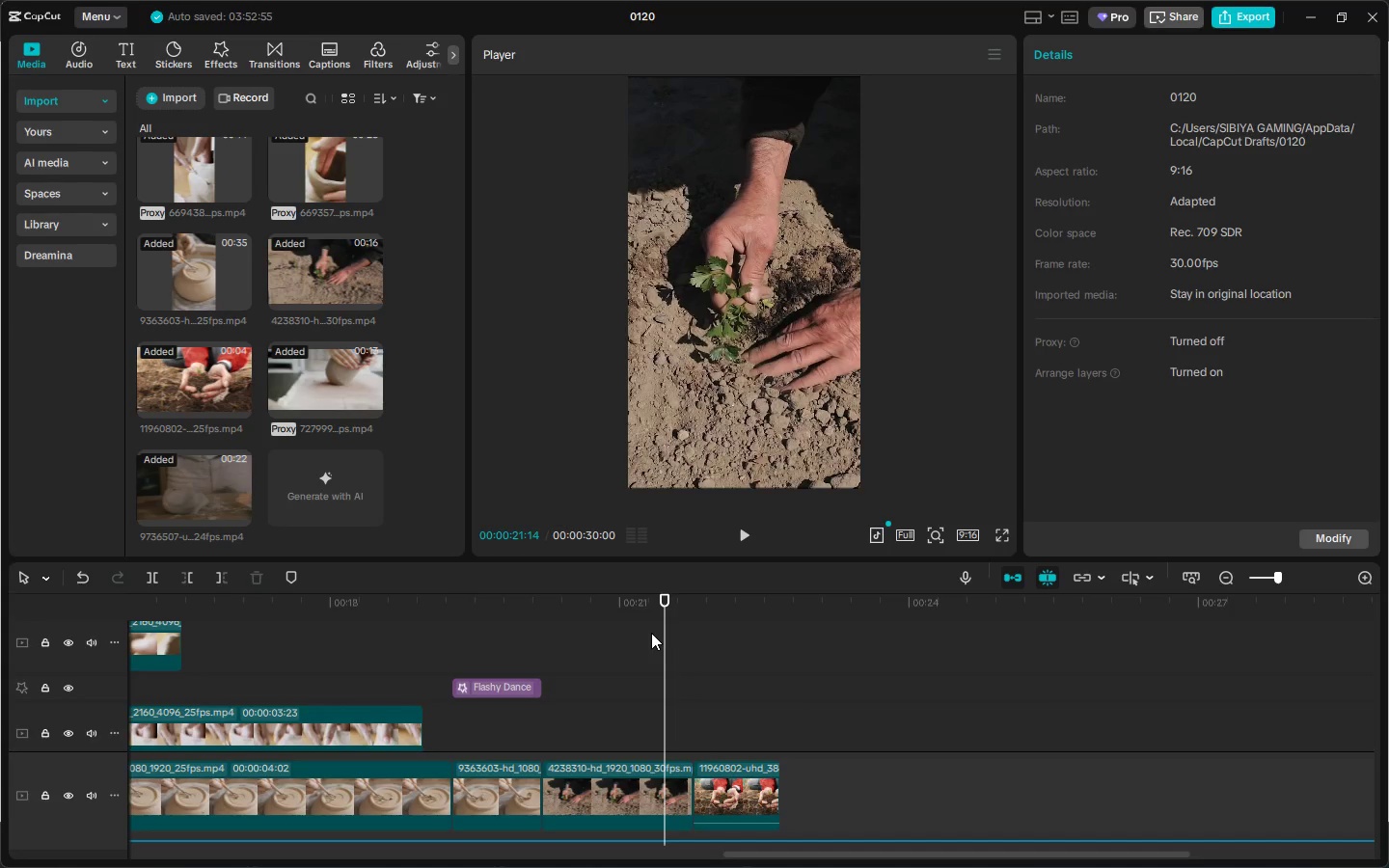 
hold_key(key=ControlLeft, duration=0.47)
 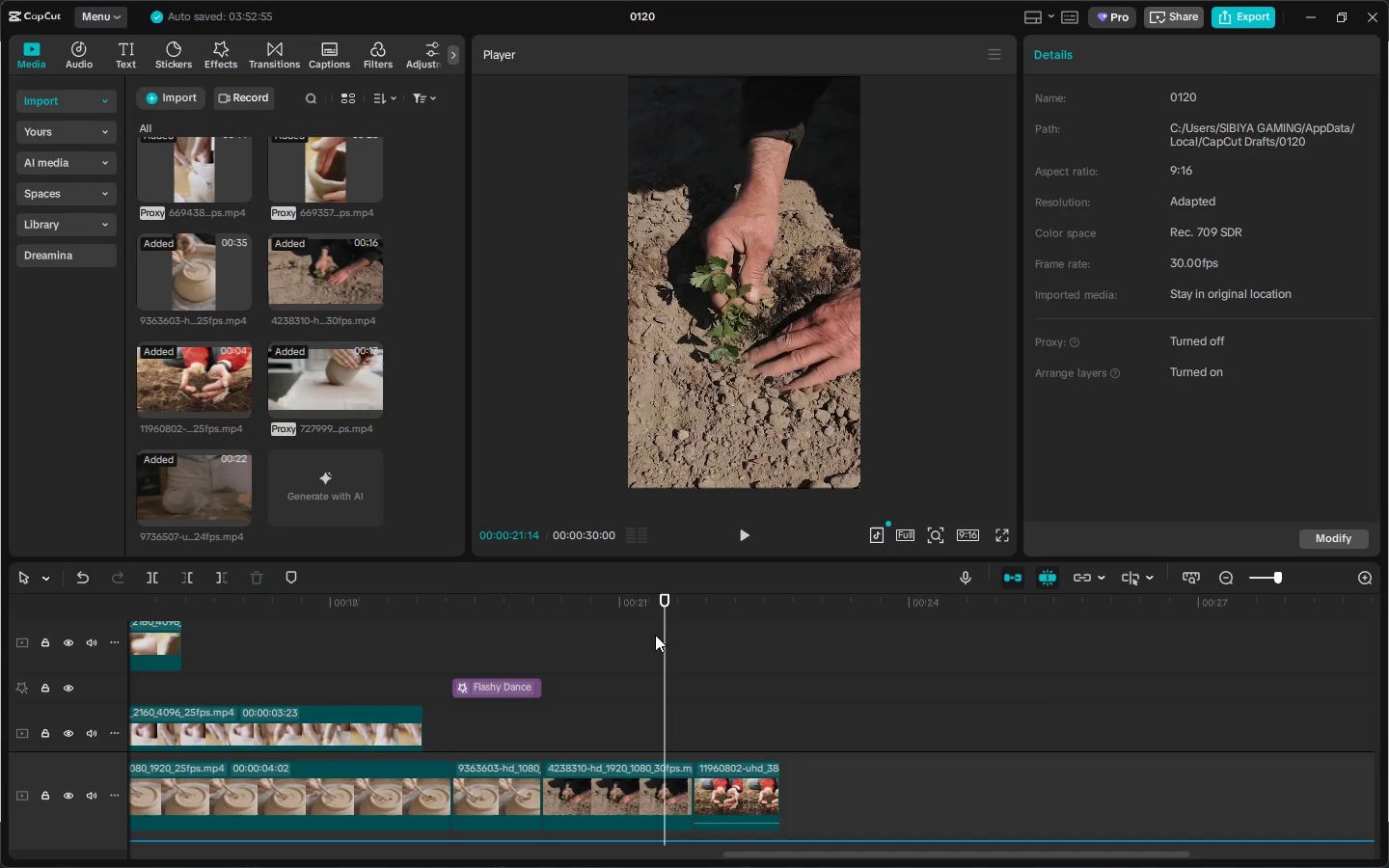 
left_click_drag(start_coordinate=[626, 621], to_coordinate=[465, 621])
 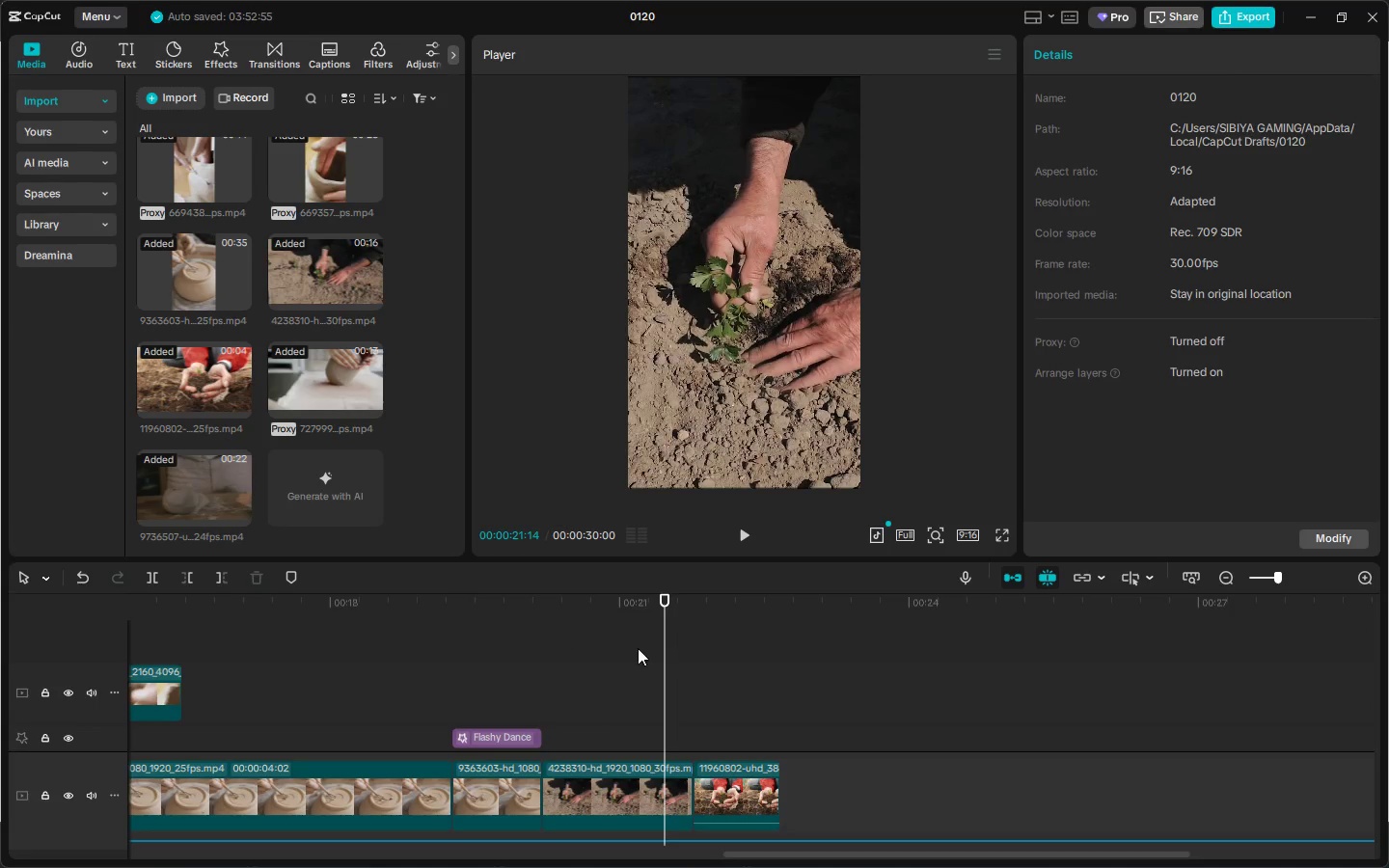 
left_click_drag(start_coordinate=[680, 636], to_coordinate=[680, 697])
 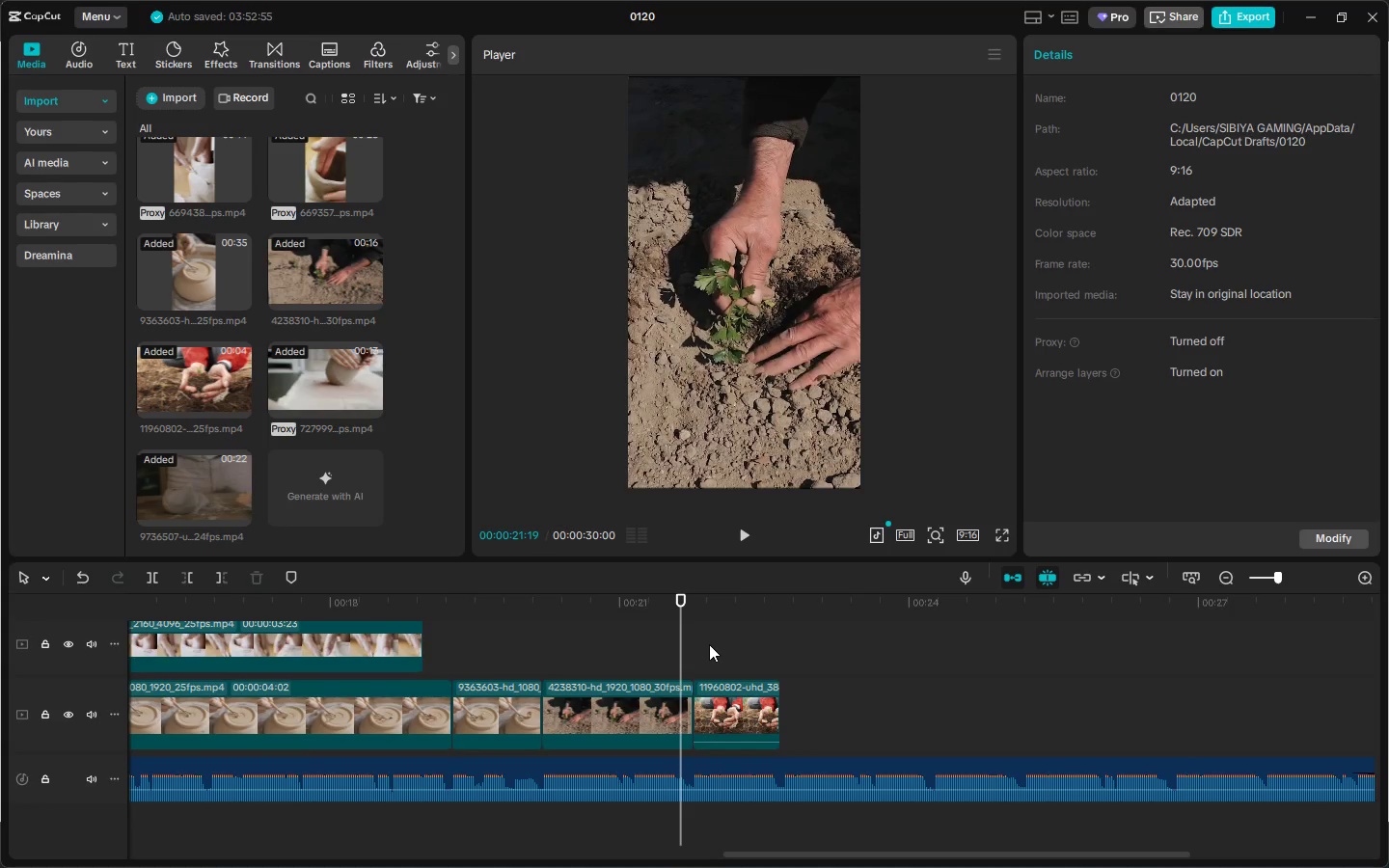 
scroll: coordinate [650, 653], scroll_direction: down, amount: 7.0
 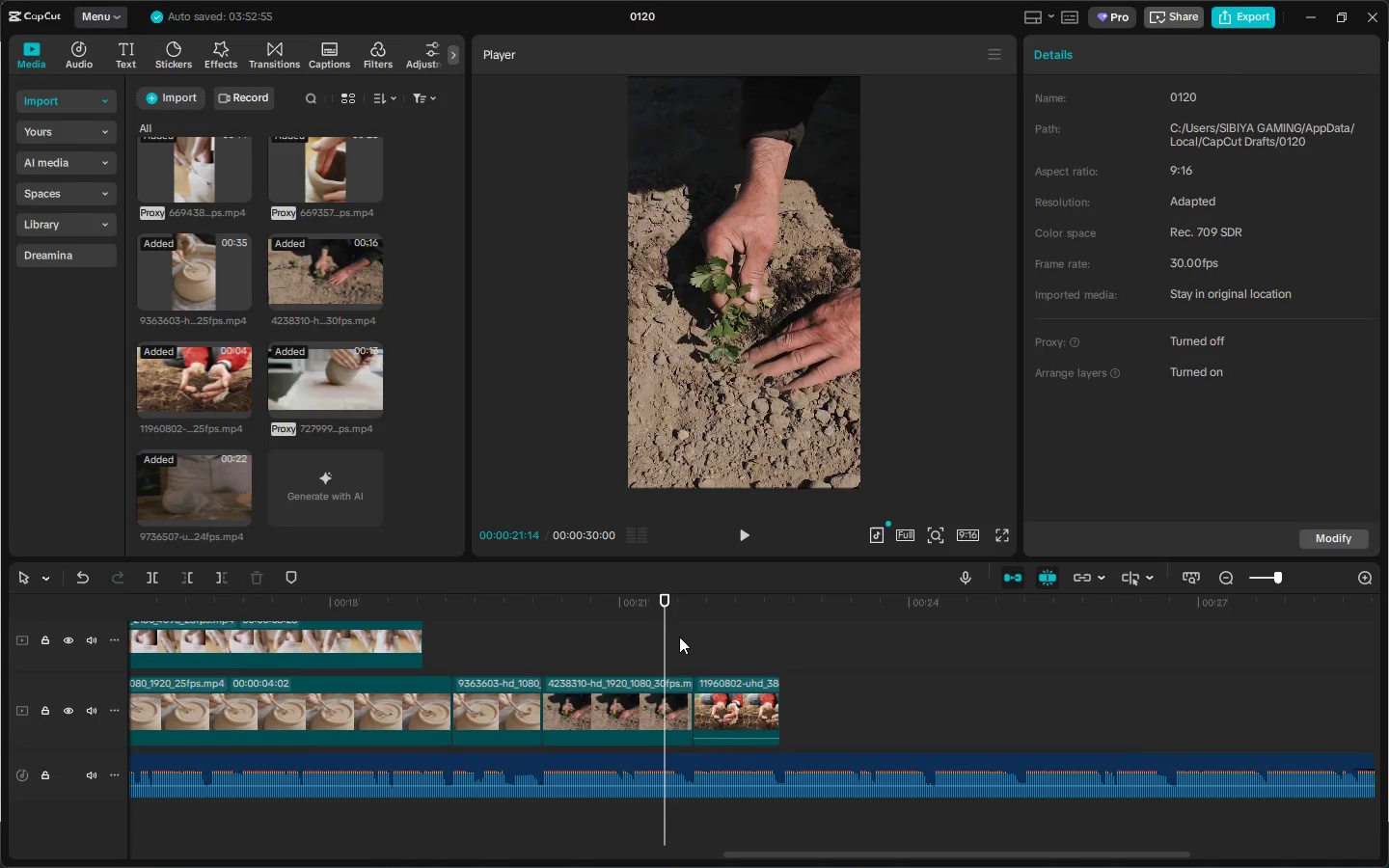 
left_click_drag(start_coordinate=[537, 622], to_coordinate=[529, 621])
 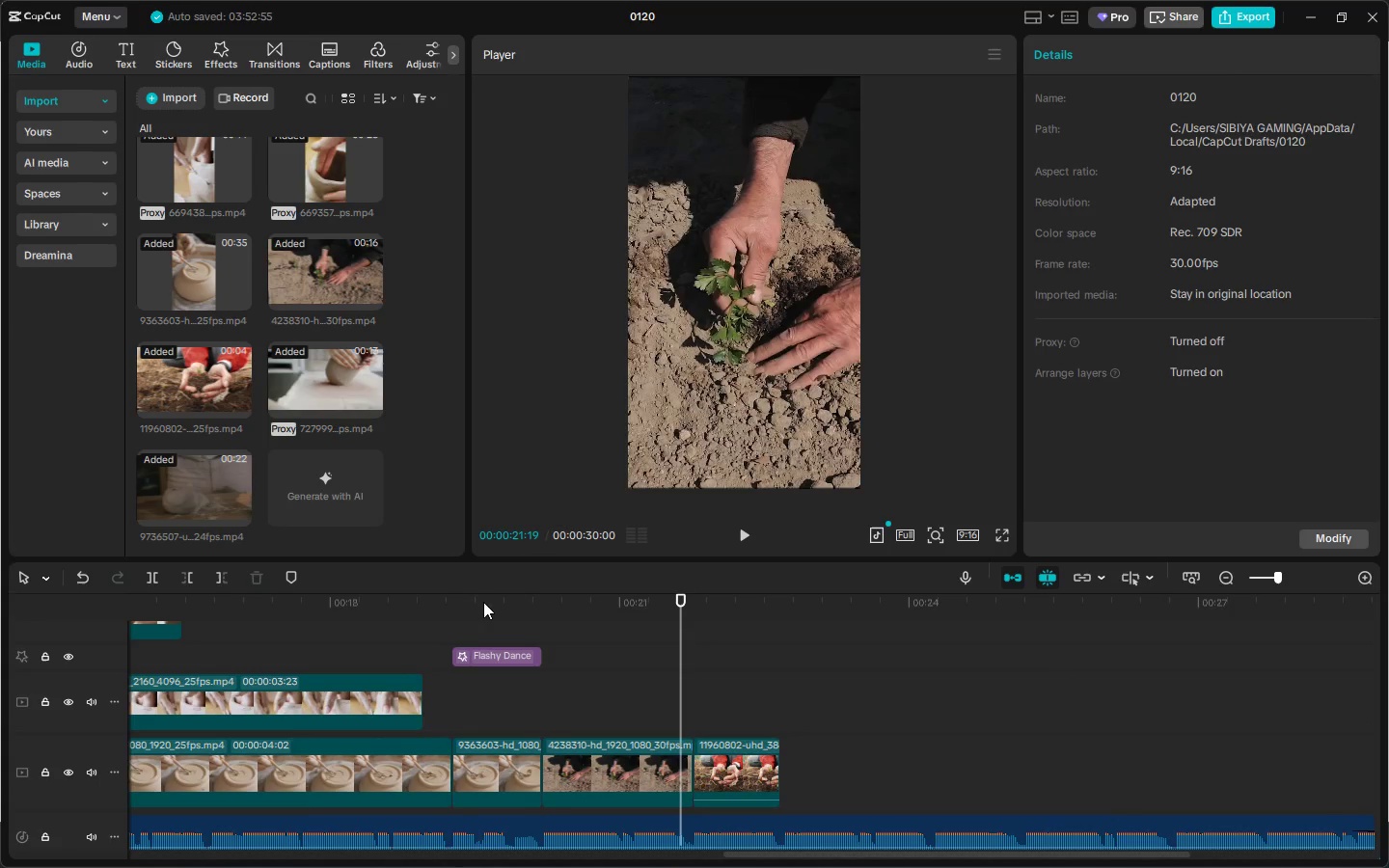 
scroll: coordinate [694, 638], scroll_direction: up, amount: 2.0
 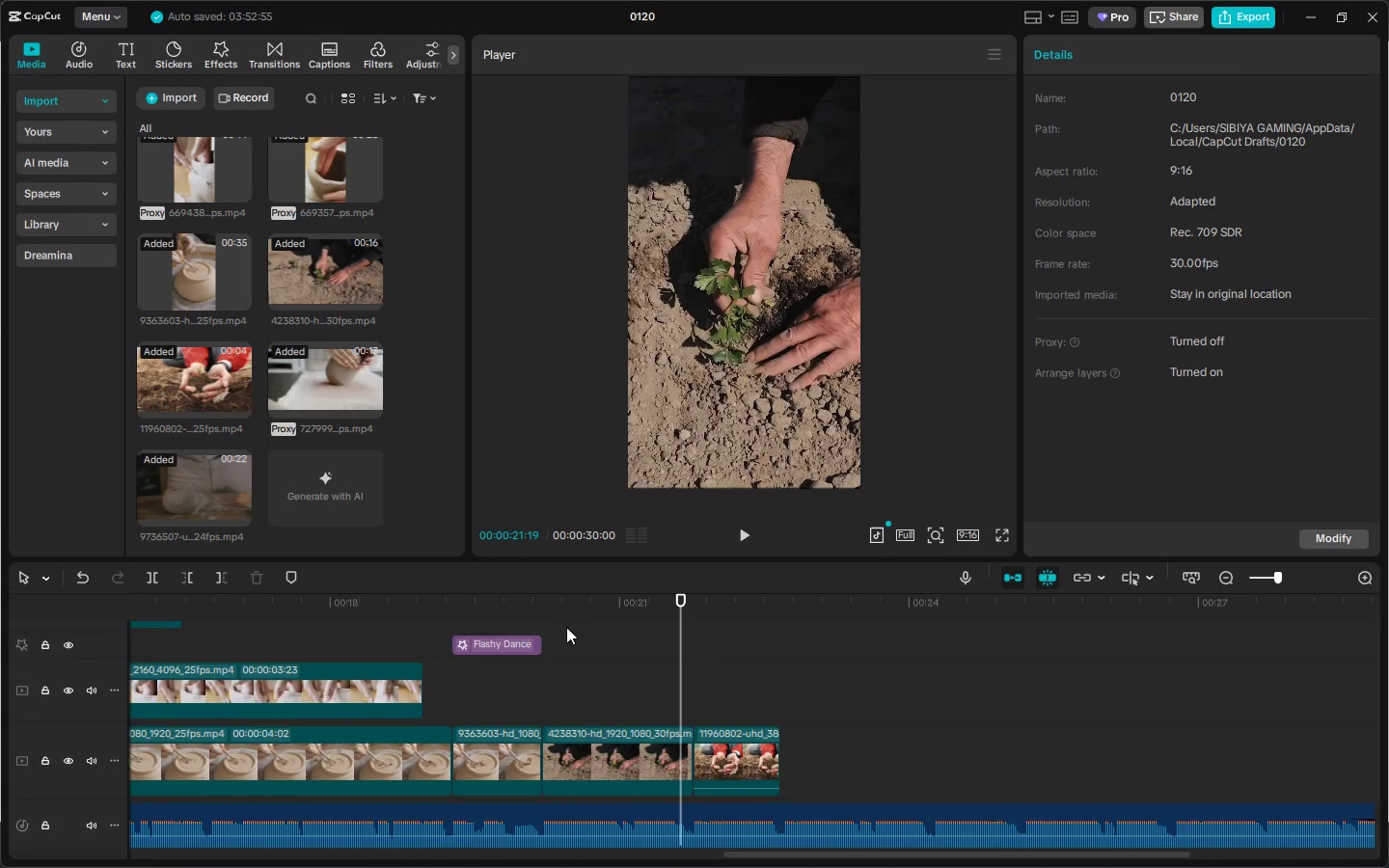 
double_click([475, 604])
 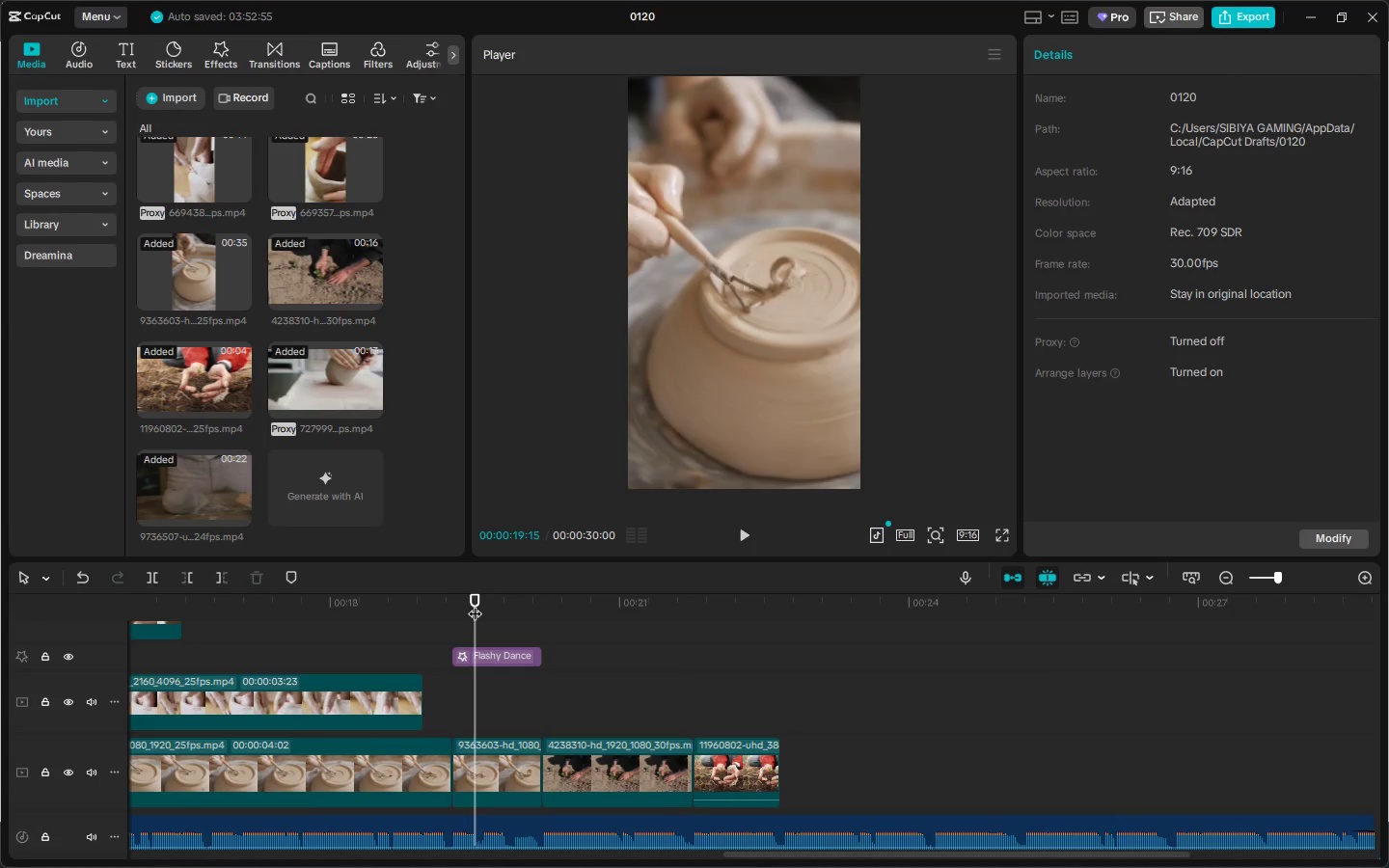 
key(Space)
 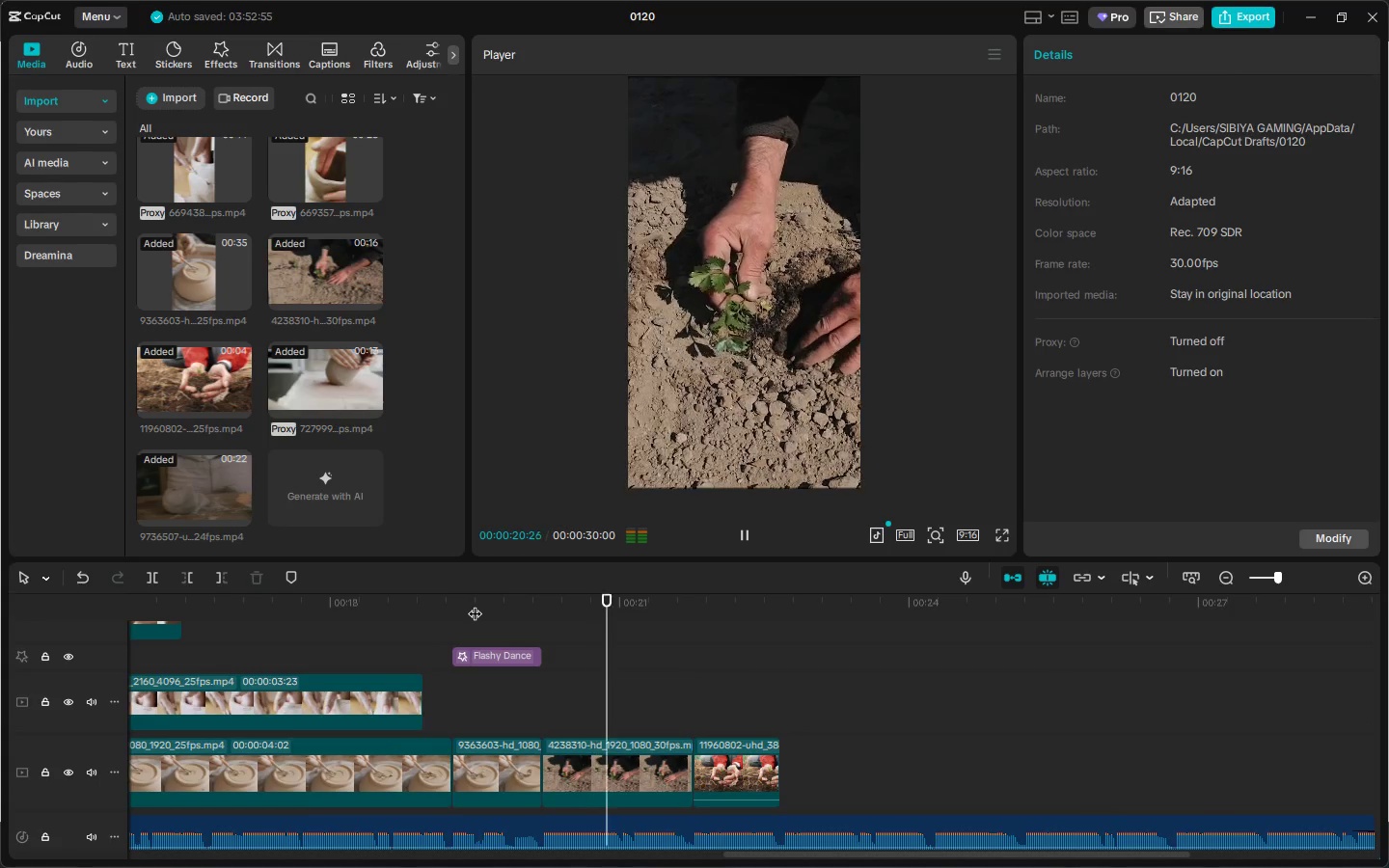 
key(Space)
 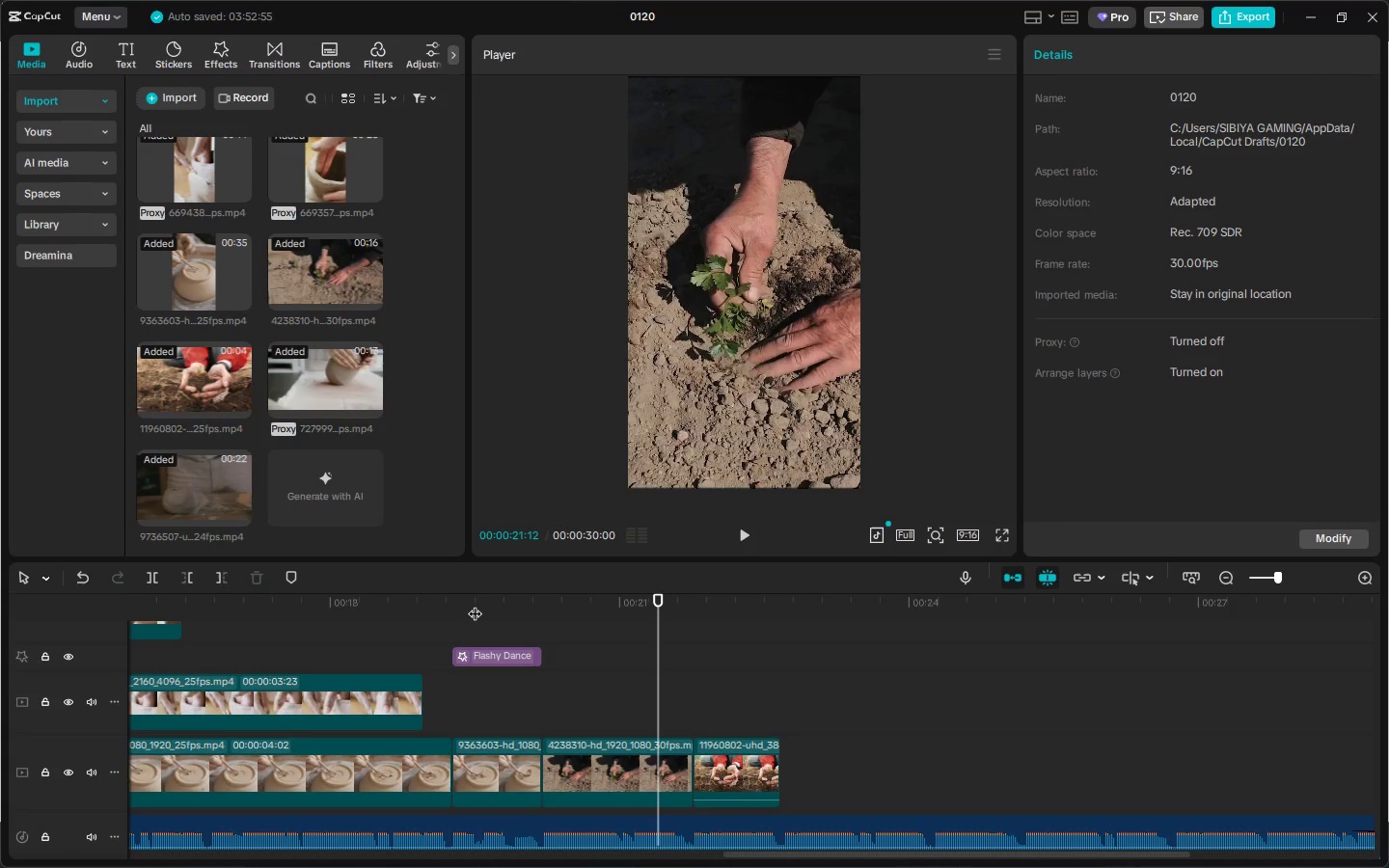 
key(Space)
 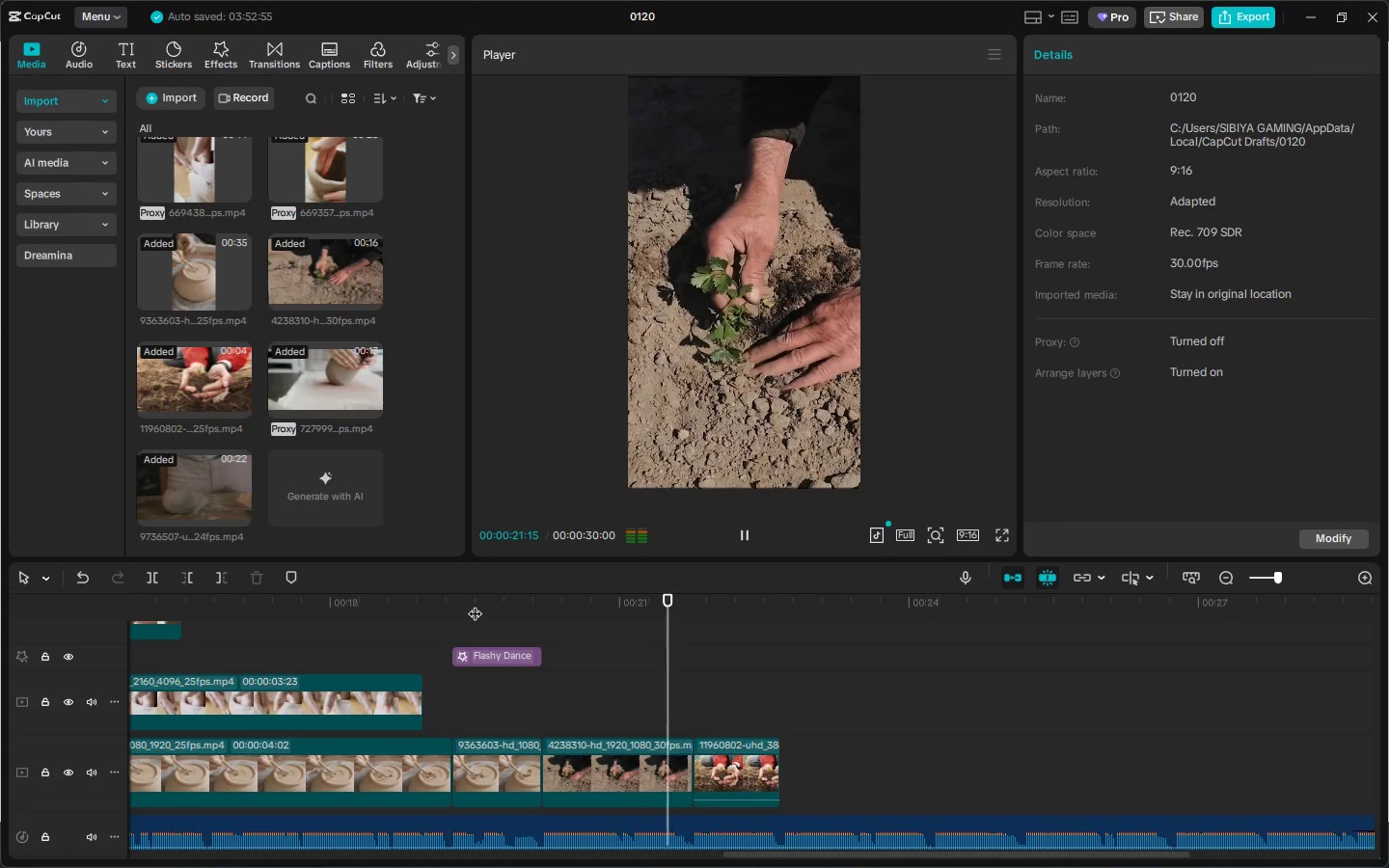 
key(Space)
 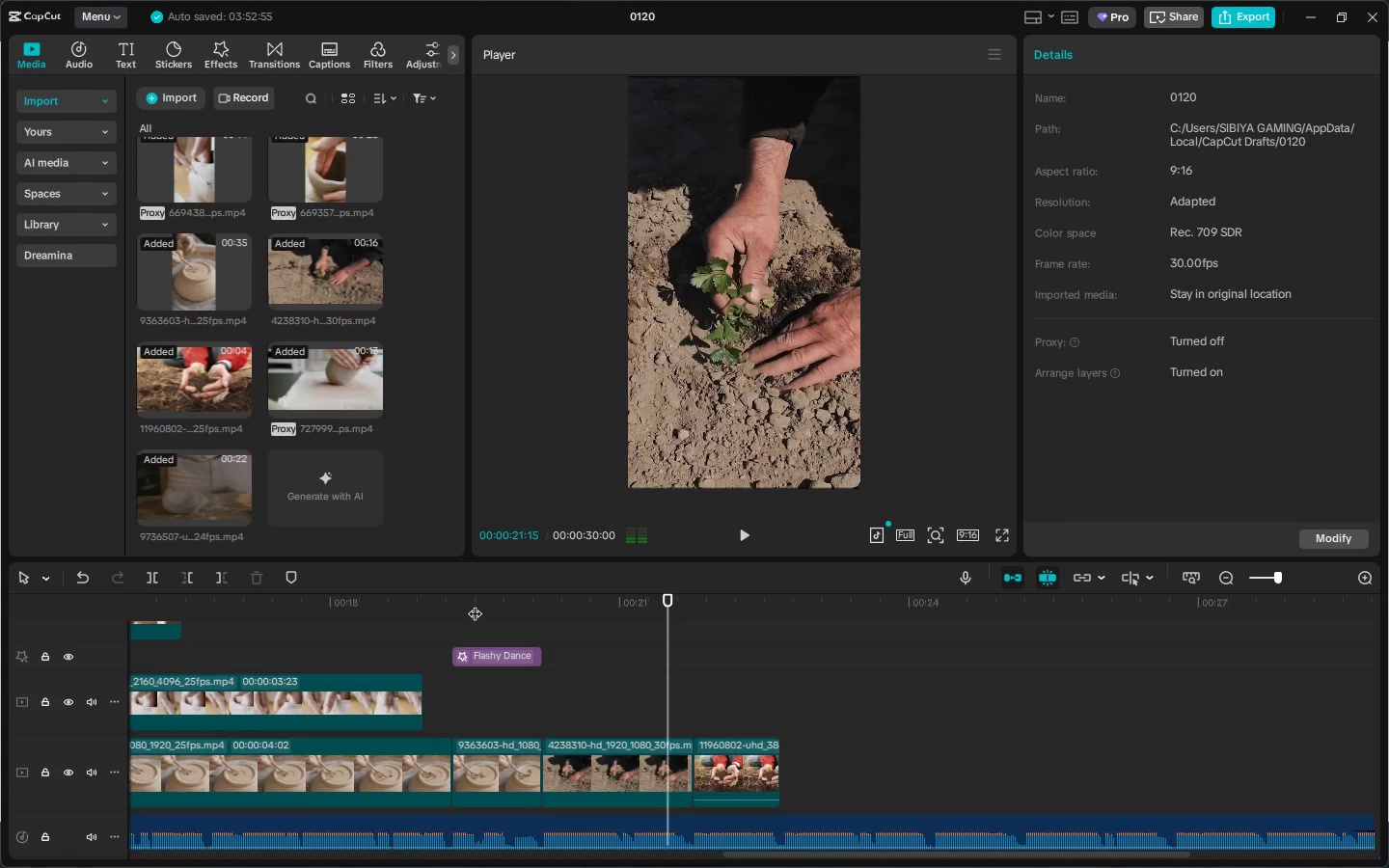 
key(Space)
 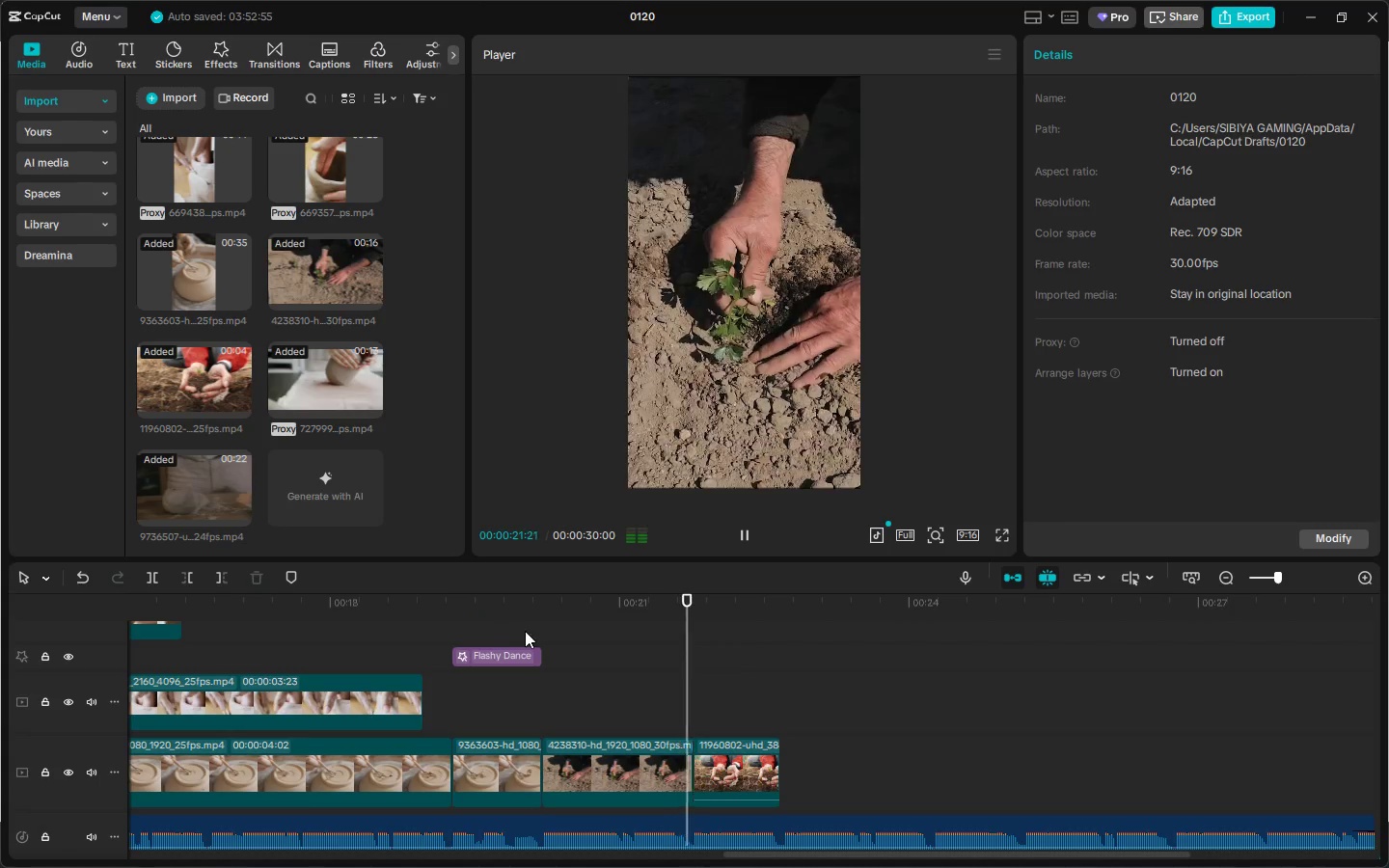 
key(Space)
 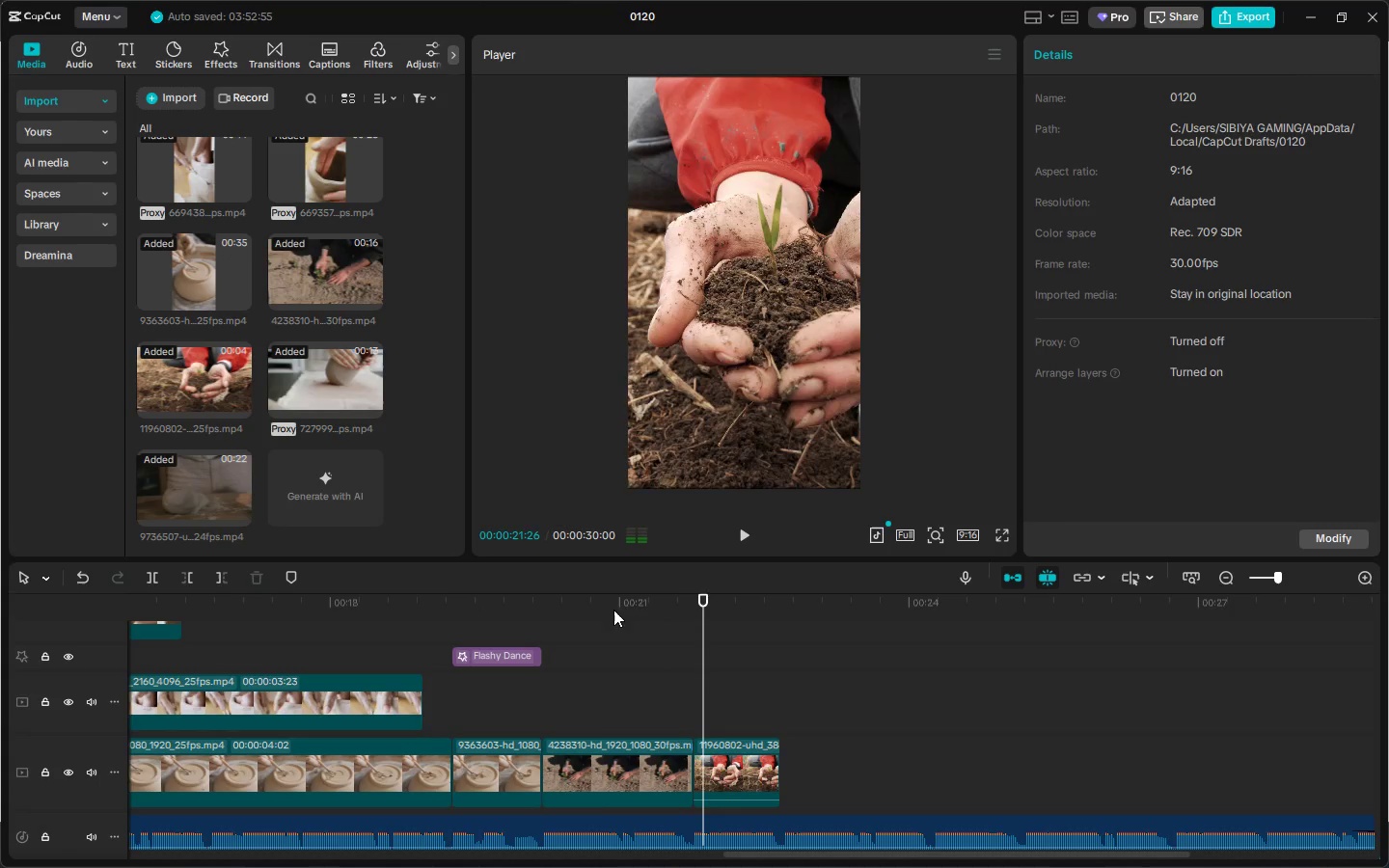 
left_click_drag(start_coordinate=[606, 608], to_coordinate=[600, 608])
 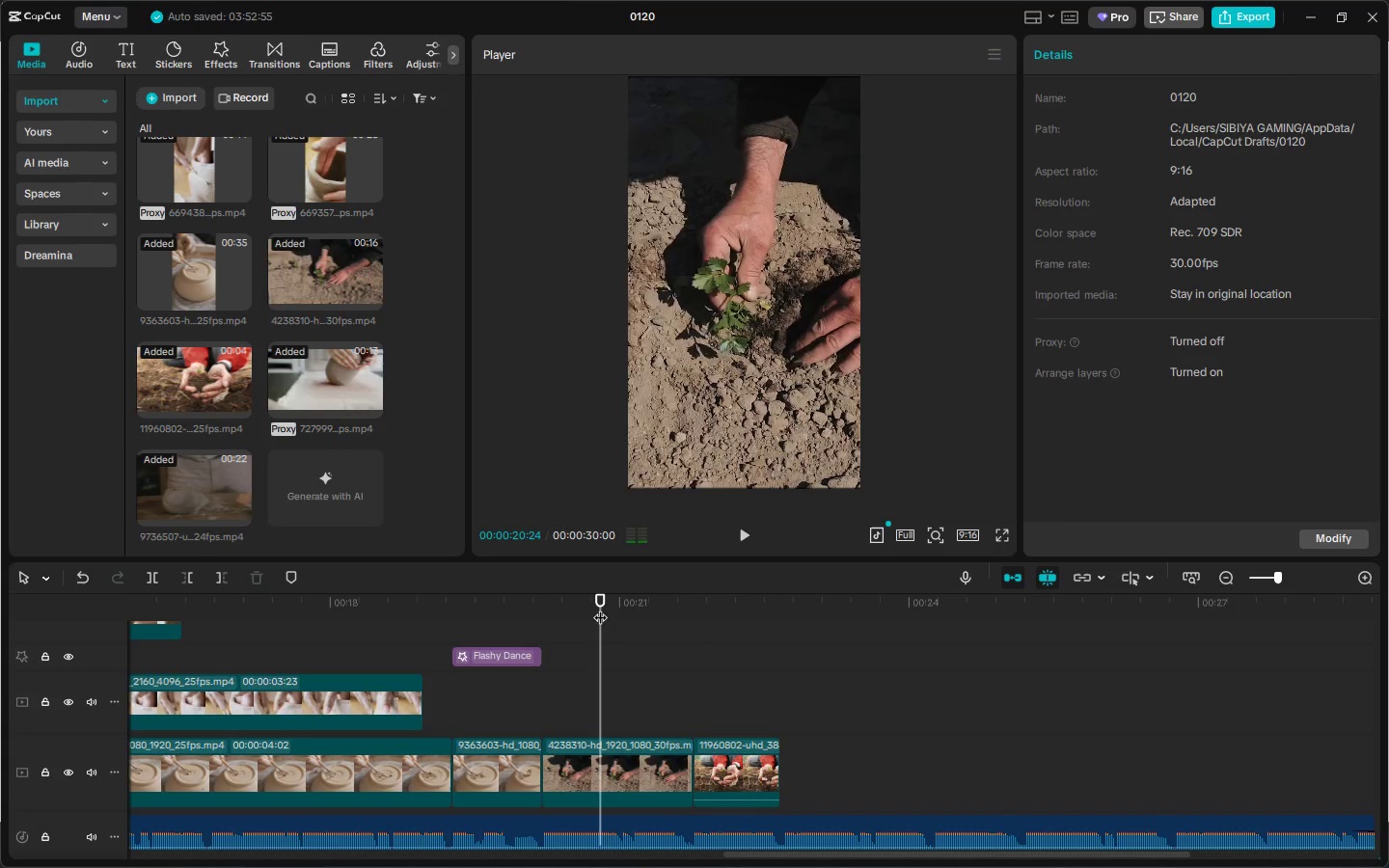 
key(Space)
 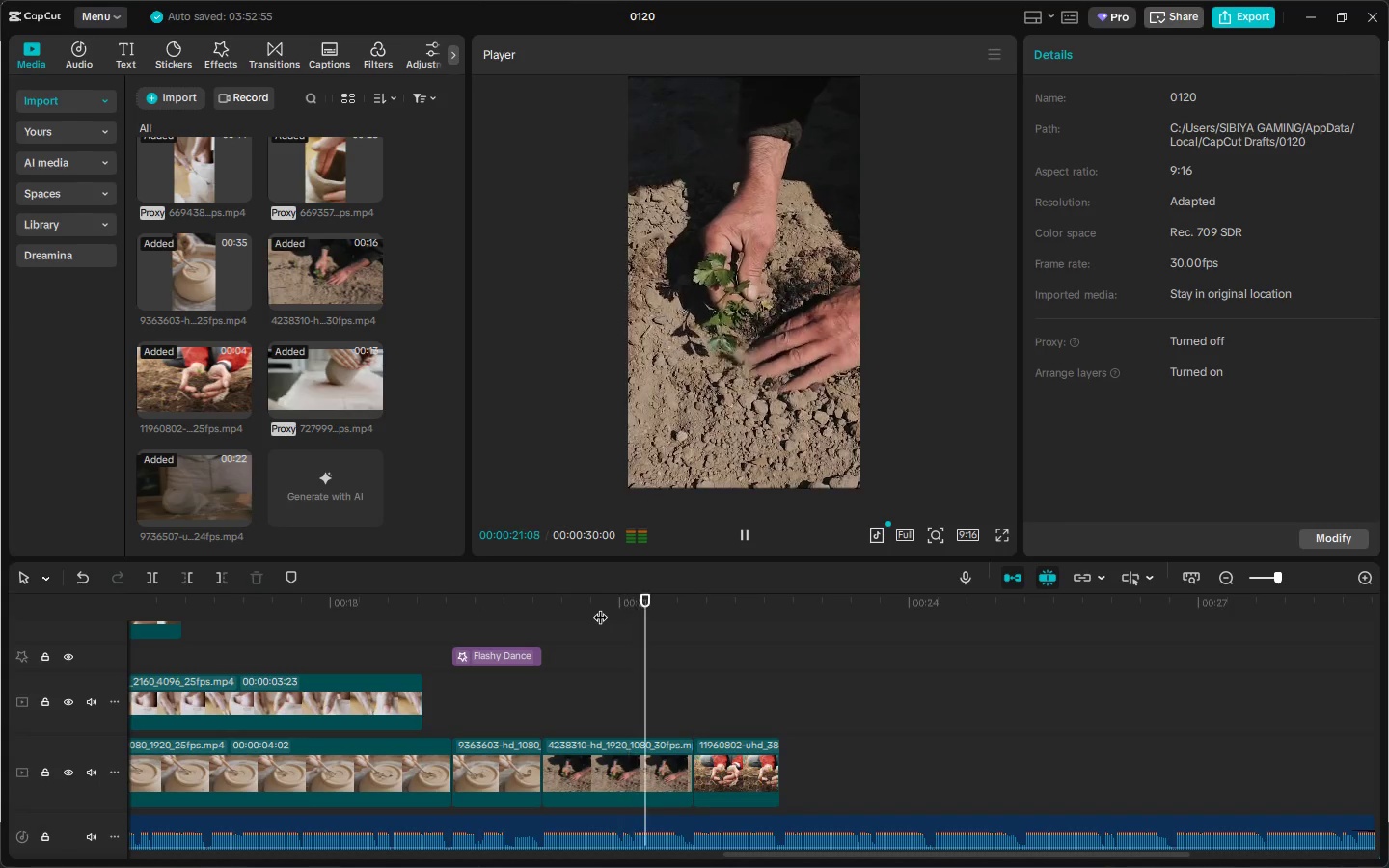 
key(Space)
 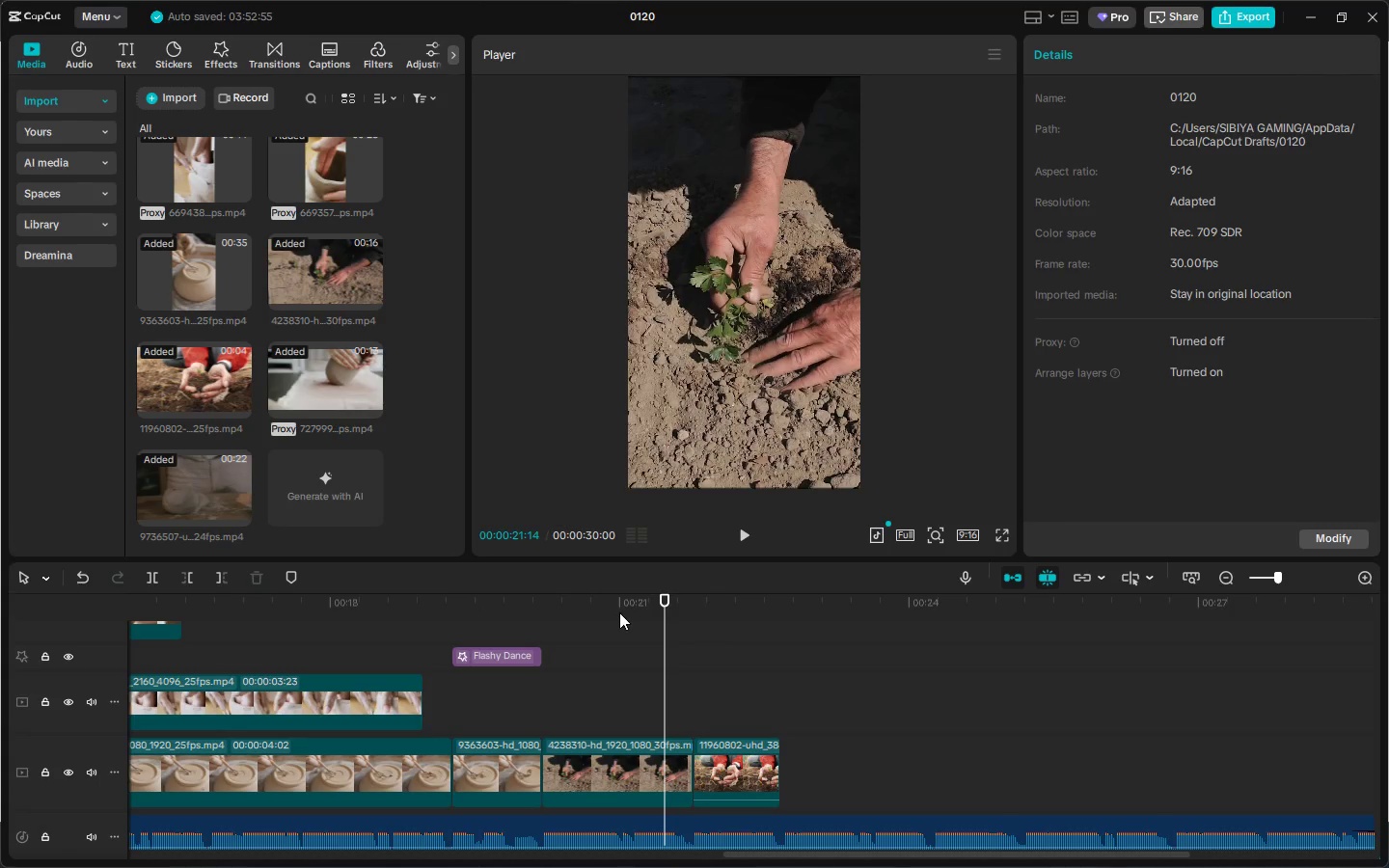 
left_click_drag(start_coordinate=[617, 605], to_coordinate=[595, 608])
 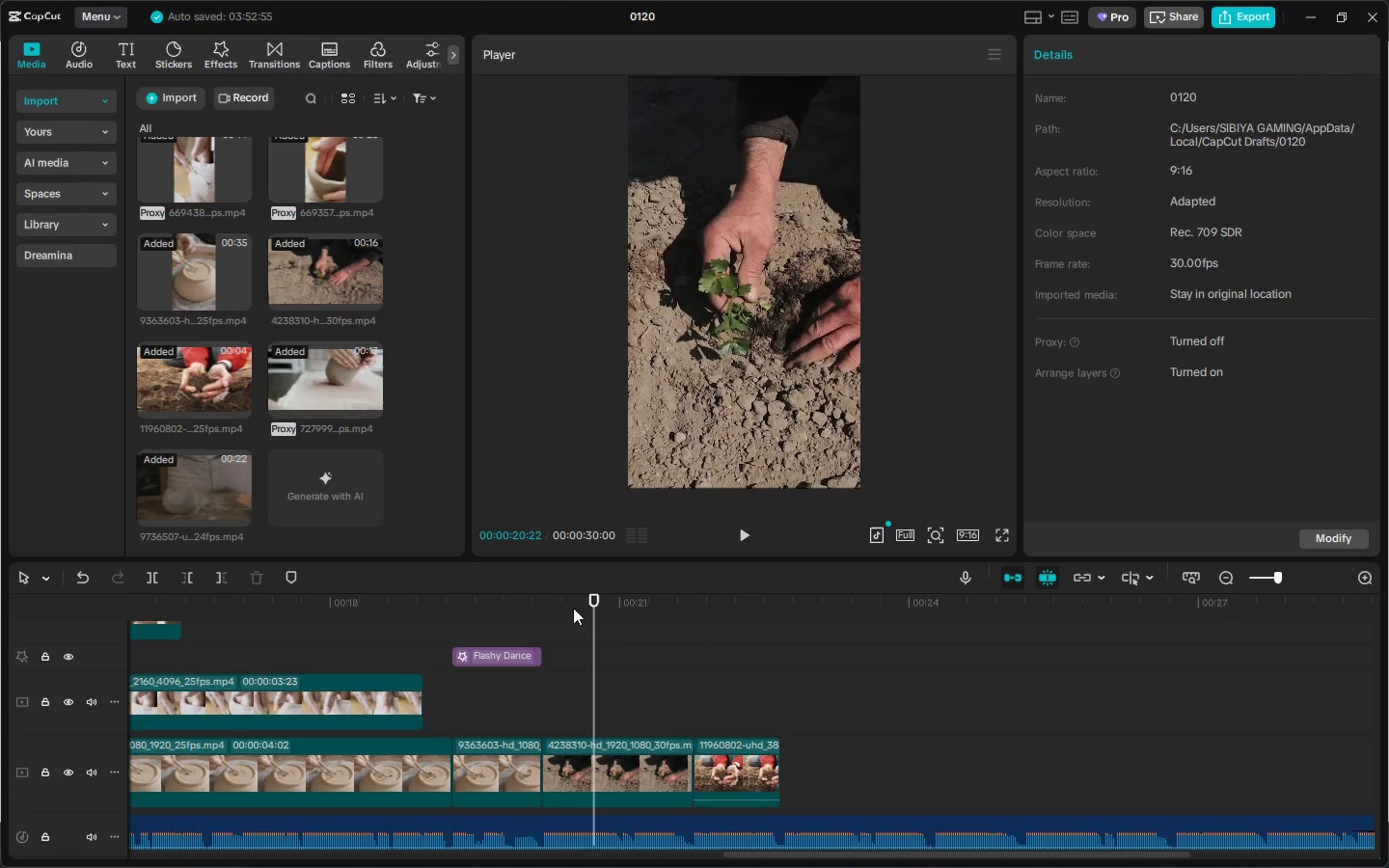 
left_click_drag(start_coordinate=[573, 608], to_coordinate=[487, 610])
 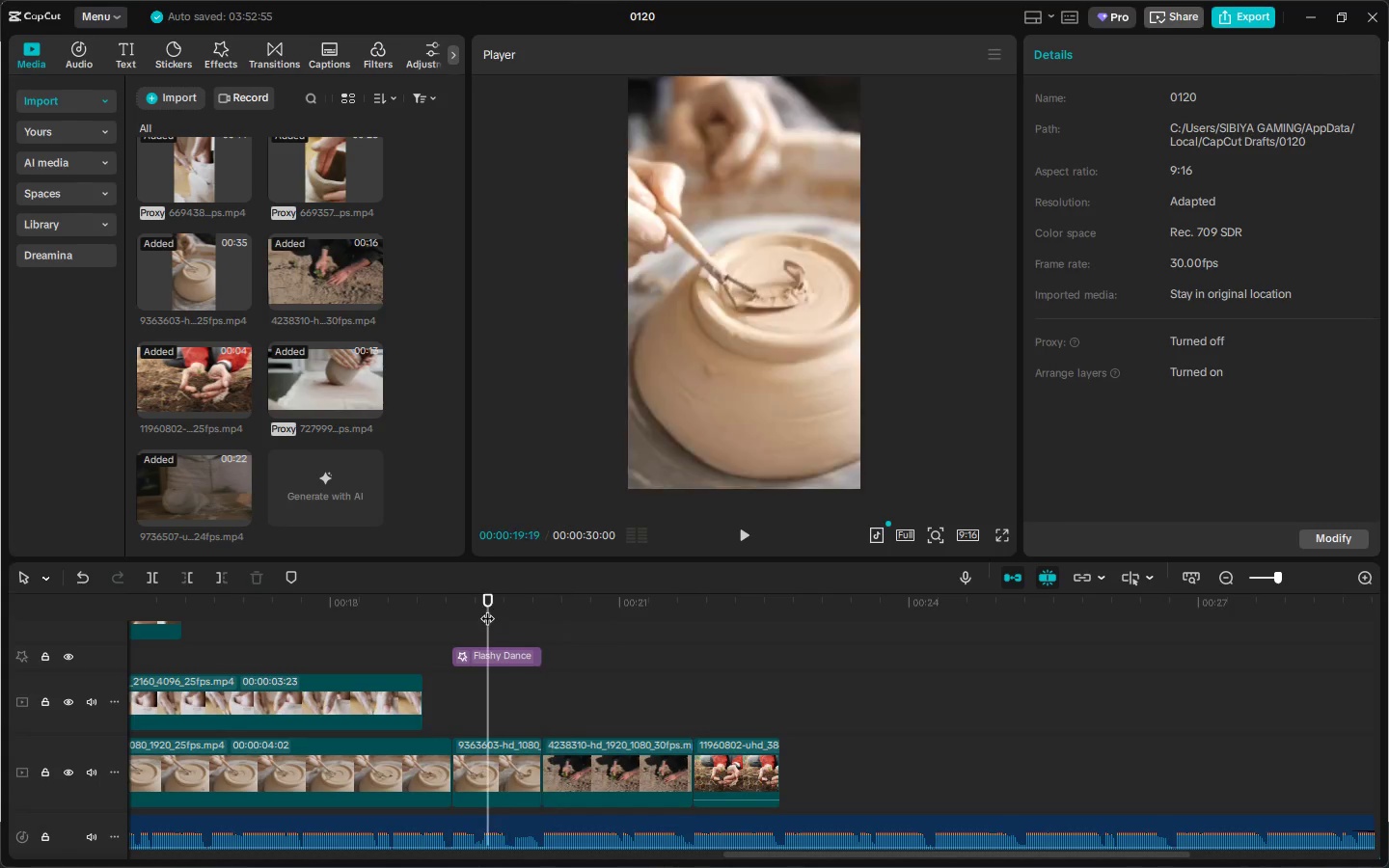 
key(Space)
 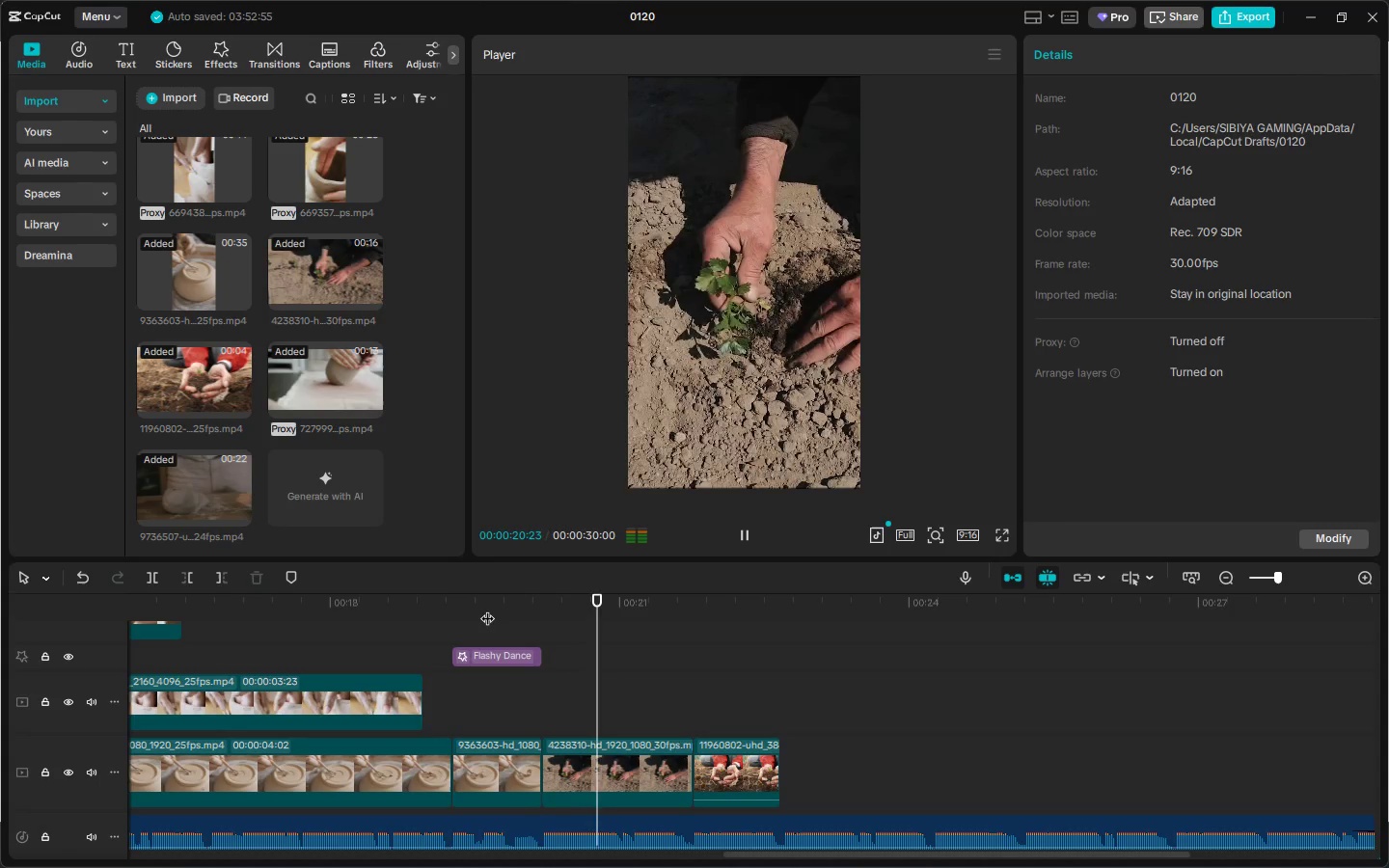 
key(Space)
 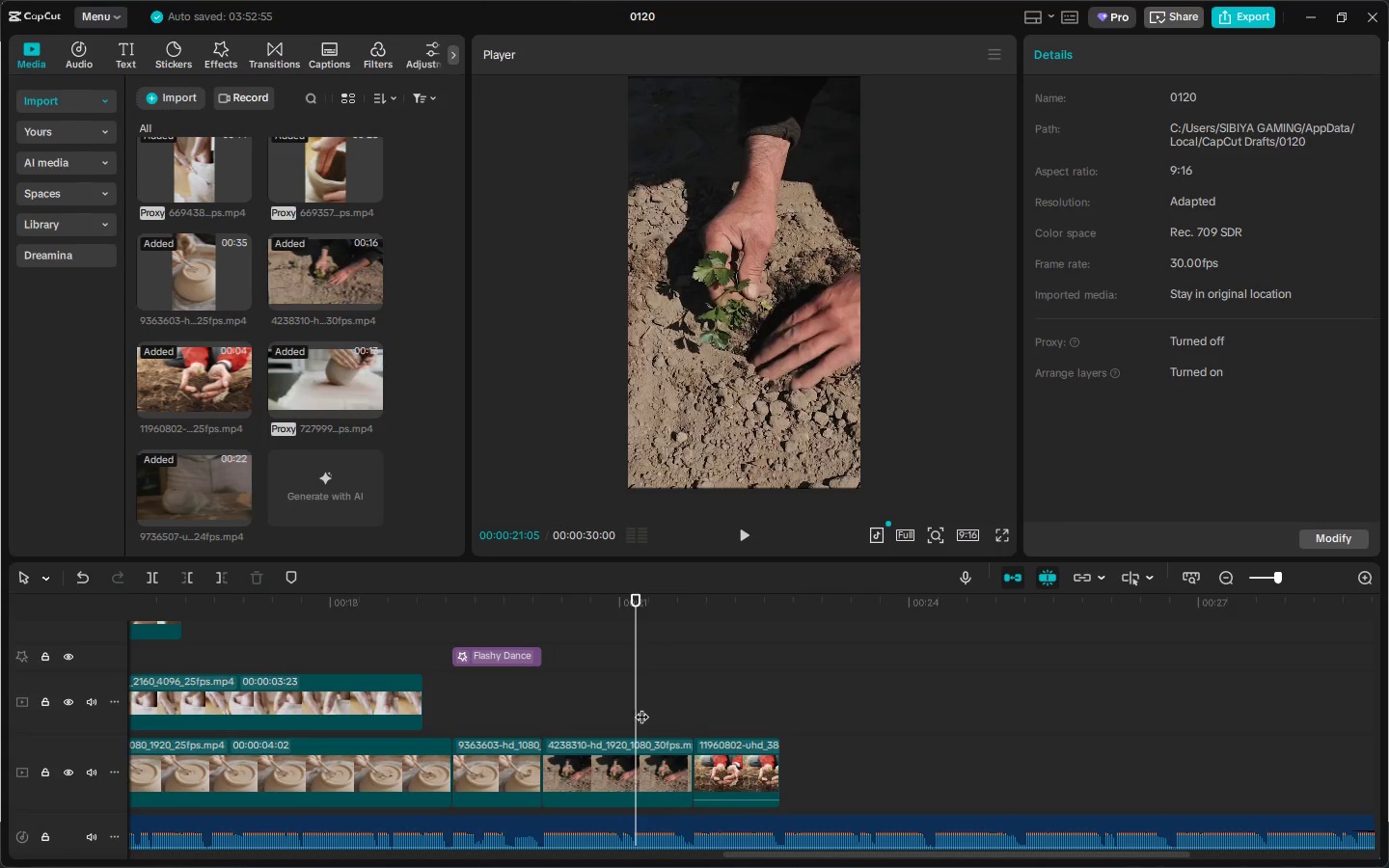 
key(Space)
 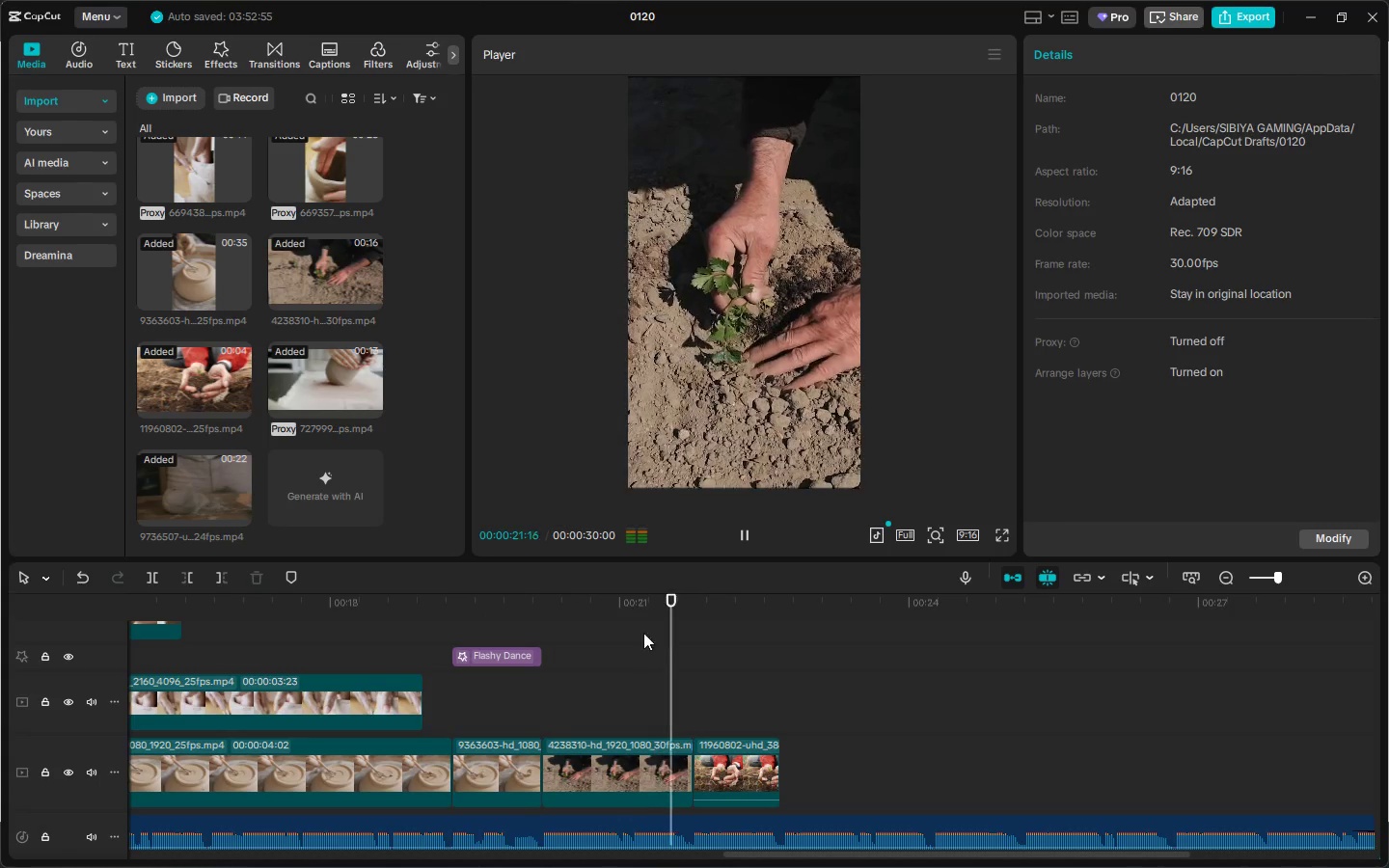 
left_click_drag(start_coordinate=[631, 602], to_coordinate=[633, 612])
 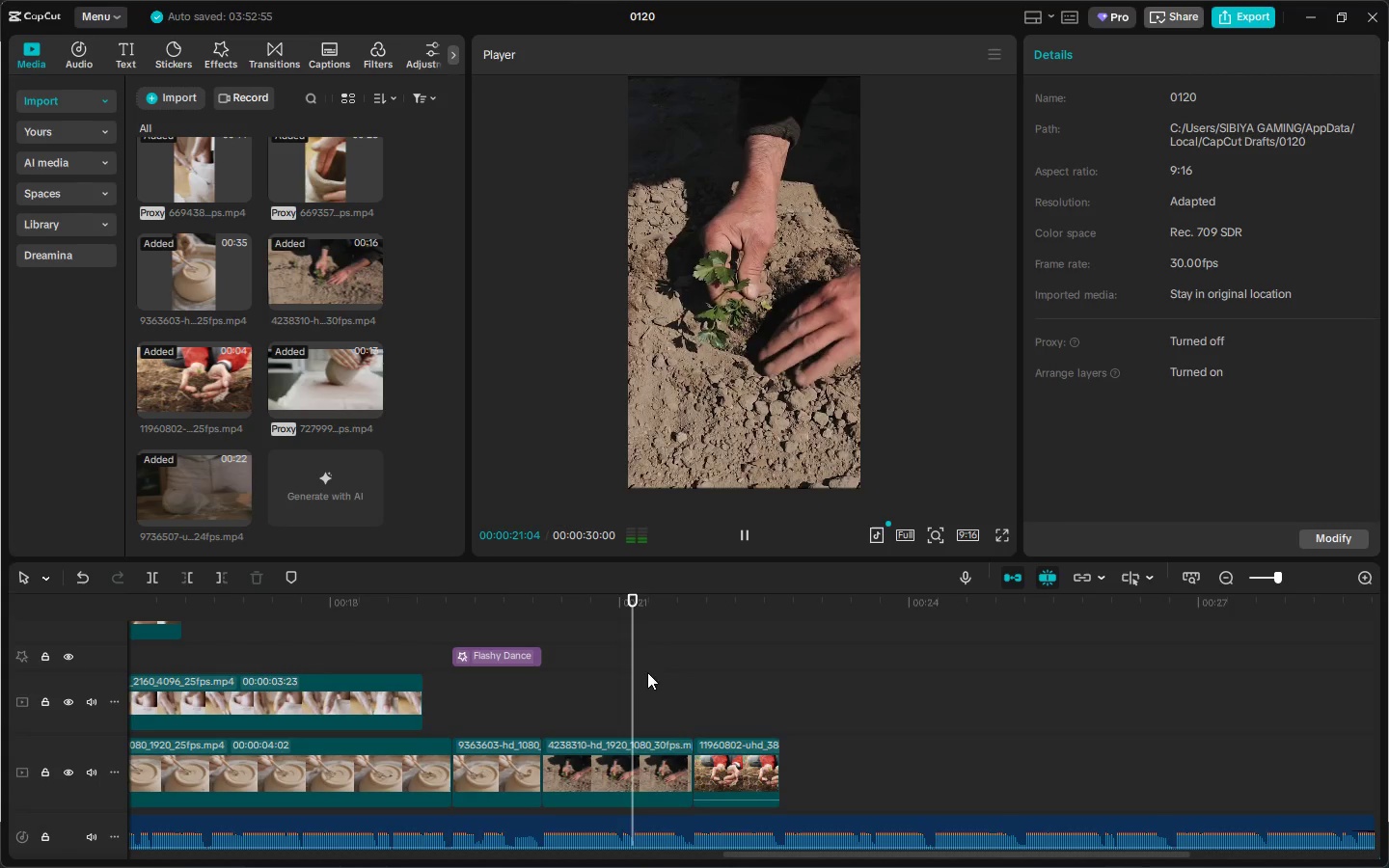 
key(Control+B)
 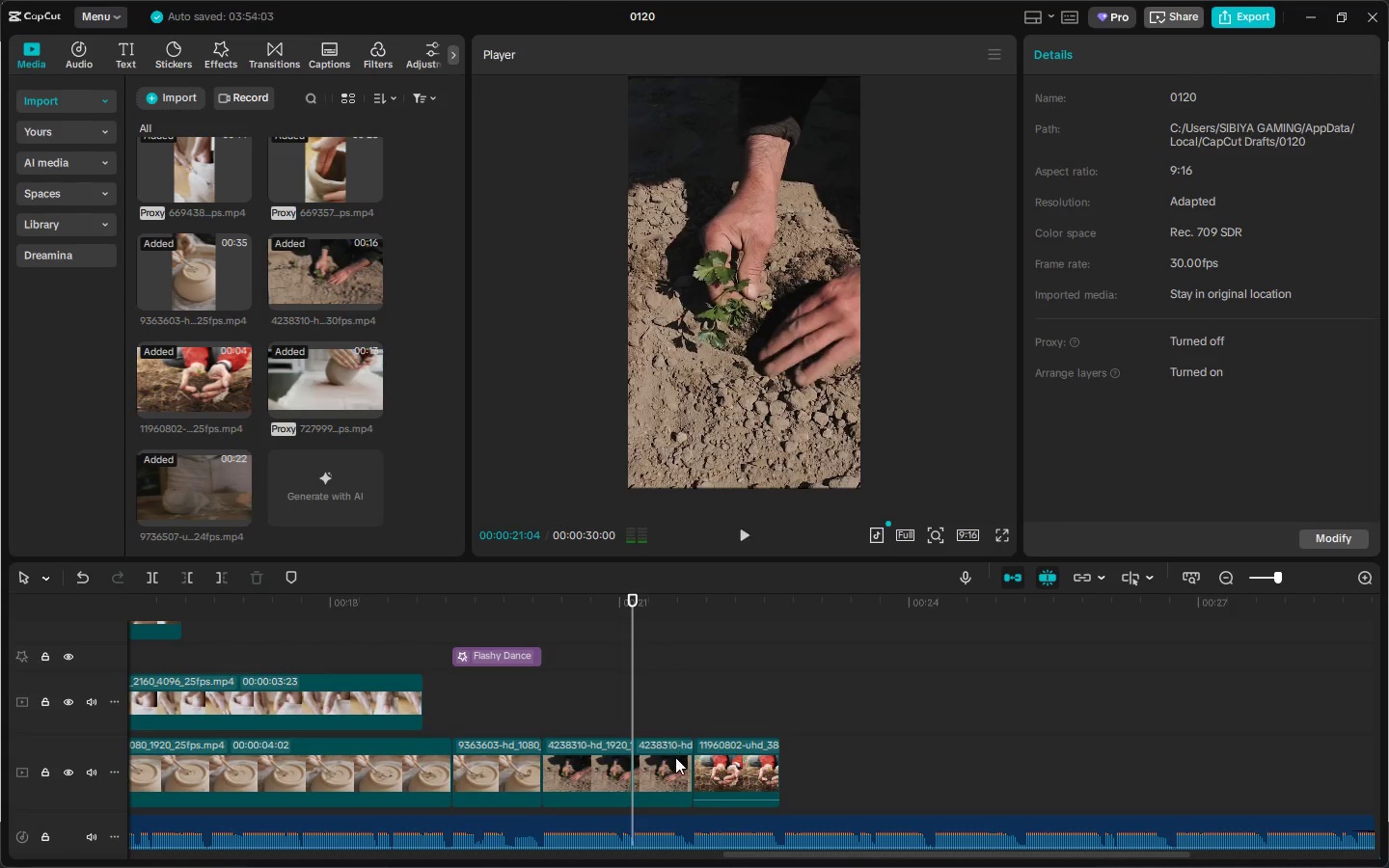 
left_click([675, 758])
 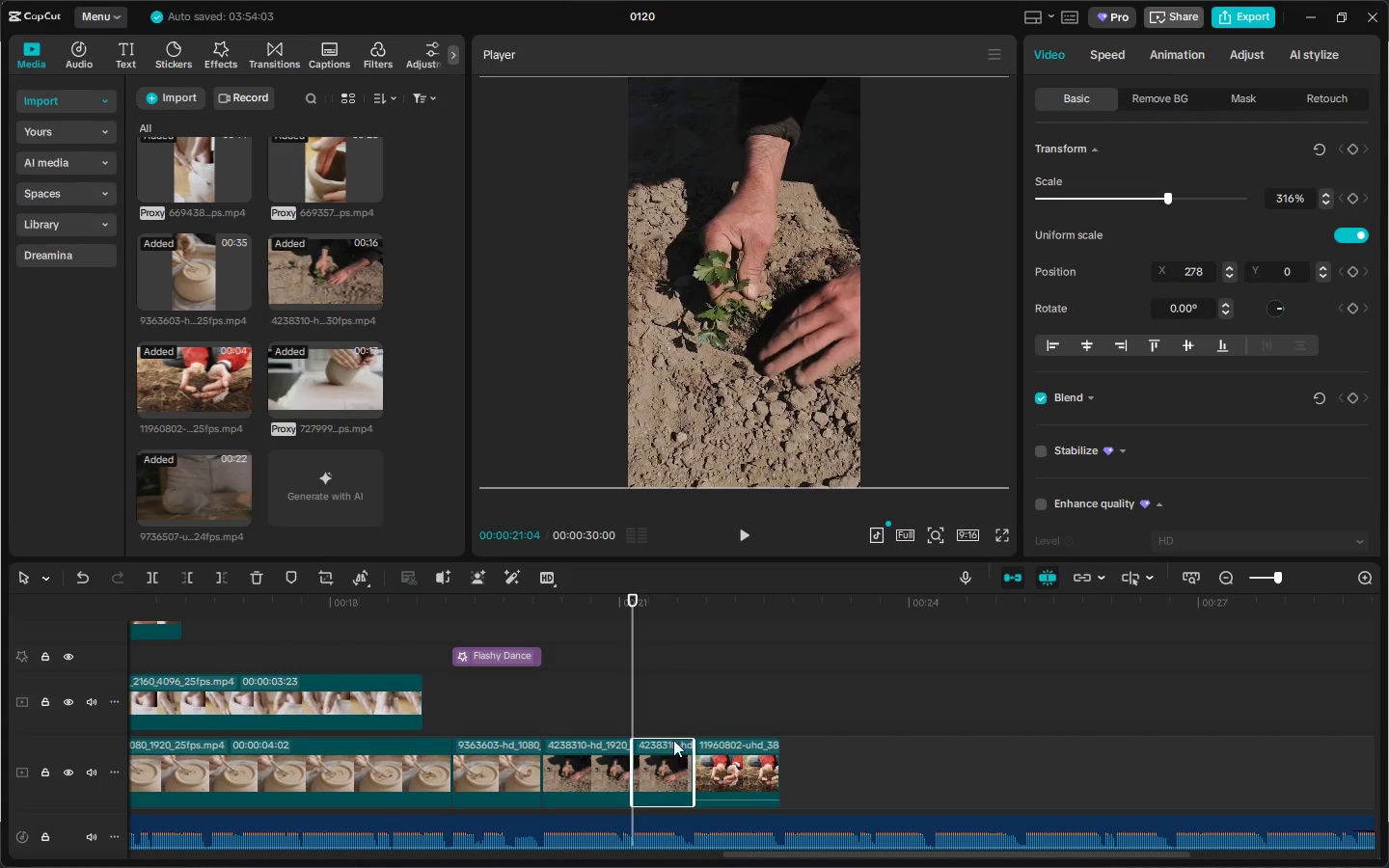 
key(Delete)
 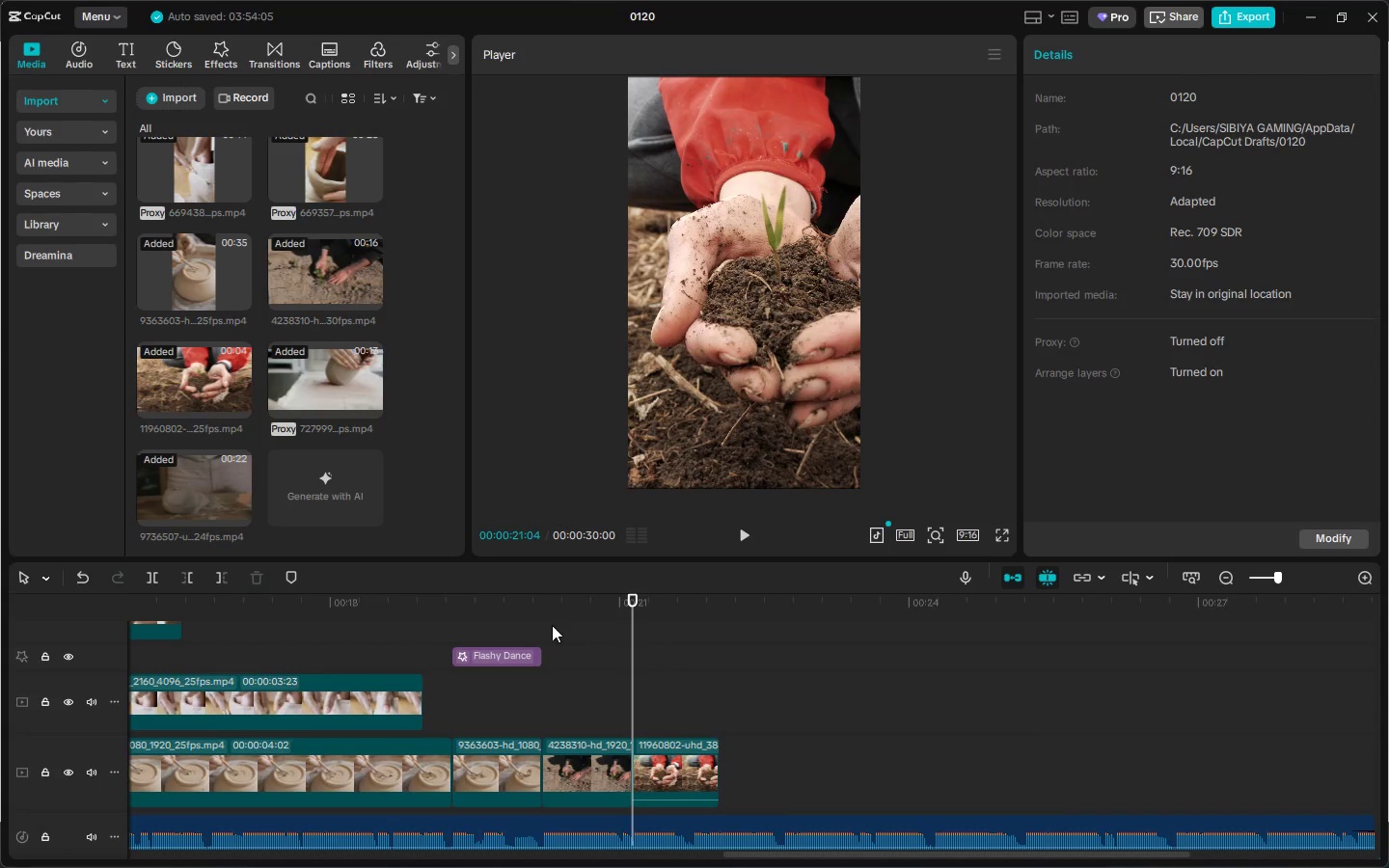 
left_click([530, 608])
 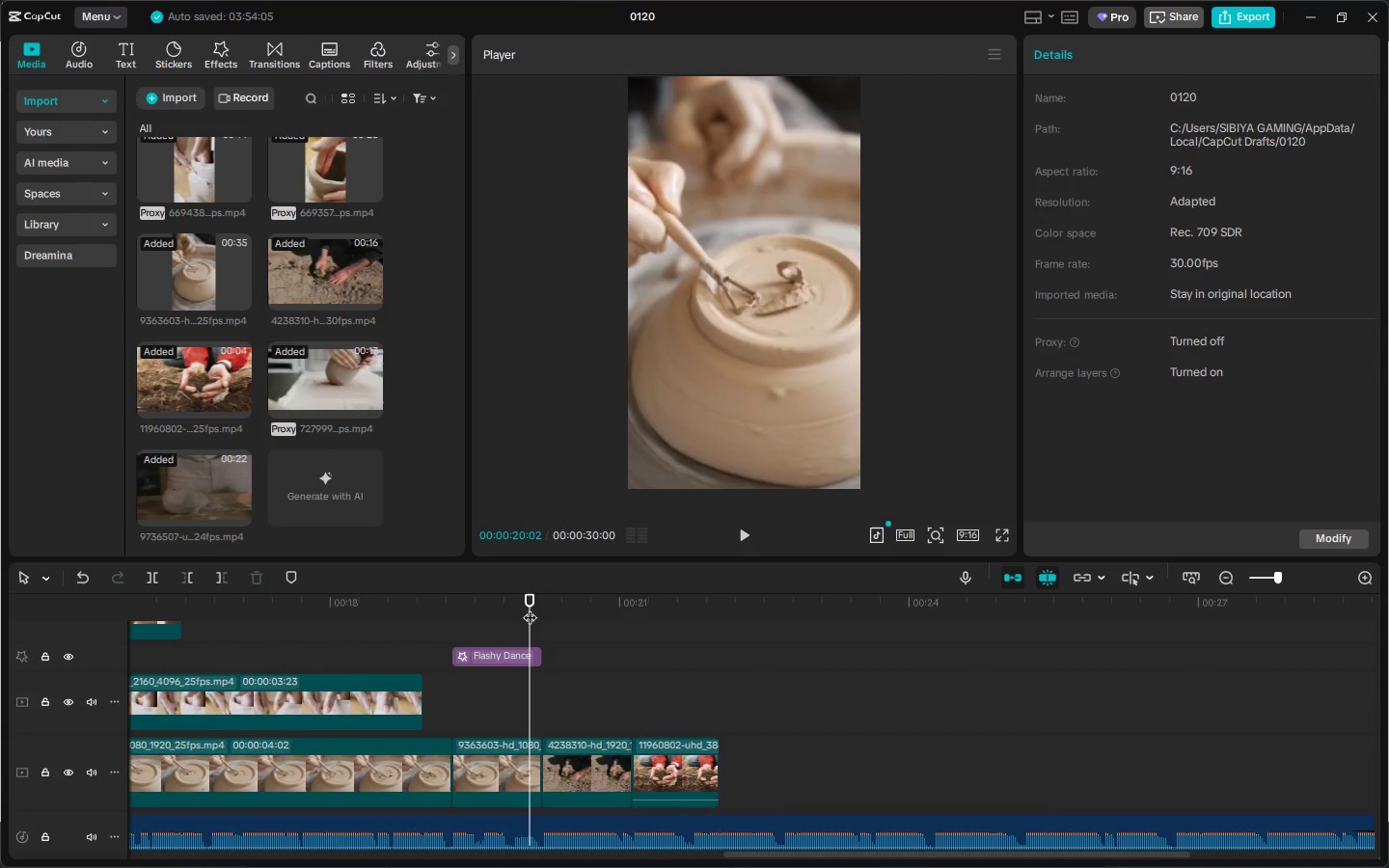 
key(Space)
 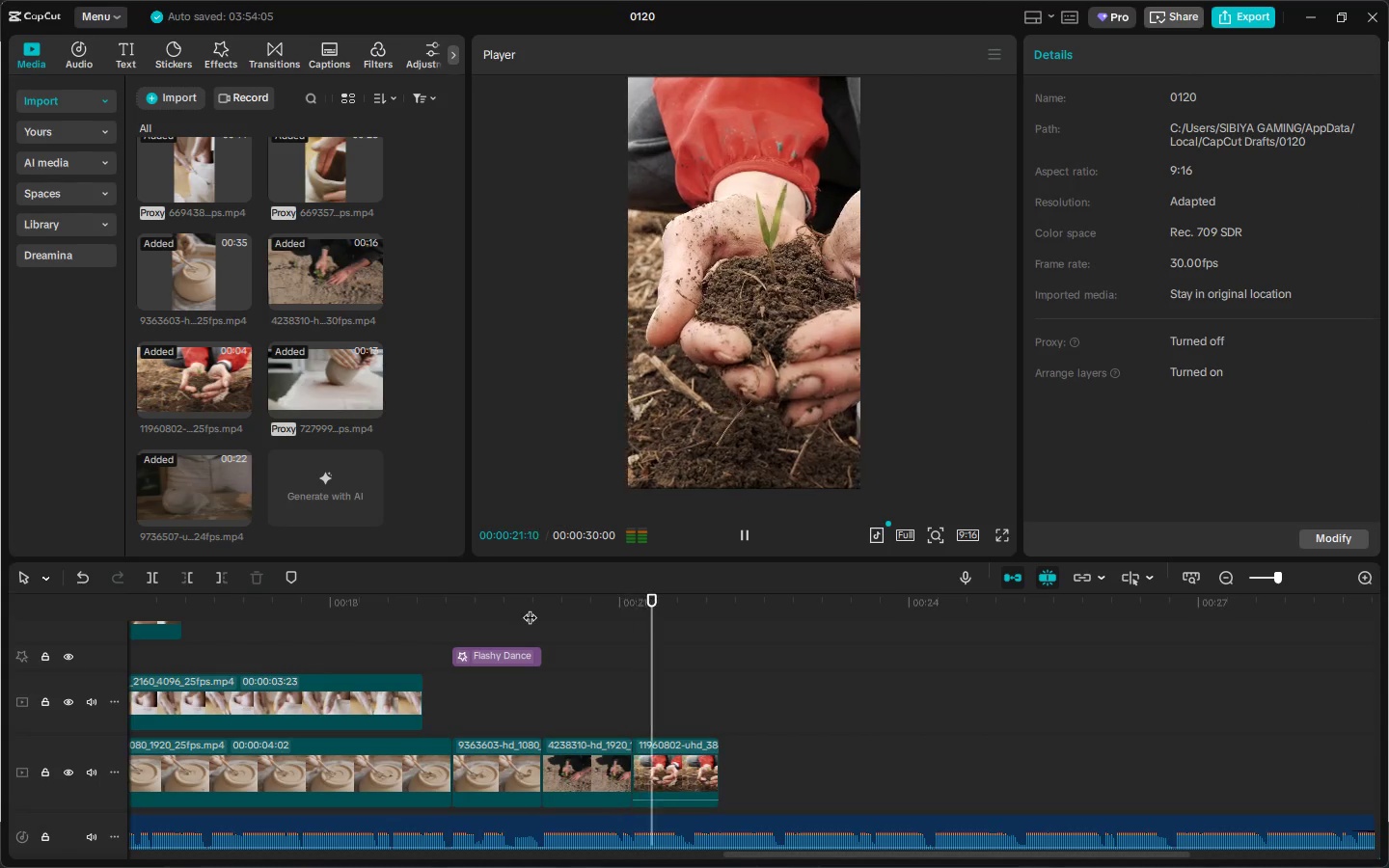 
key(Space)
 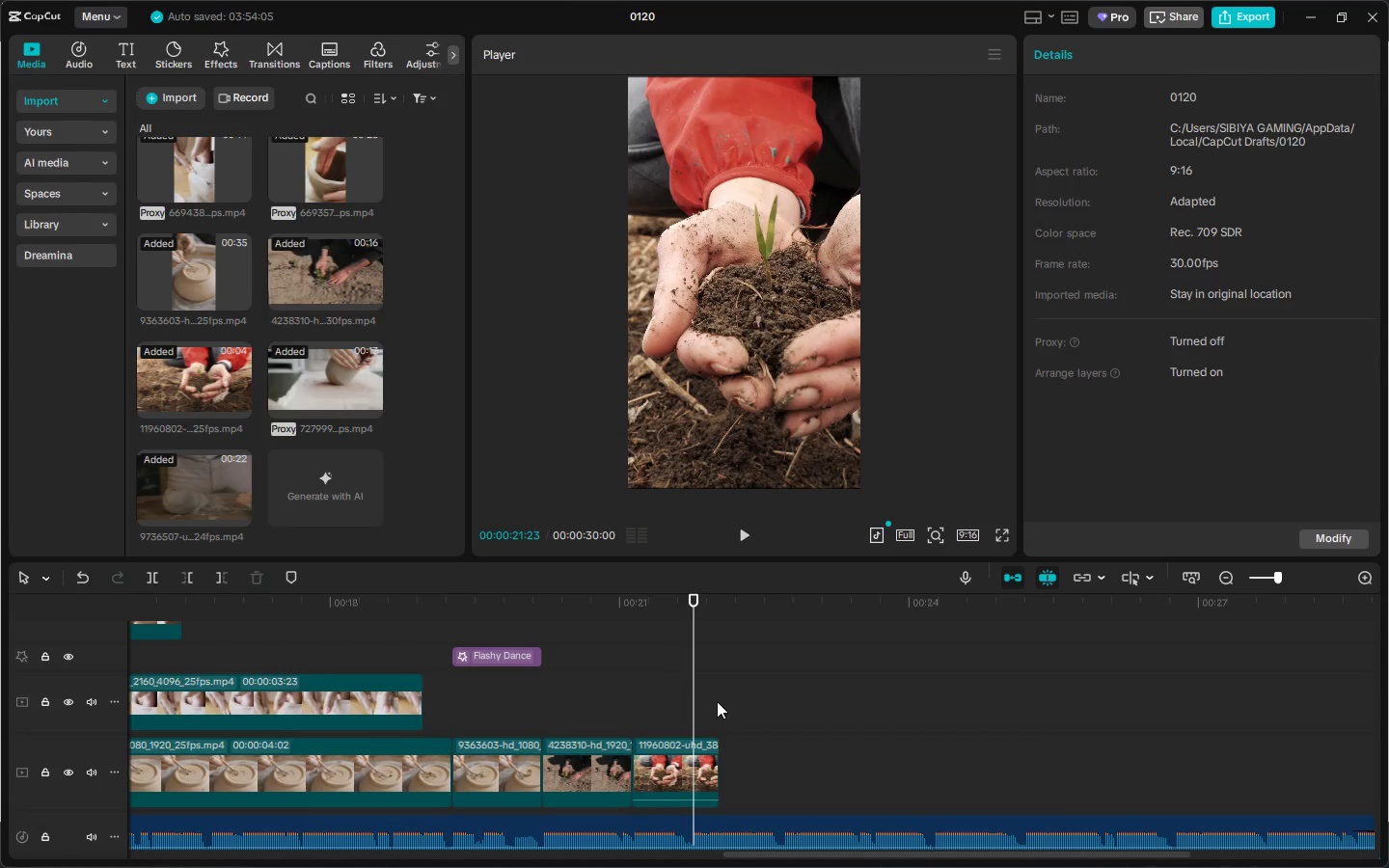 
key(Control+ControlLeft)
 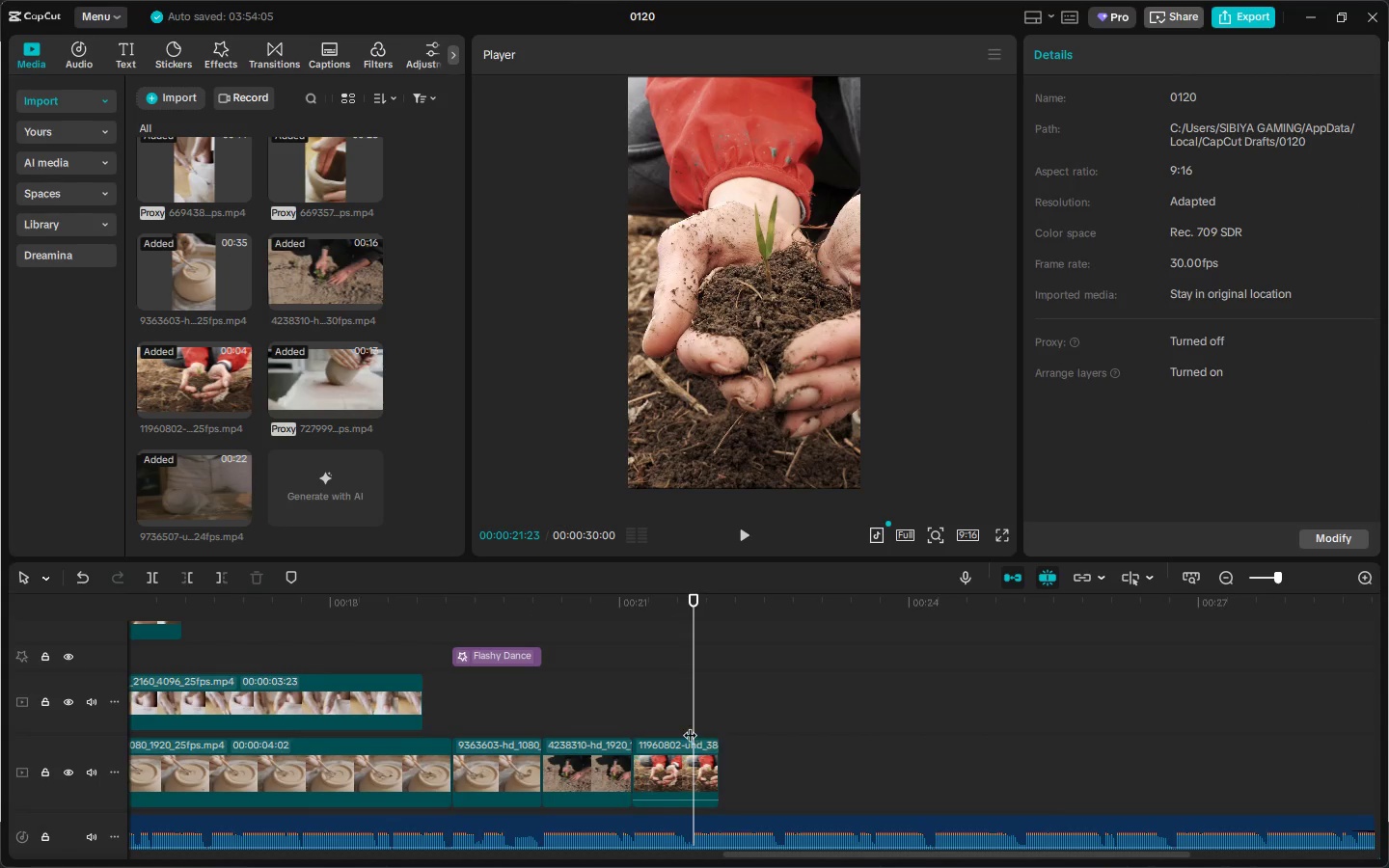 
key(Control+Z)
 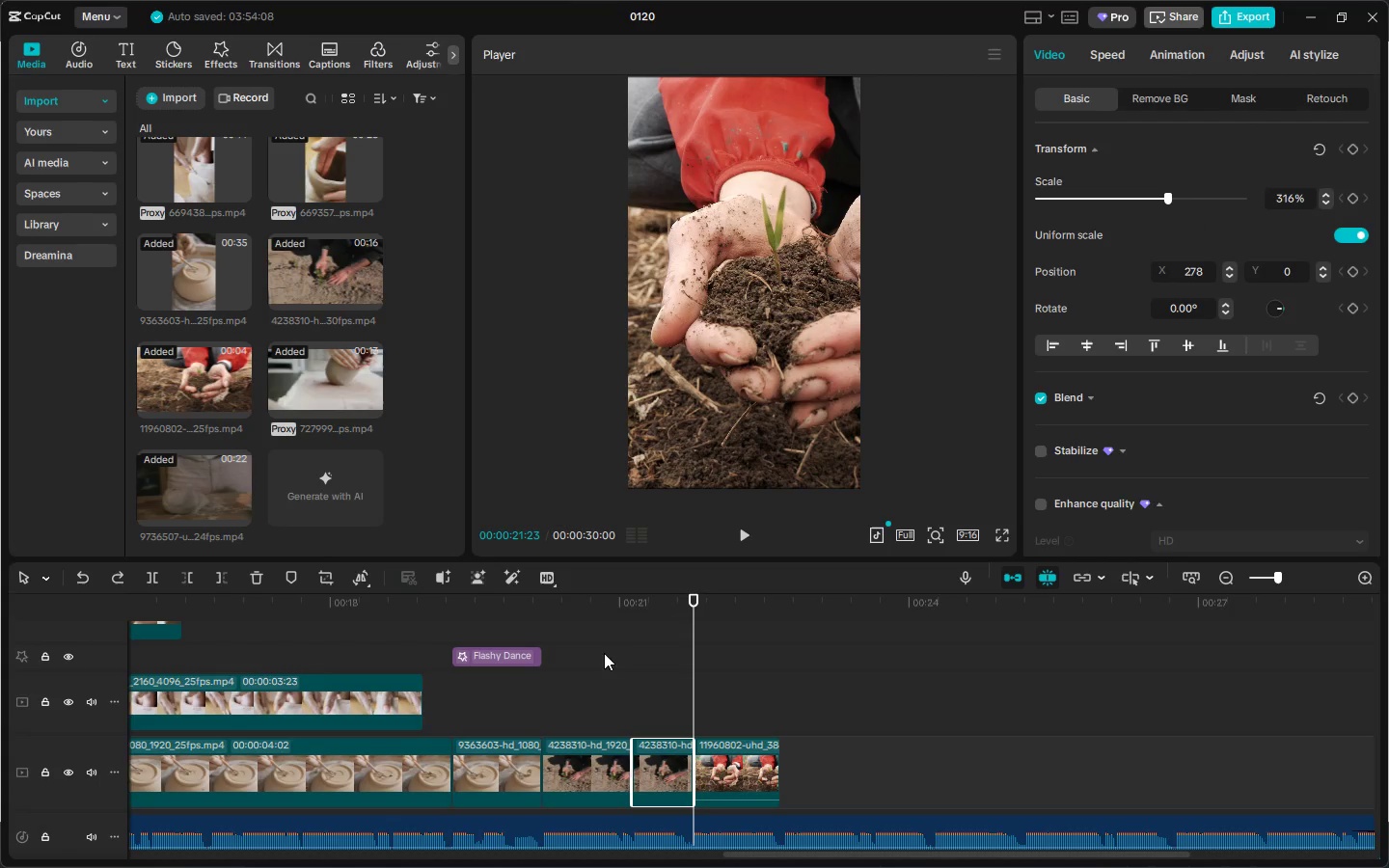 
key(Control+ControlLeft)
 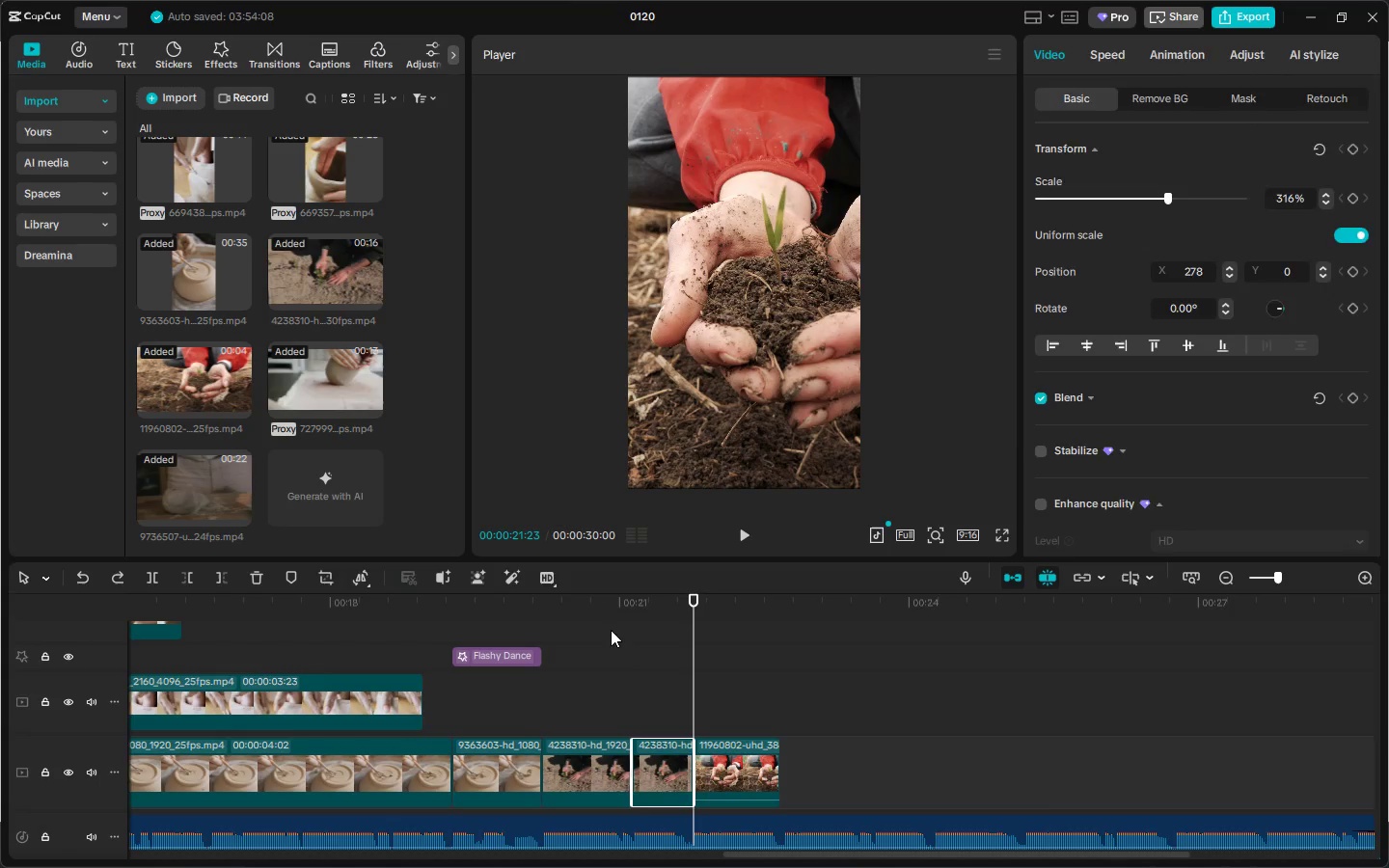 
key(Control+Z)
 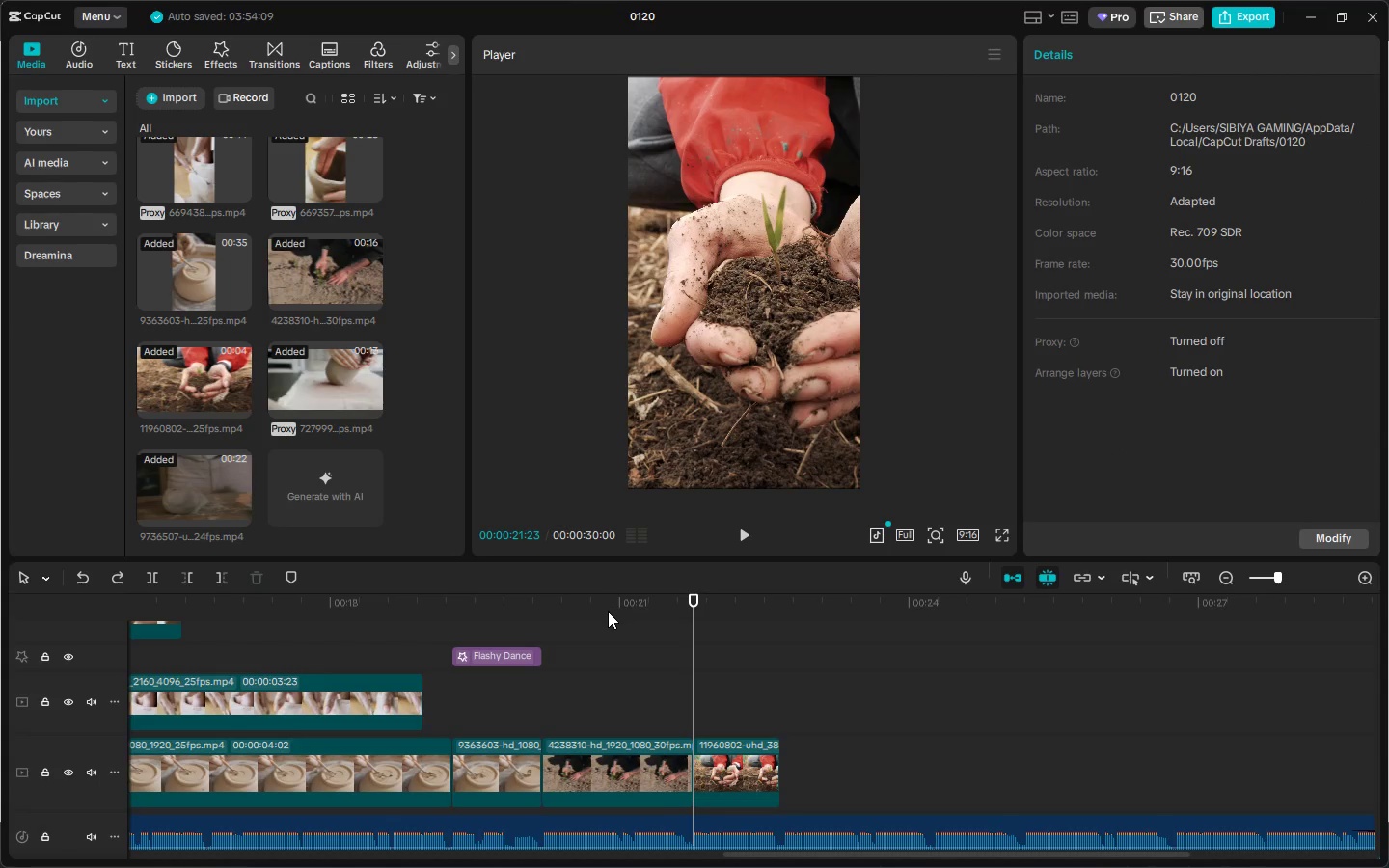 
left_click([601, 619])
 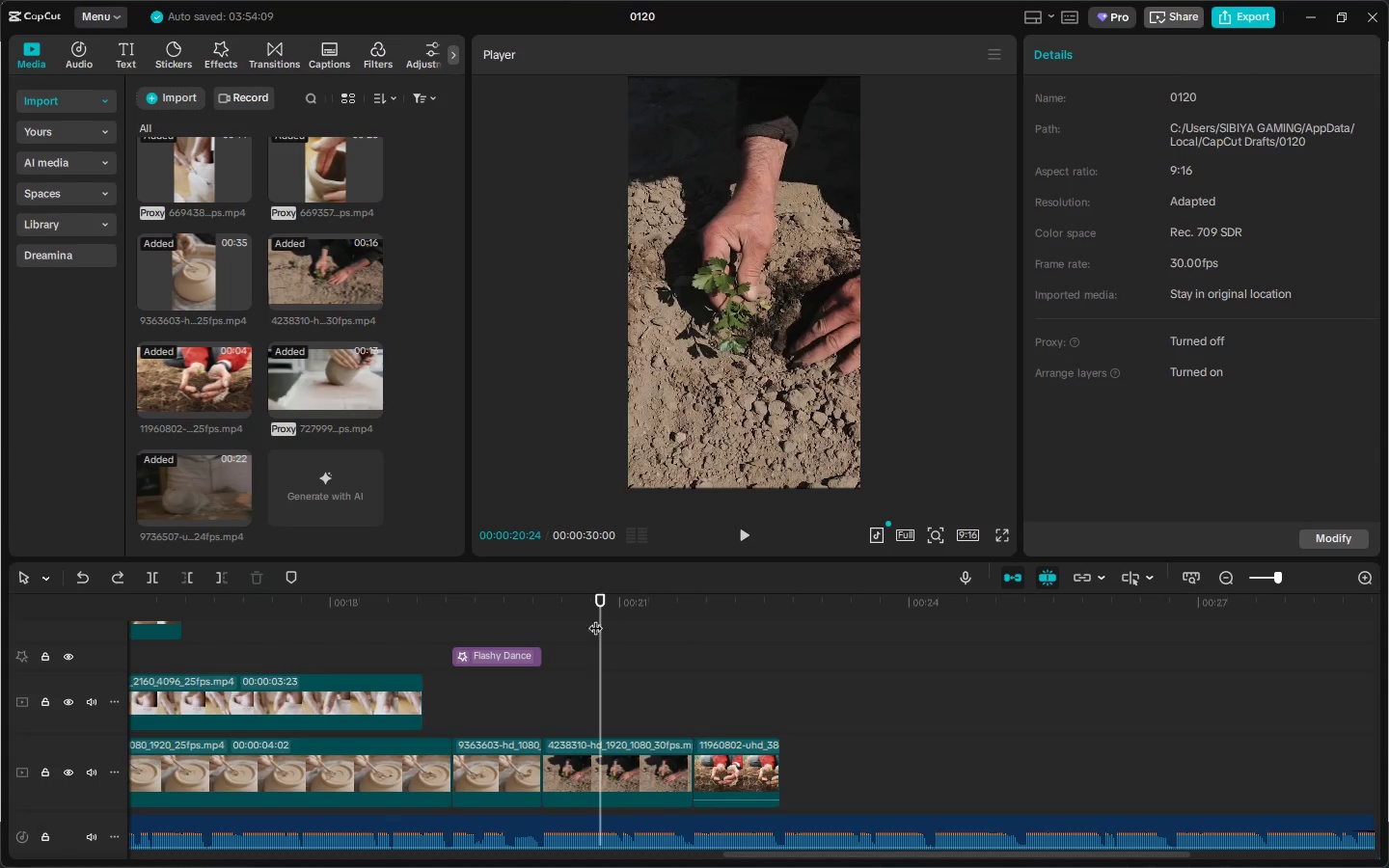 
key(Space)
 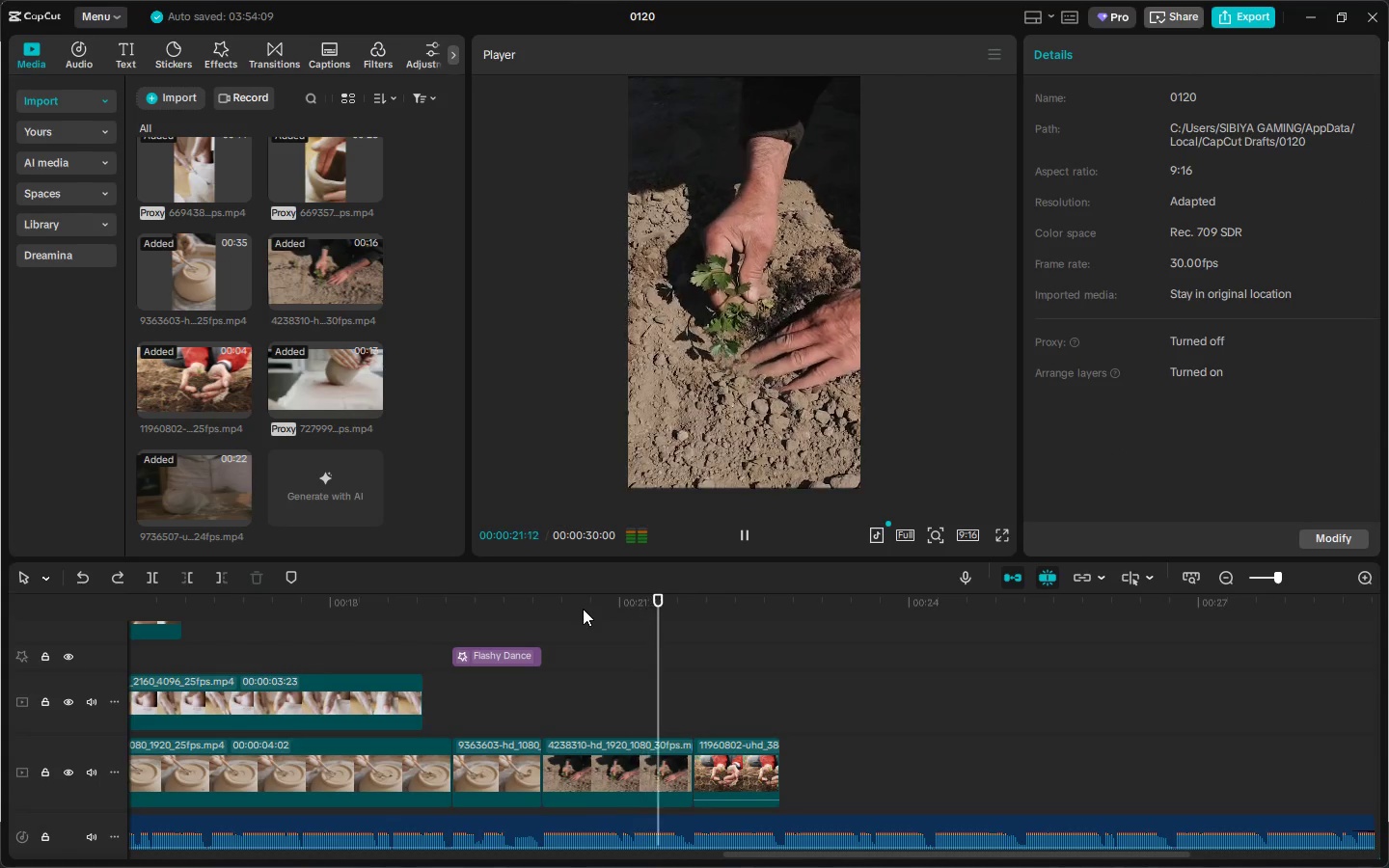 
key(Space)
 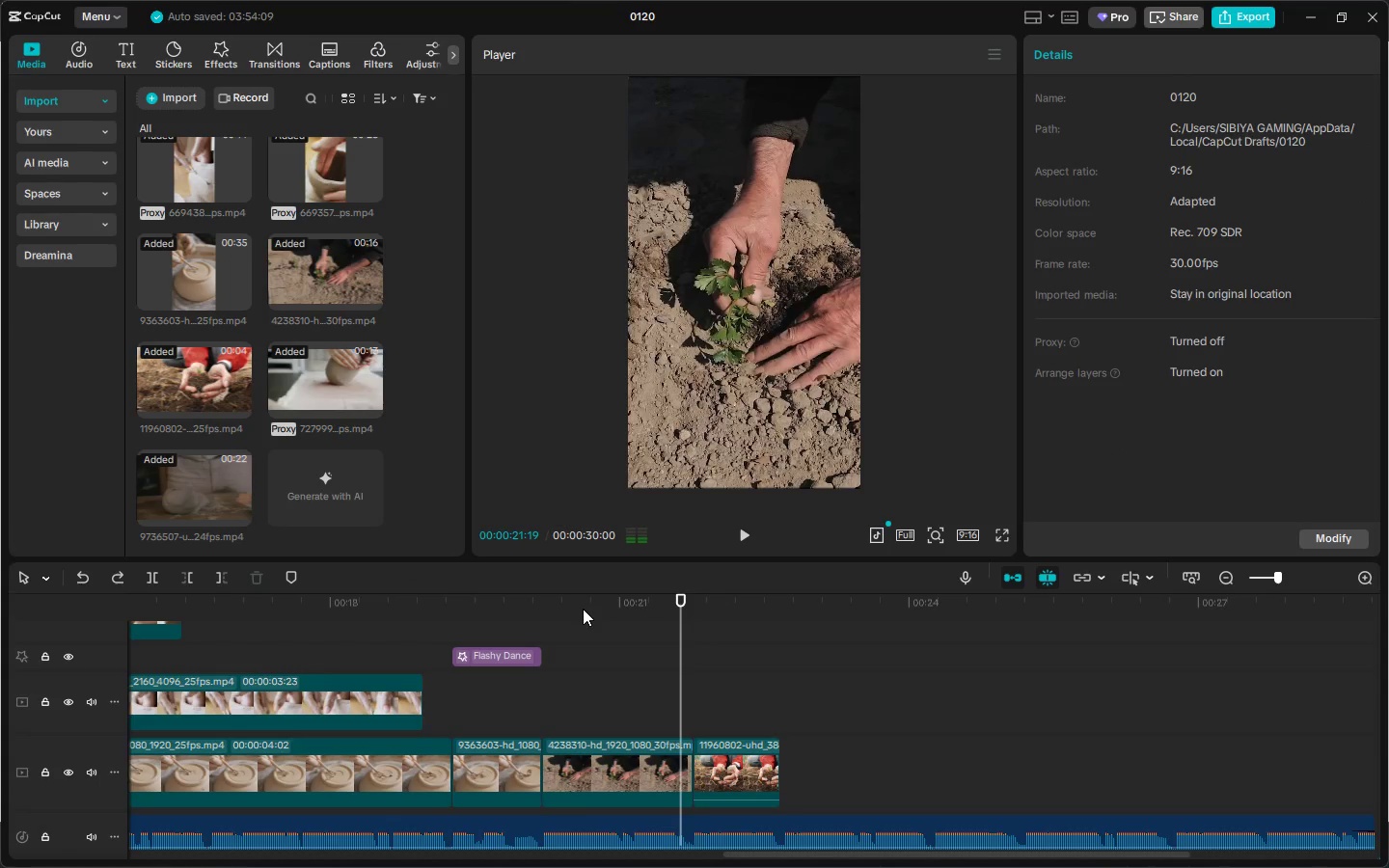 
key(Space)
 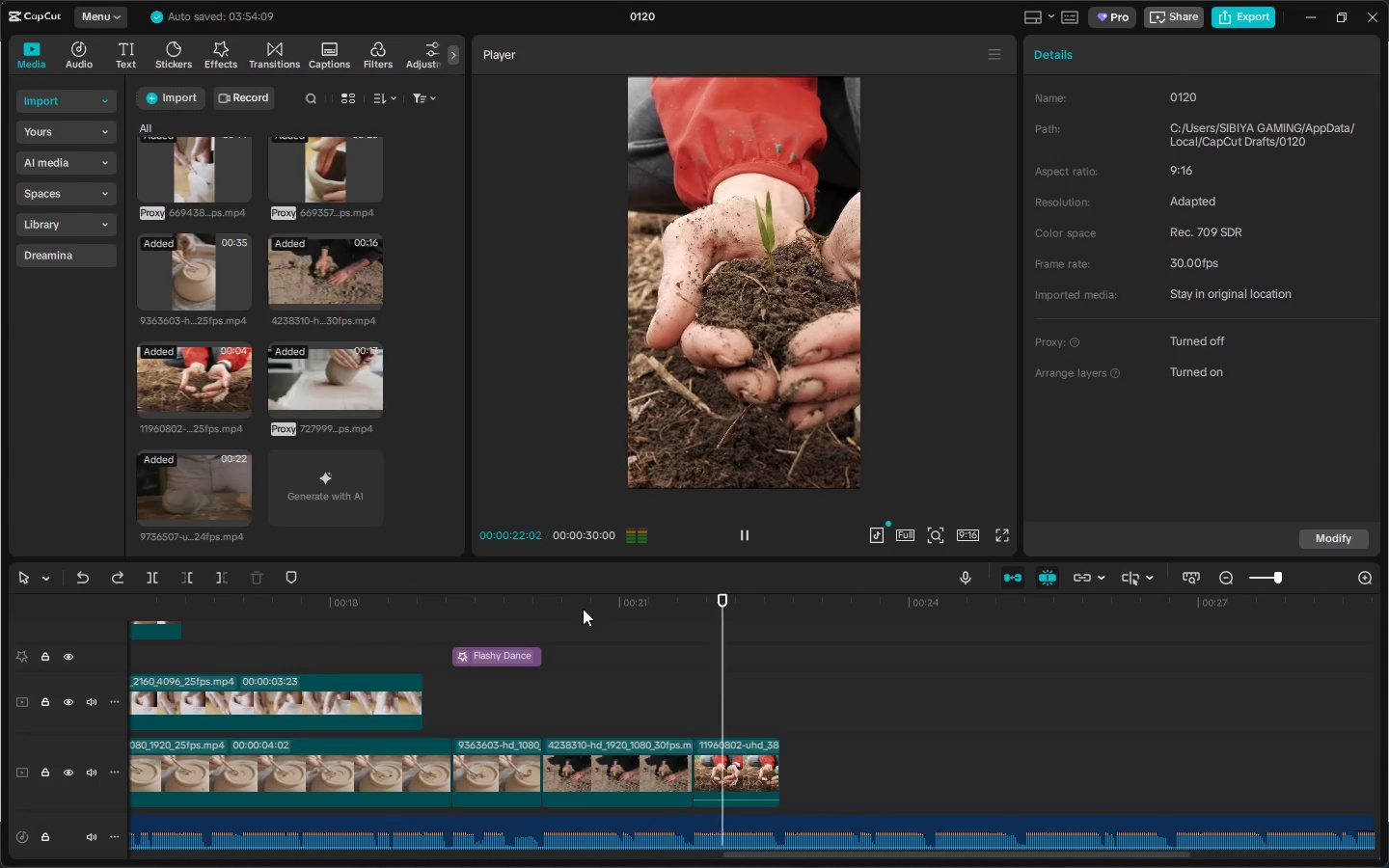 
key(Space)
 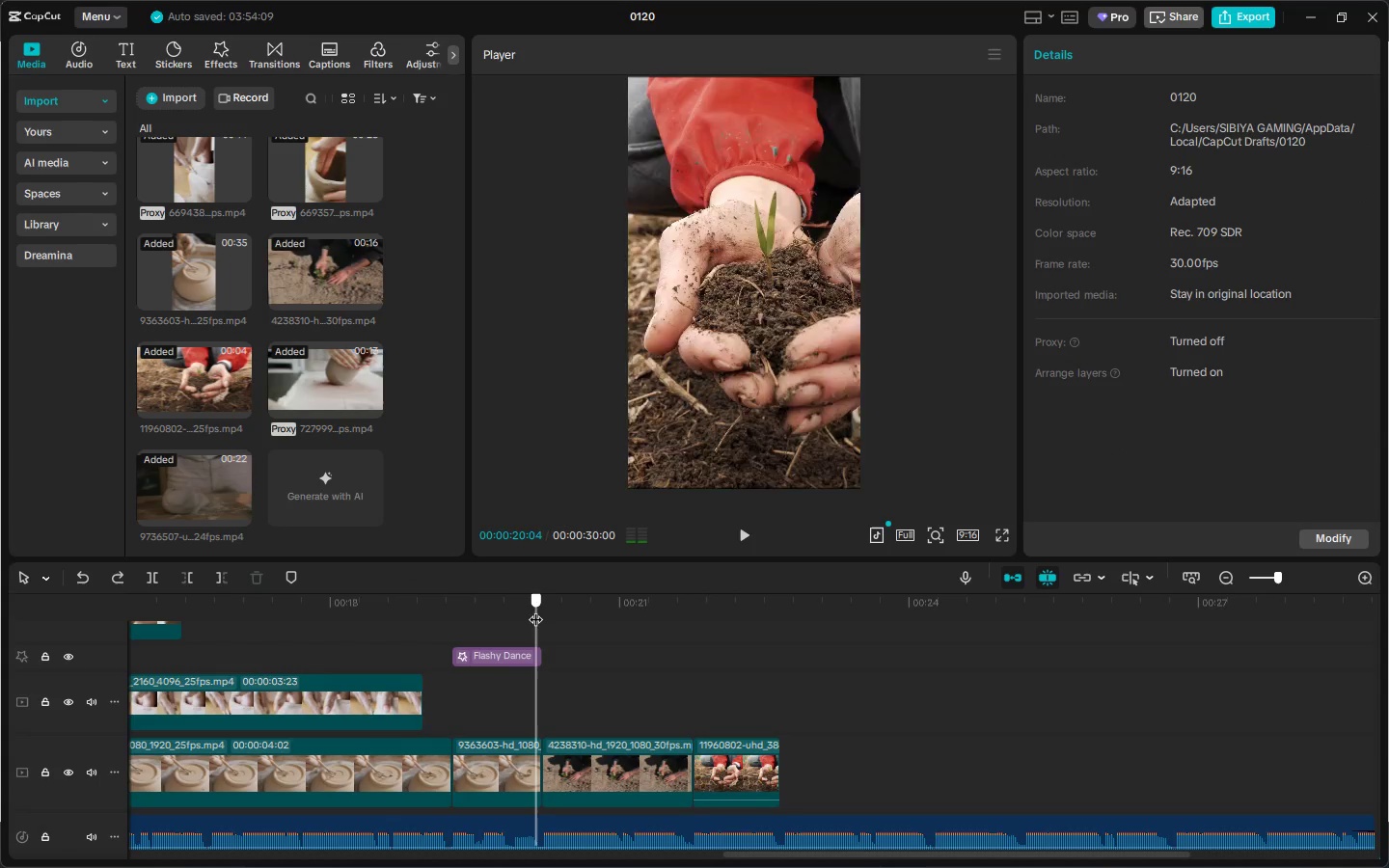 
key(Space)
 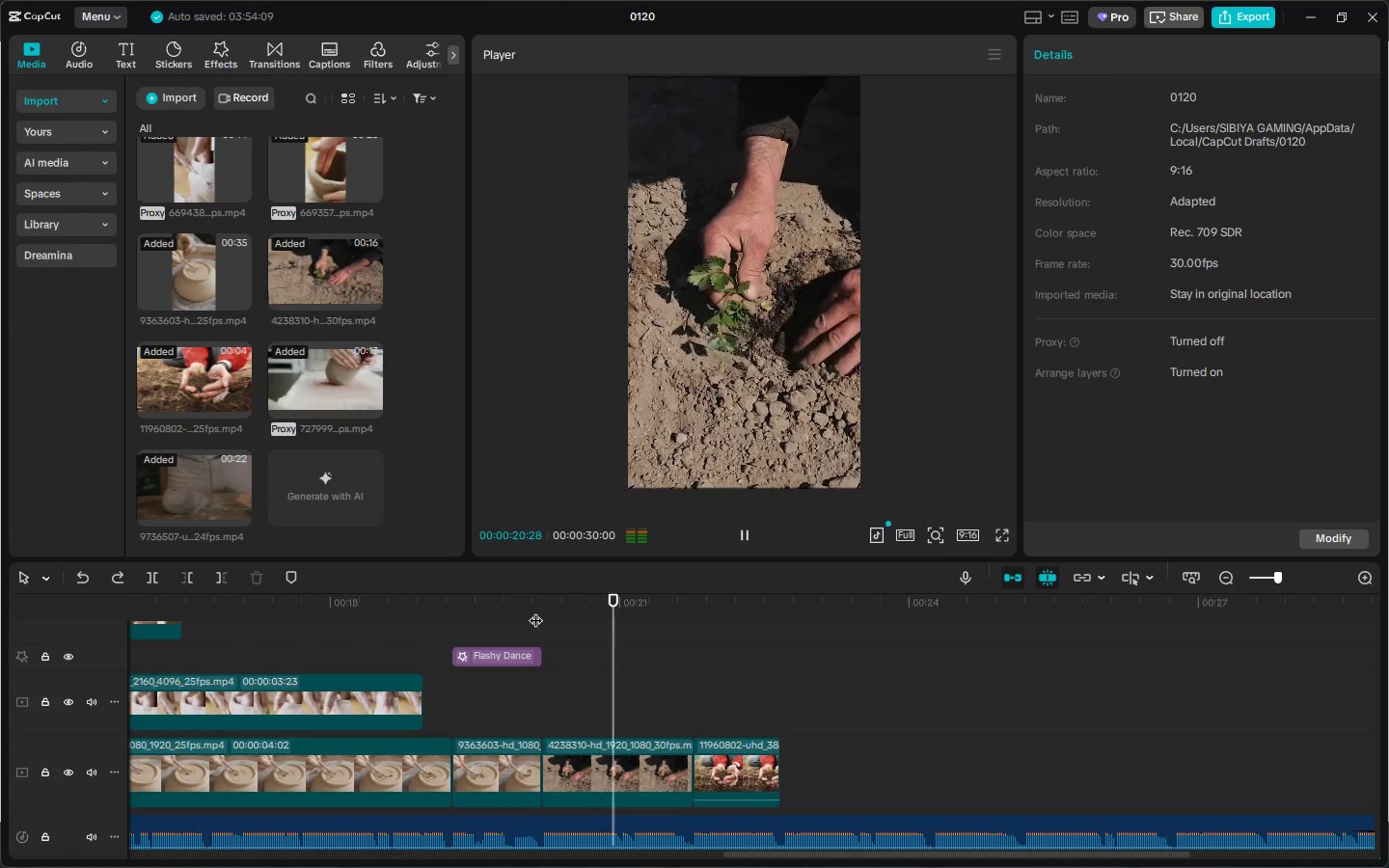 
key(Space)
 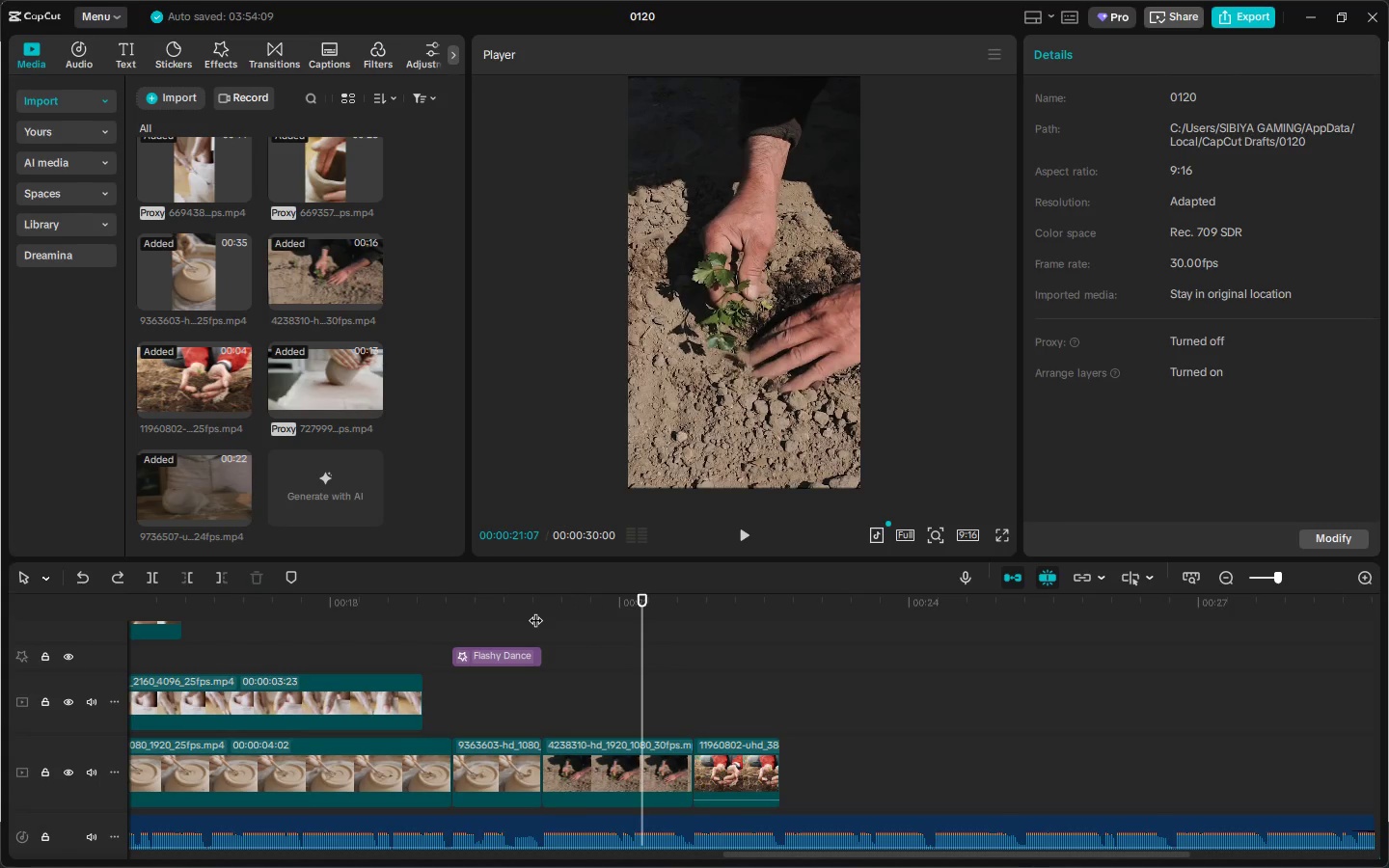 
key(Space)
 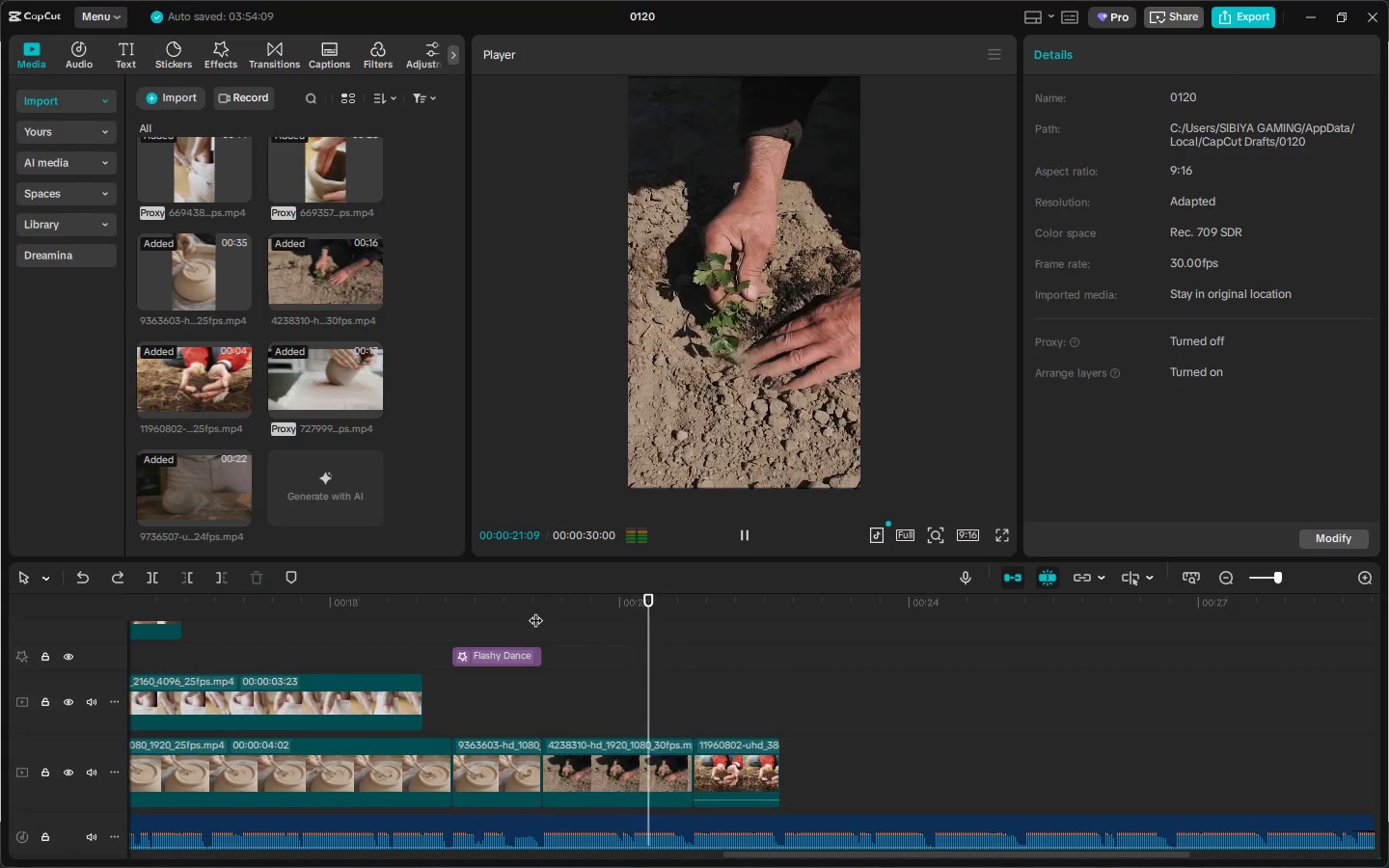 
key(Space)
 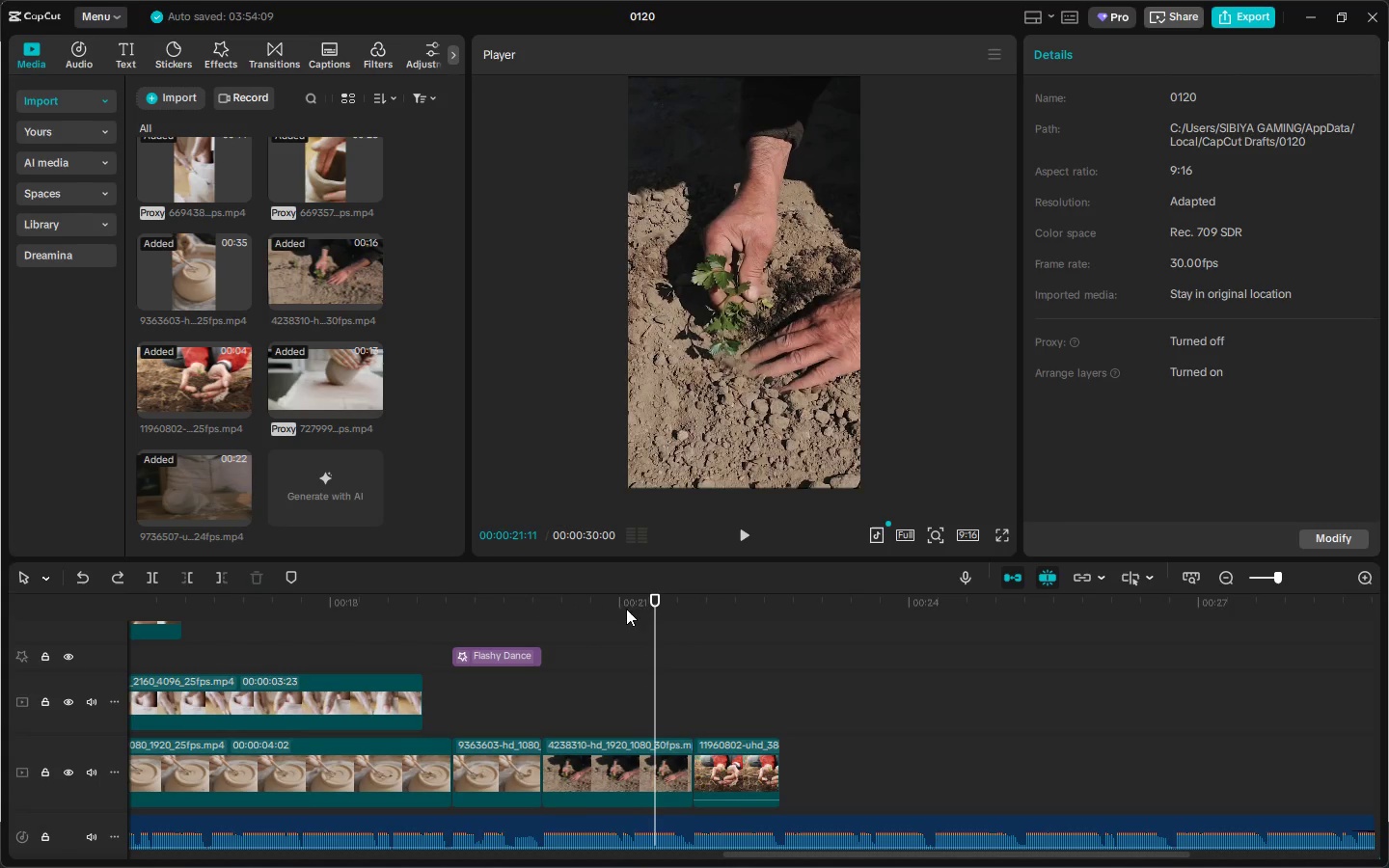 
left_click_drag(start_coordinate=[649, 601], to_coordinate=[642, 601])
 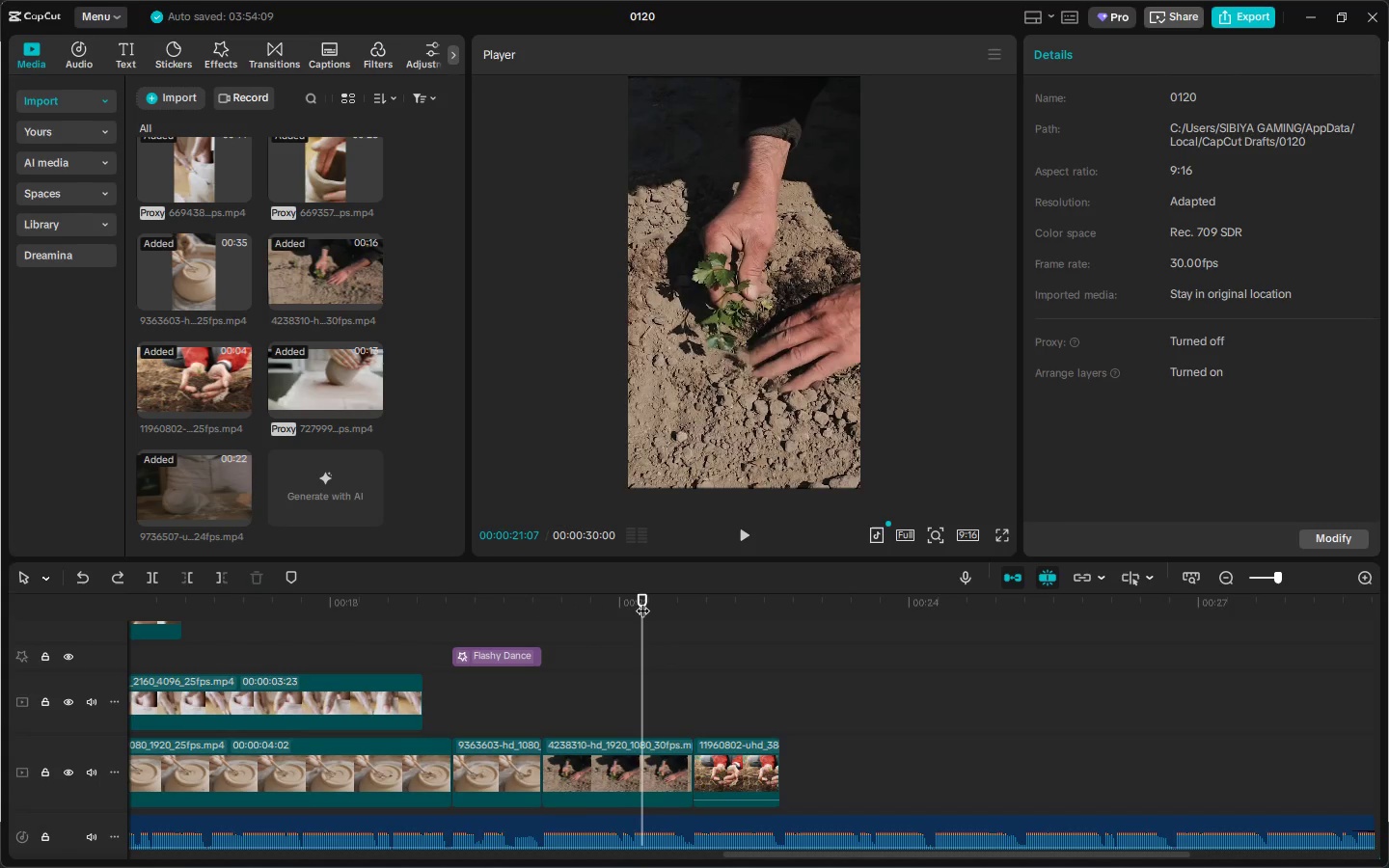 
key(Space)
 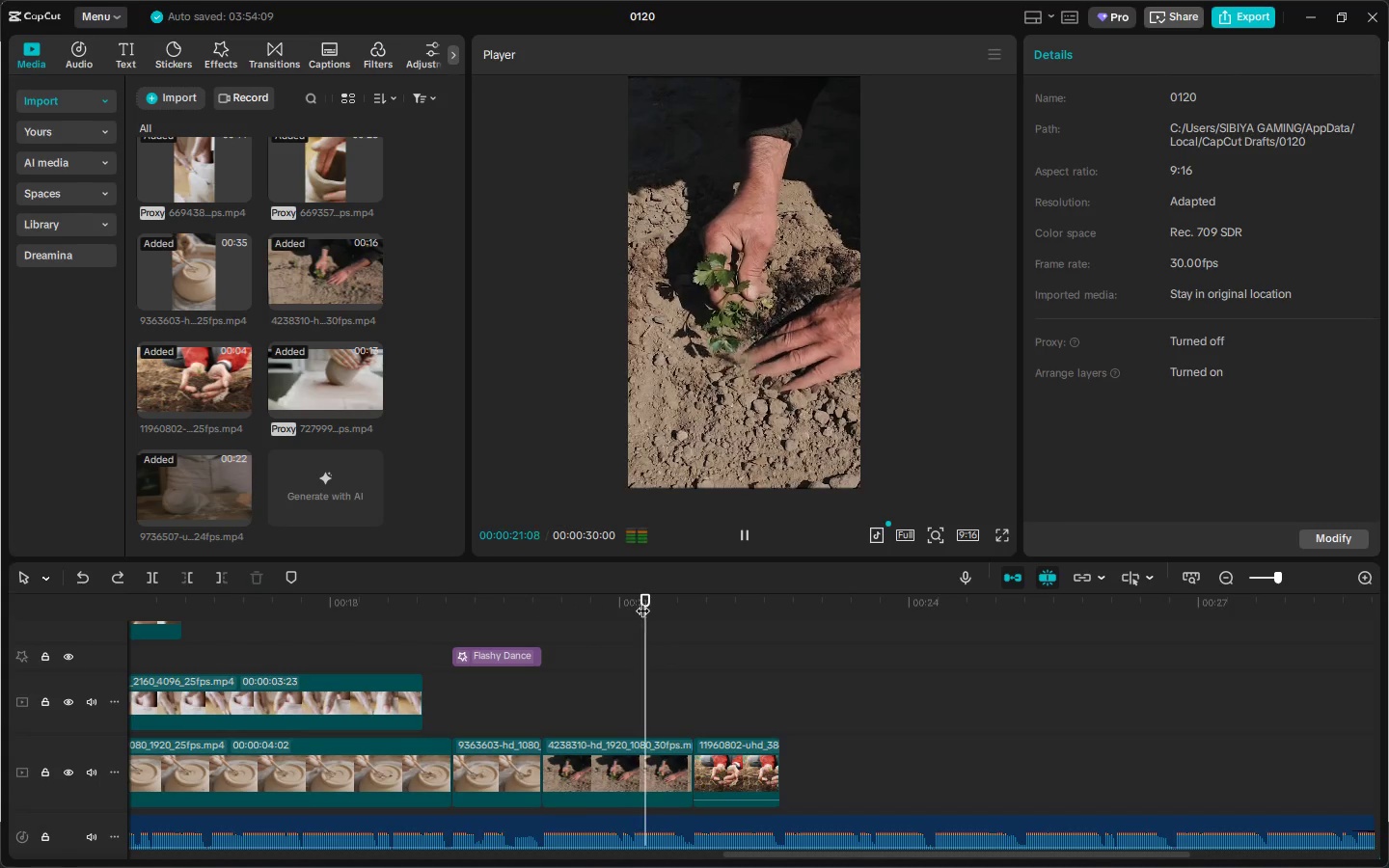 
key(Space)
 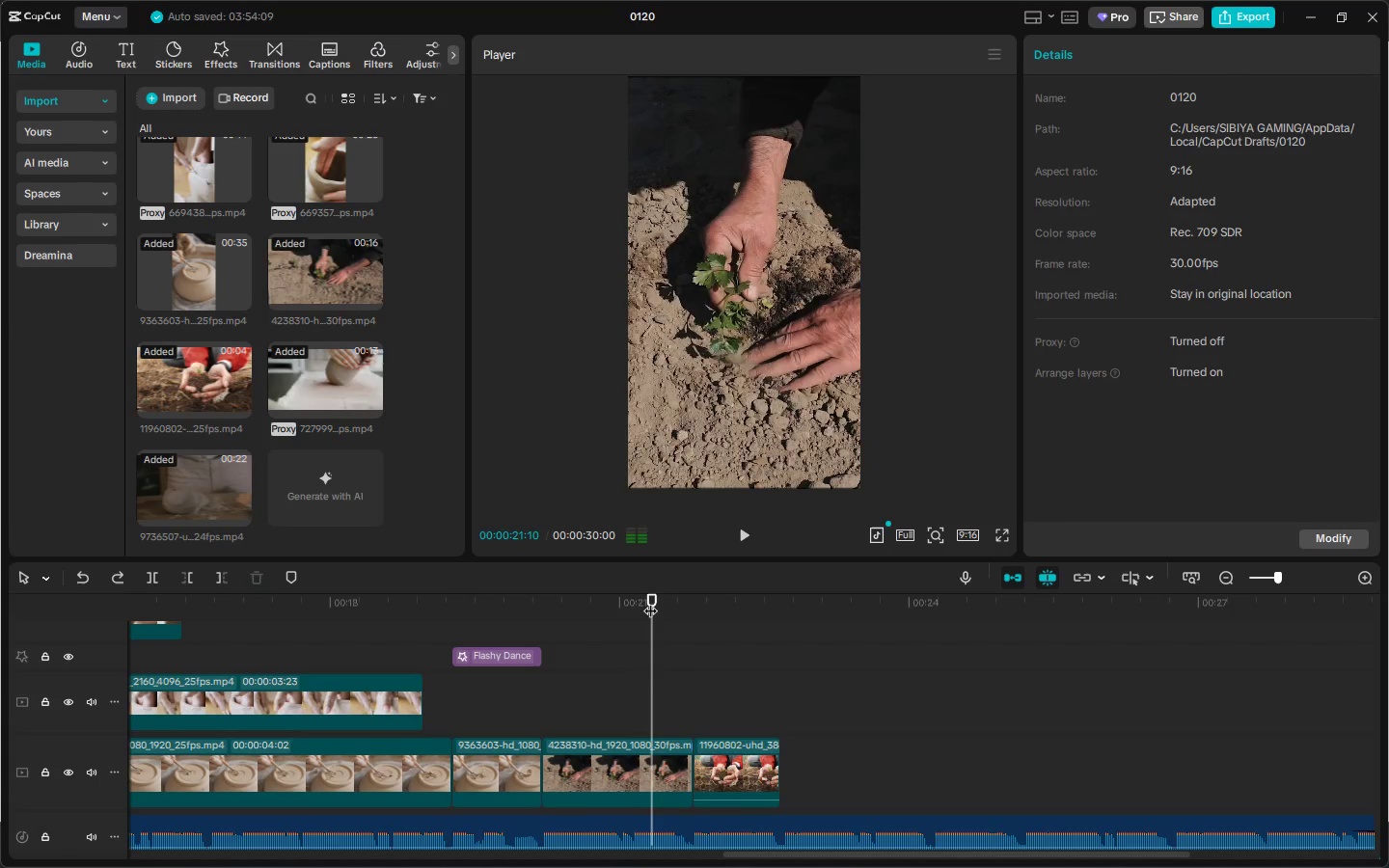 
left_click_drag(start_coordinate=[650, 601], to_coordinate=[641, 602])
 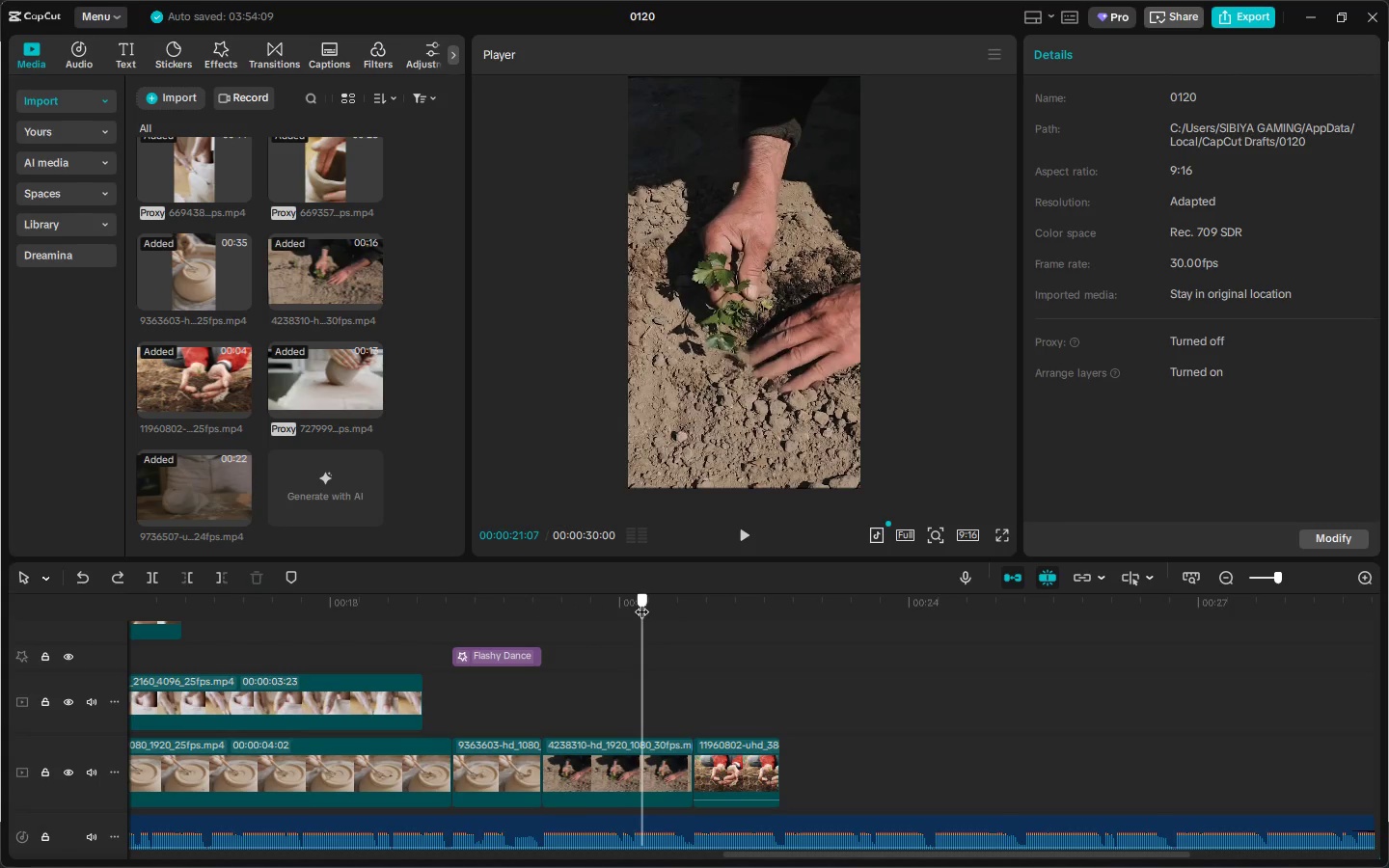 
key(Space)
 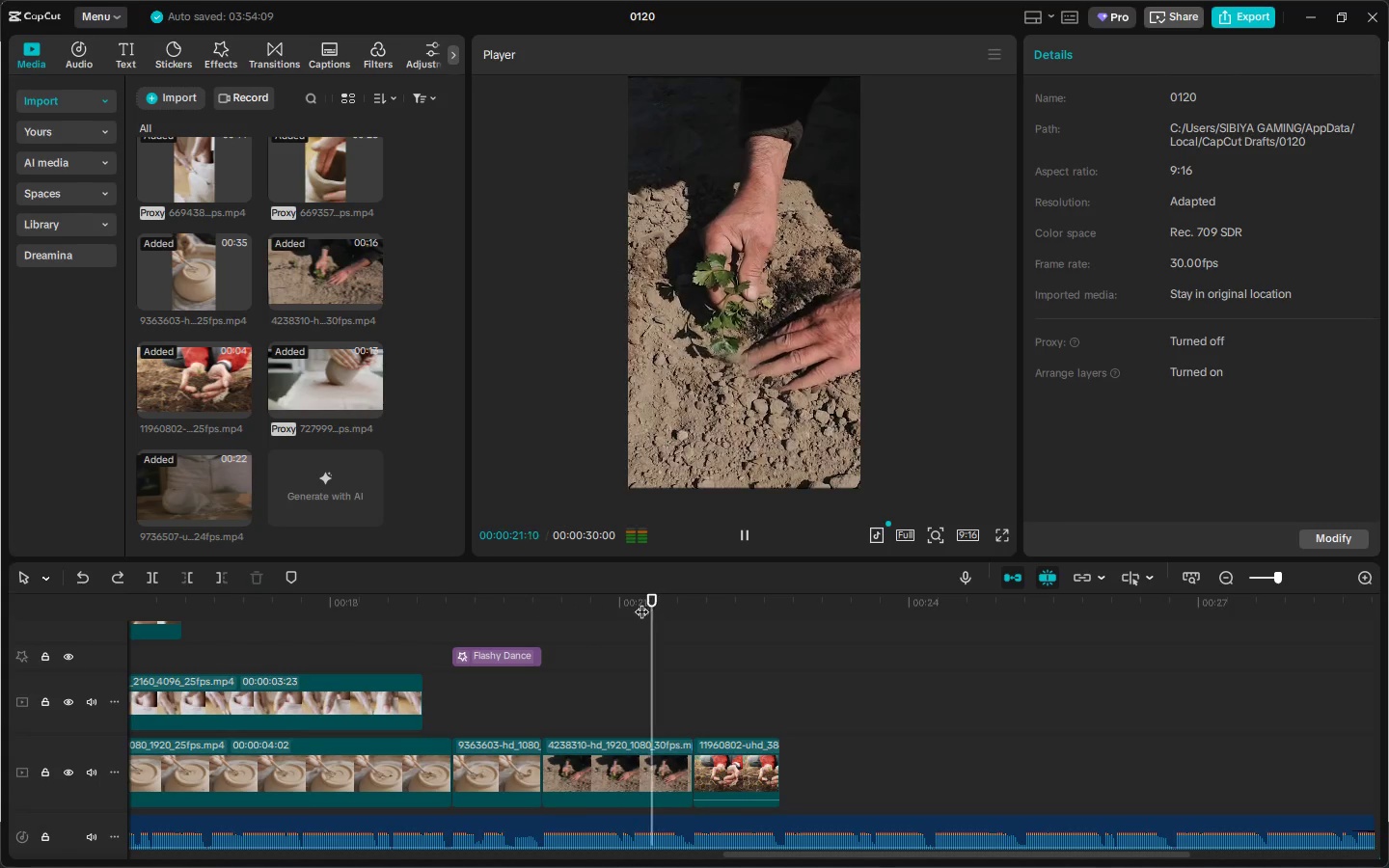 
key(Space)
 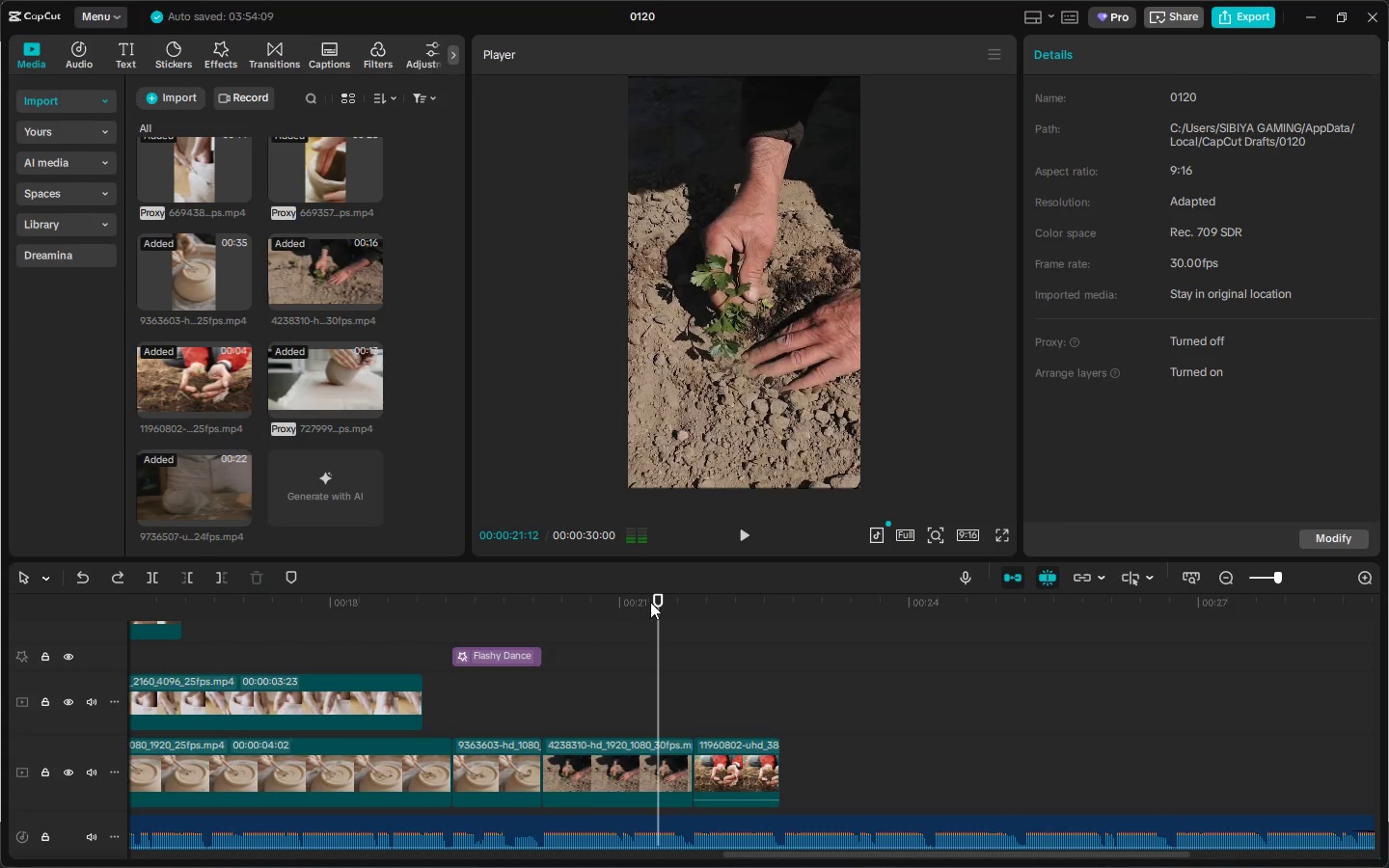 
left_click_drag(start_coordinate=[650, 602], to_coordinate=[632, 605])
 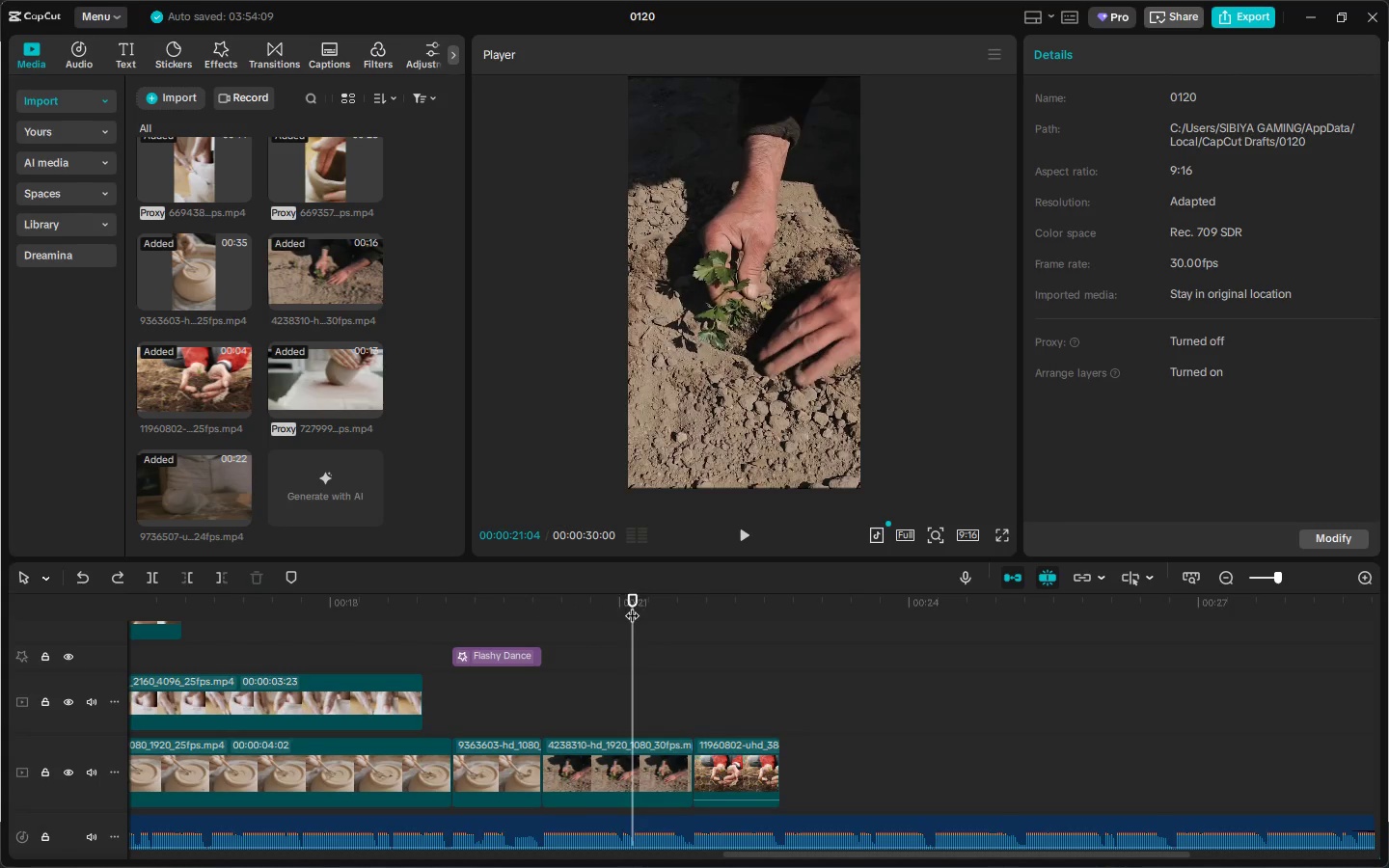 
key(Space)
 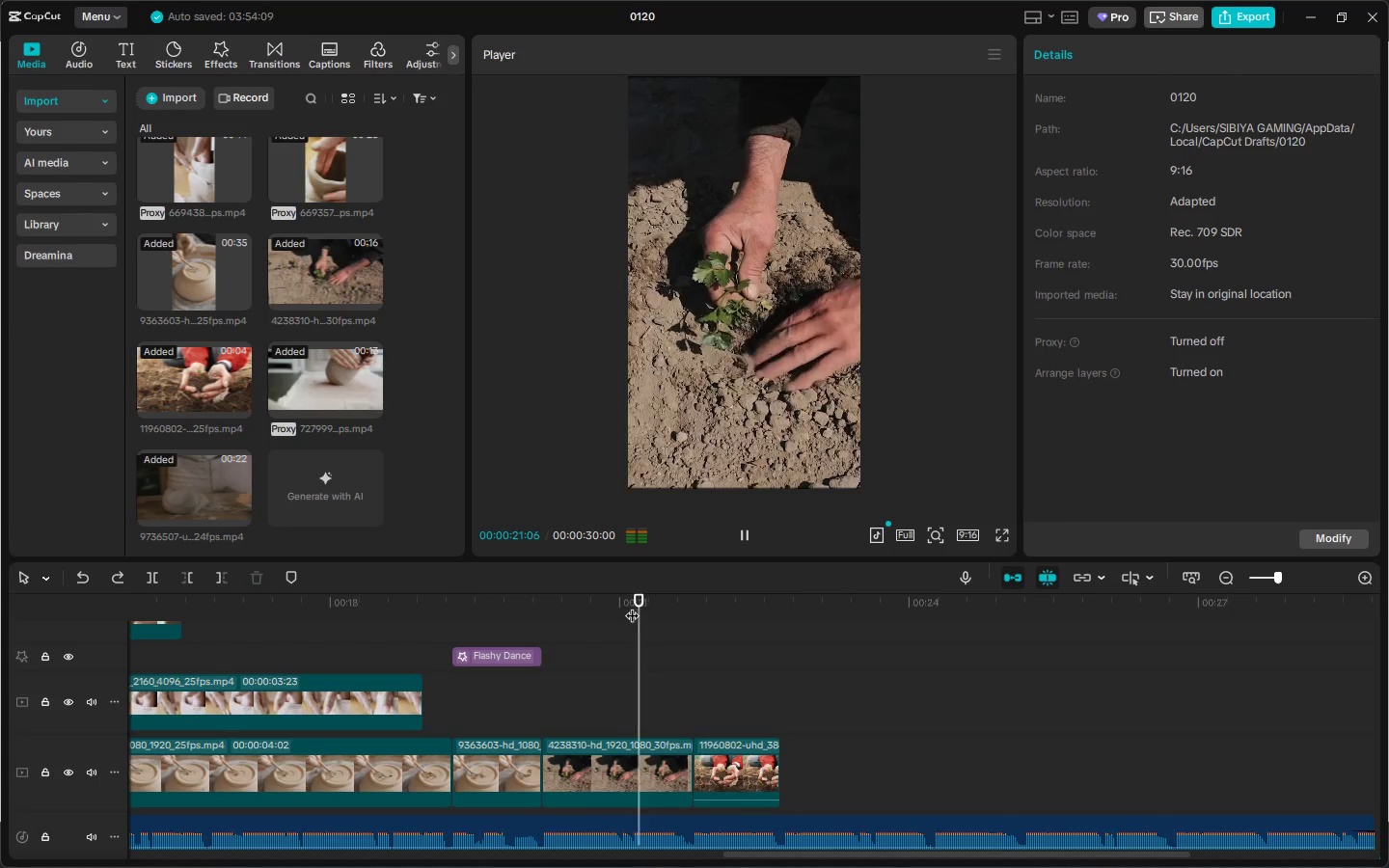 
key(Space)
 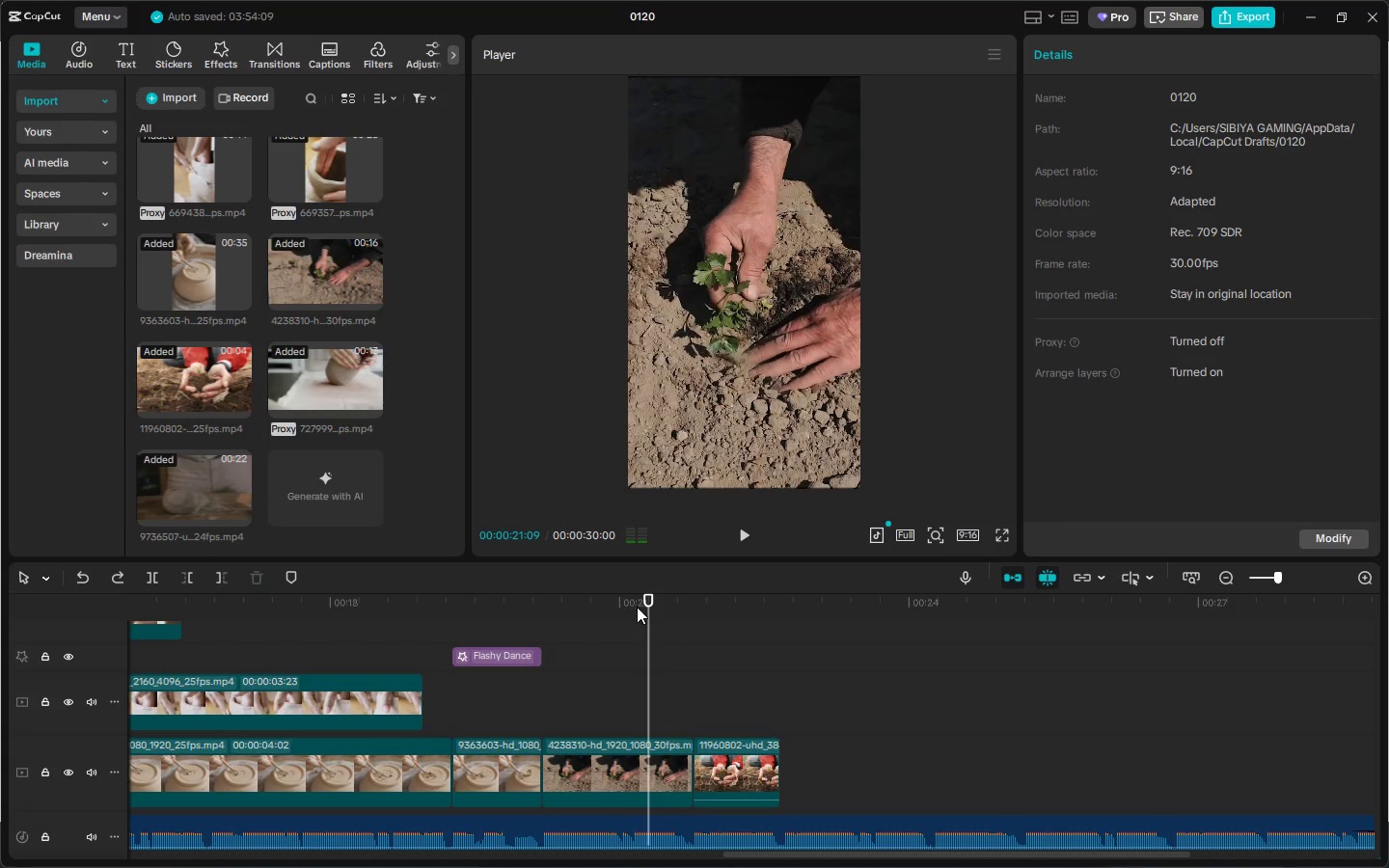 
left_click_drag(start_coordinate=[637, 607], to_coordinate=[616, 613])
 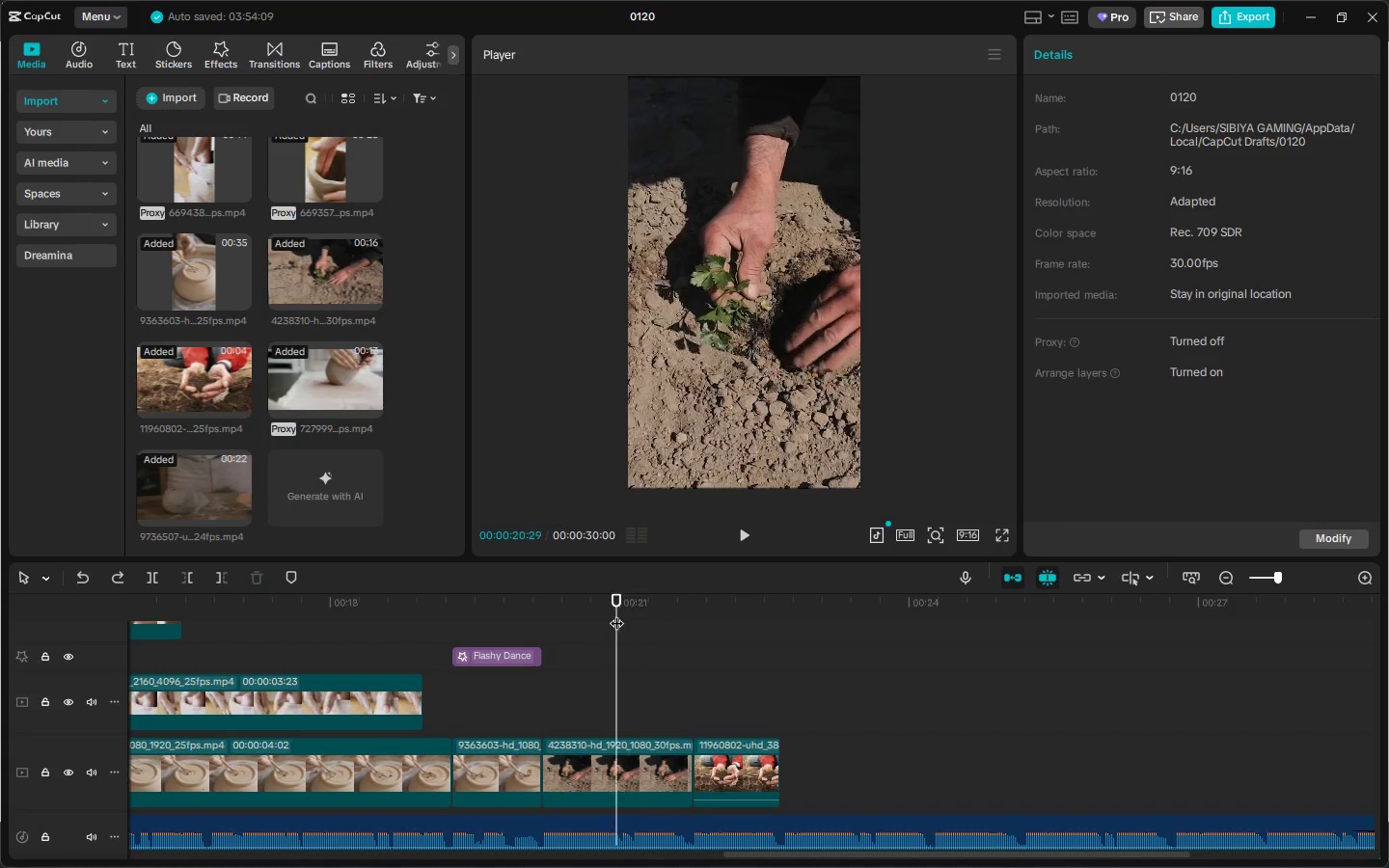 
key(Space)
 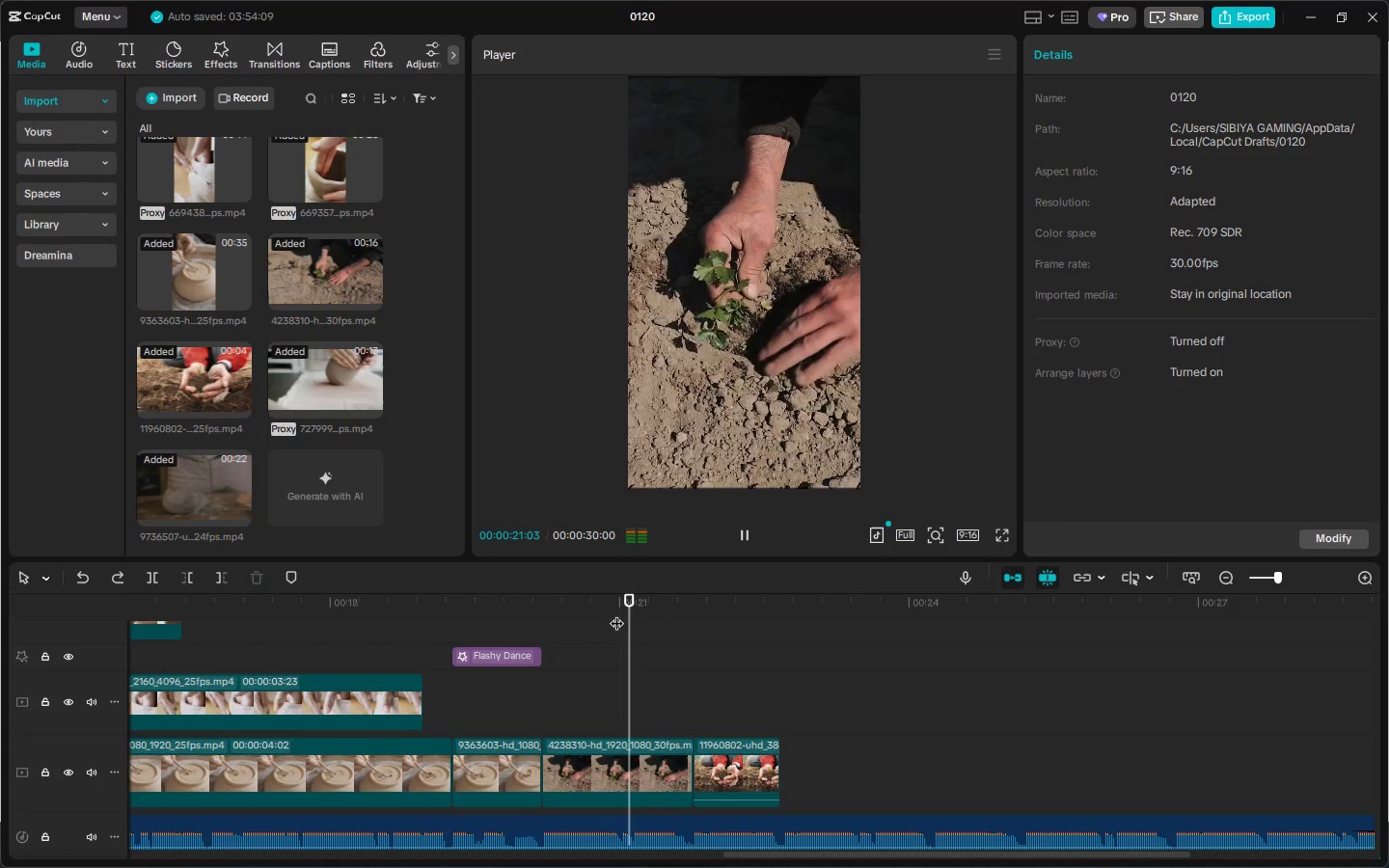 
key(Space)
 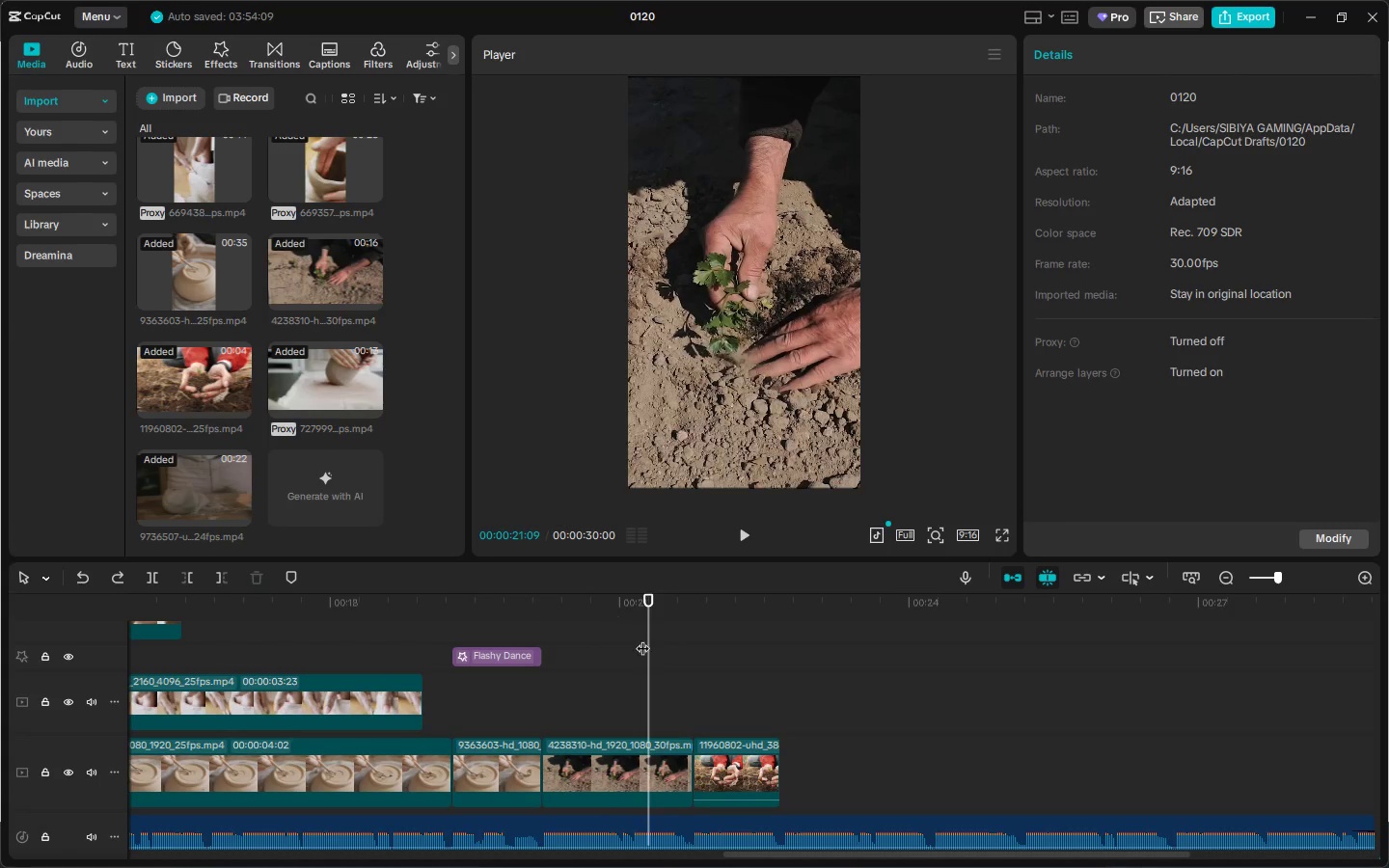 
key(Control+B)
 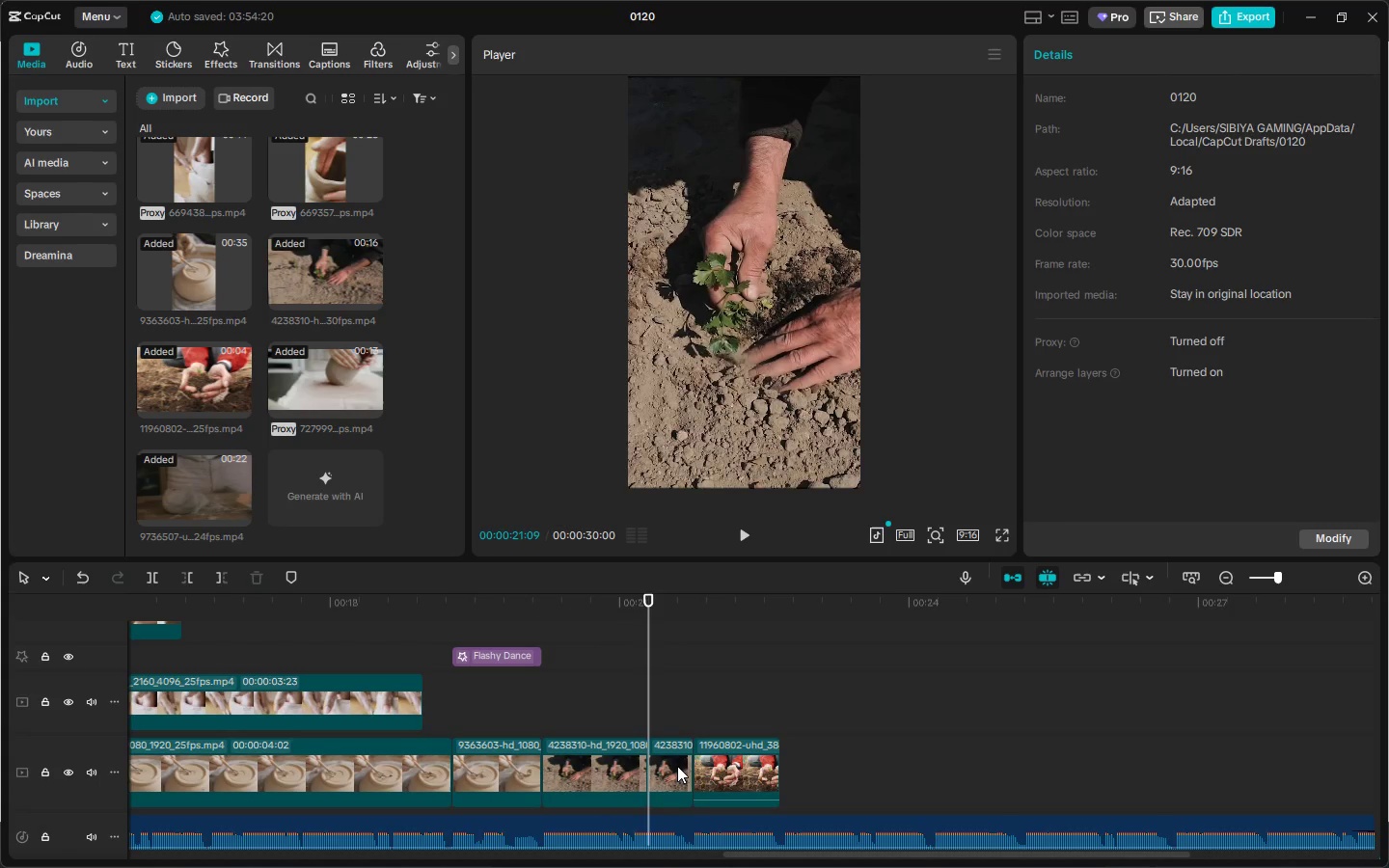 
left_click([677, 766])
 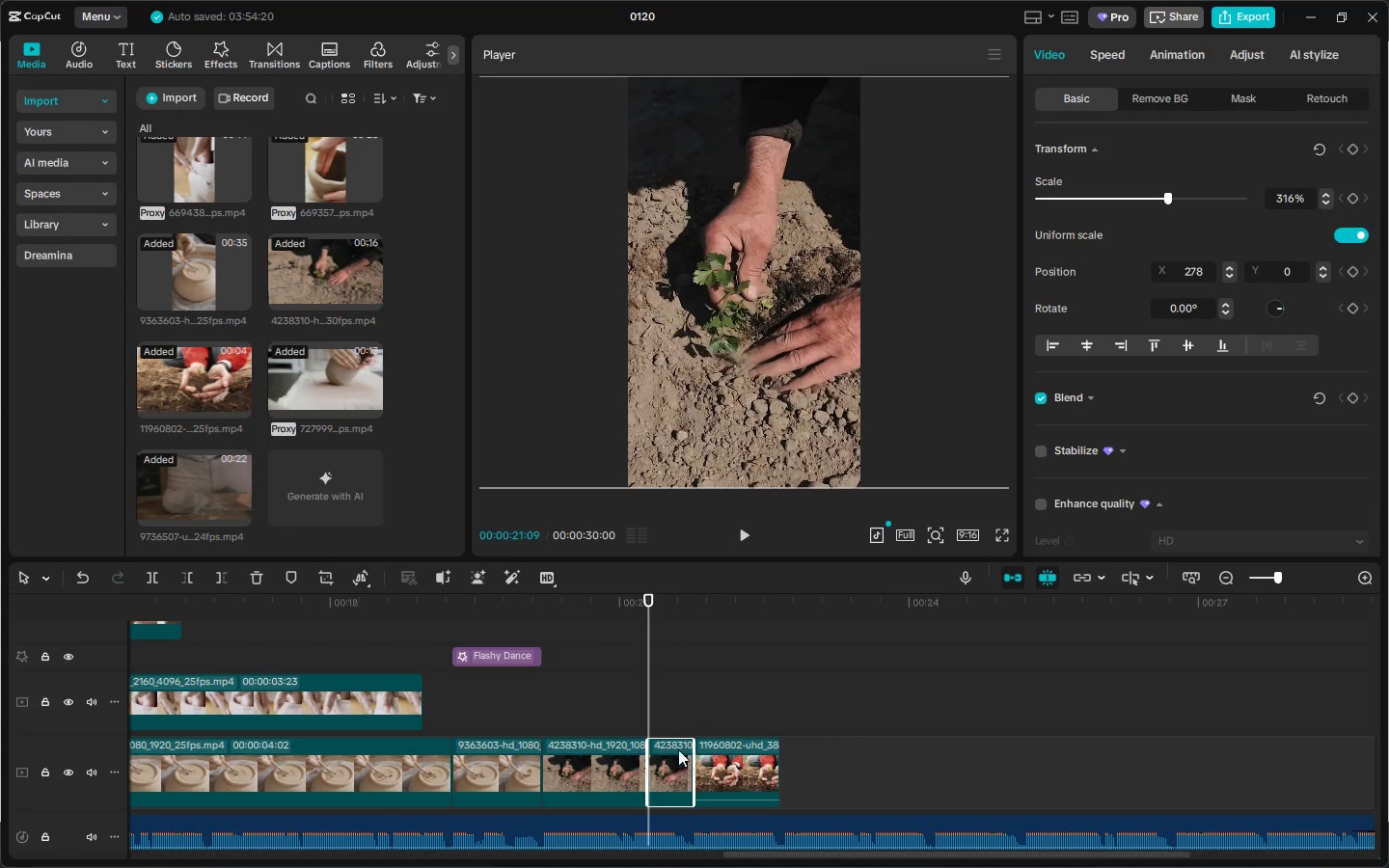 
key(Delete)
 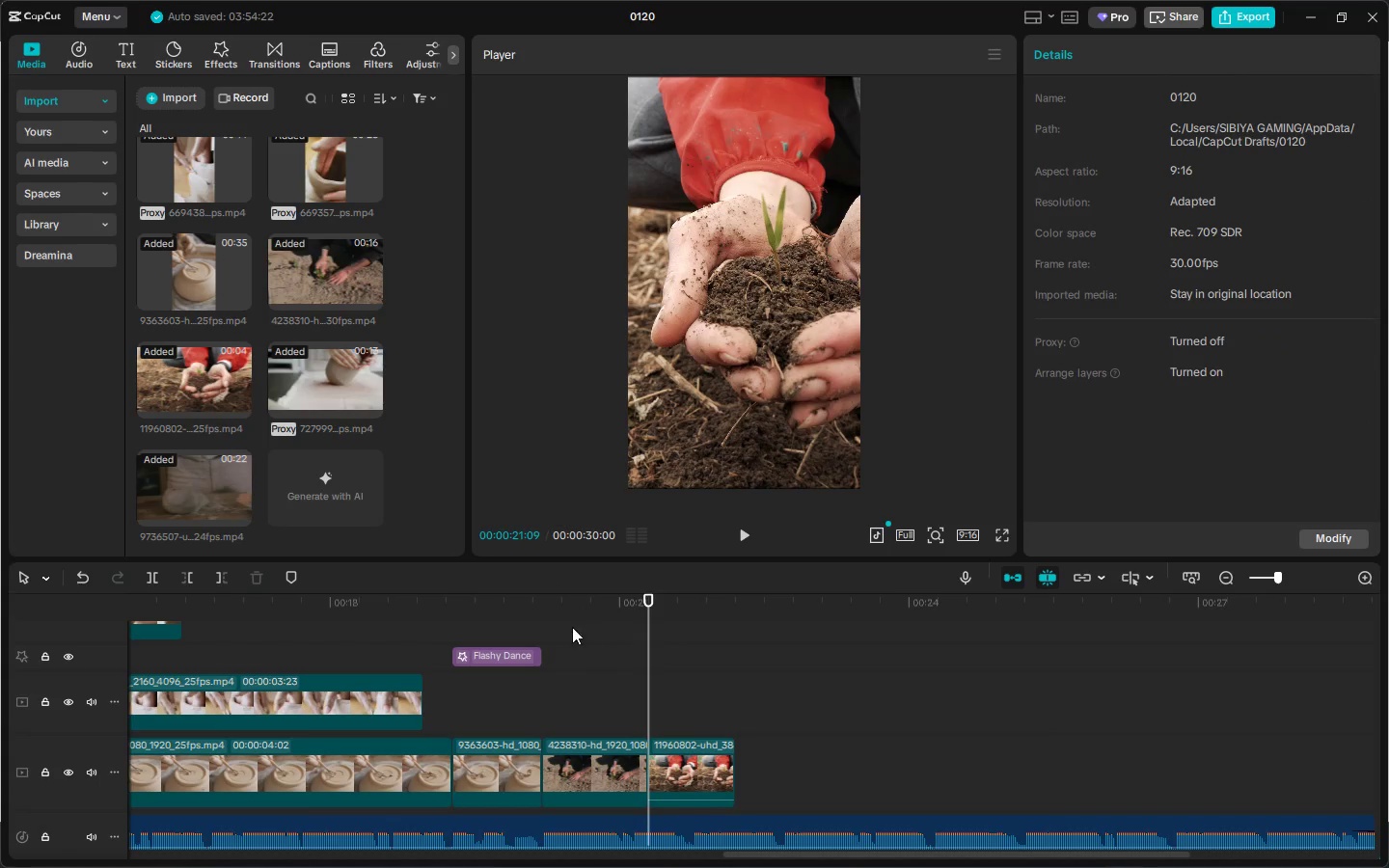 
left_click_drag(start_coordinate=[529, 617], to_coordinate=[523, 617])
 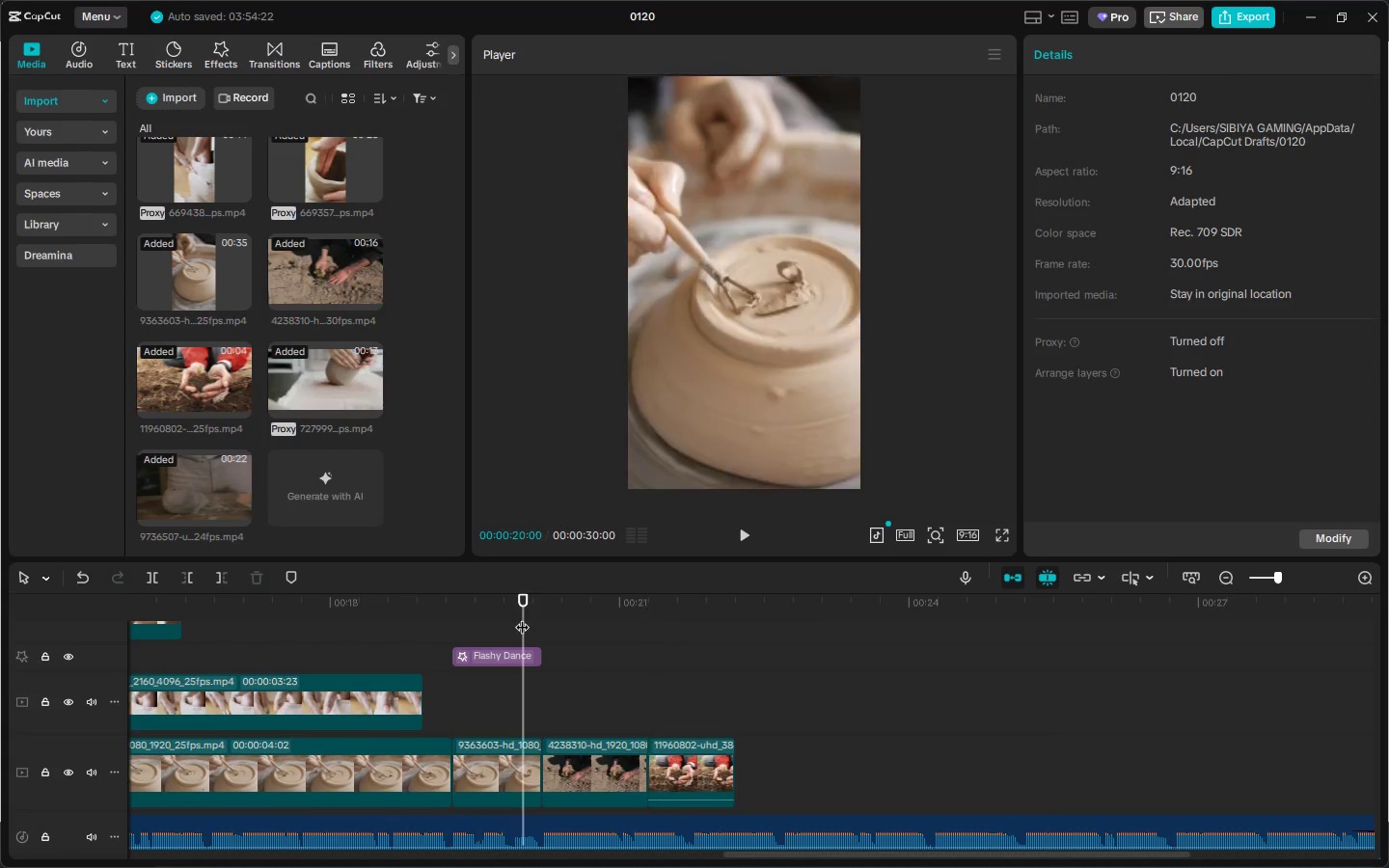 
key(Space)
 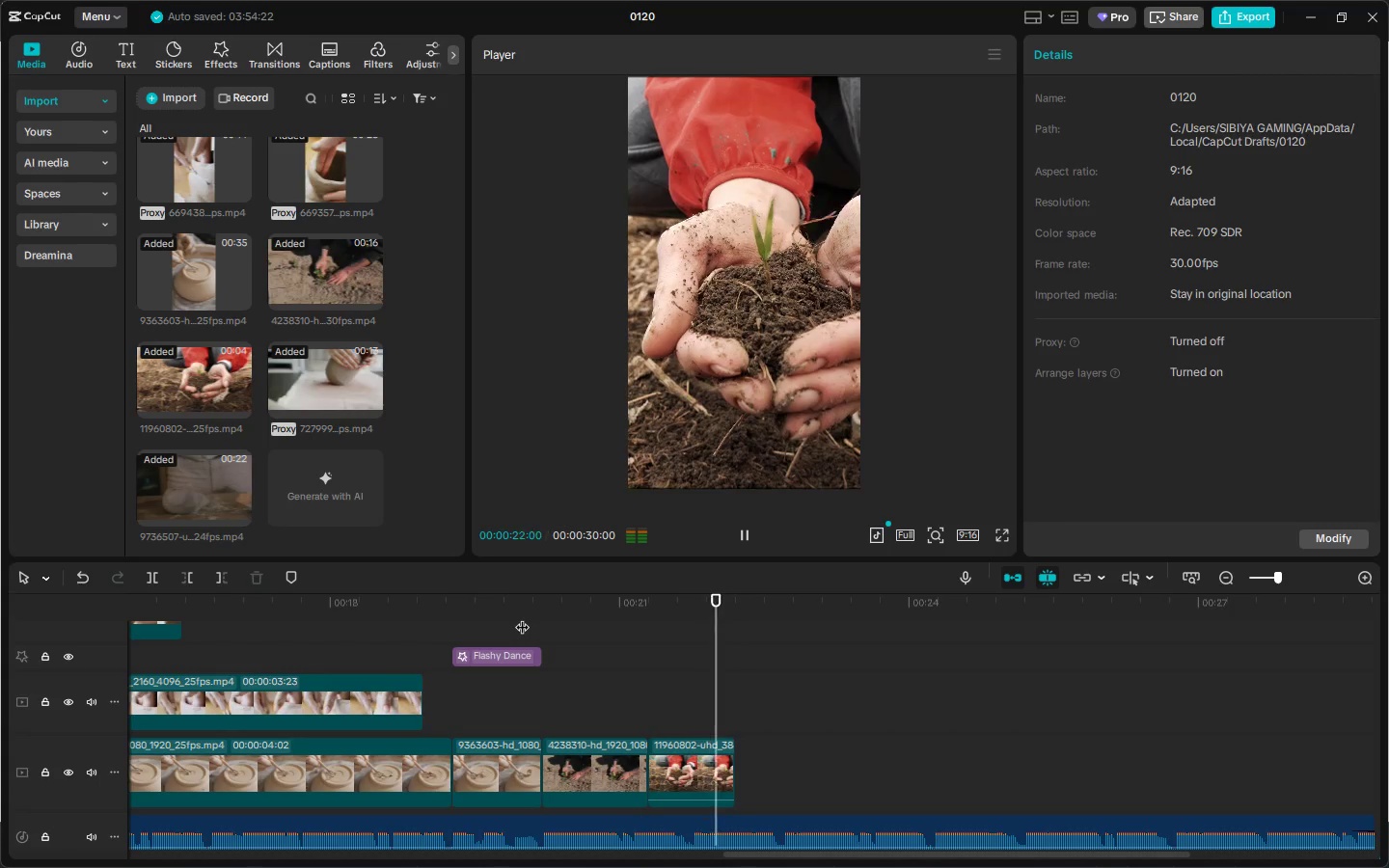 
key(Space)
 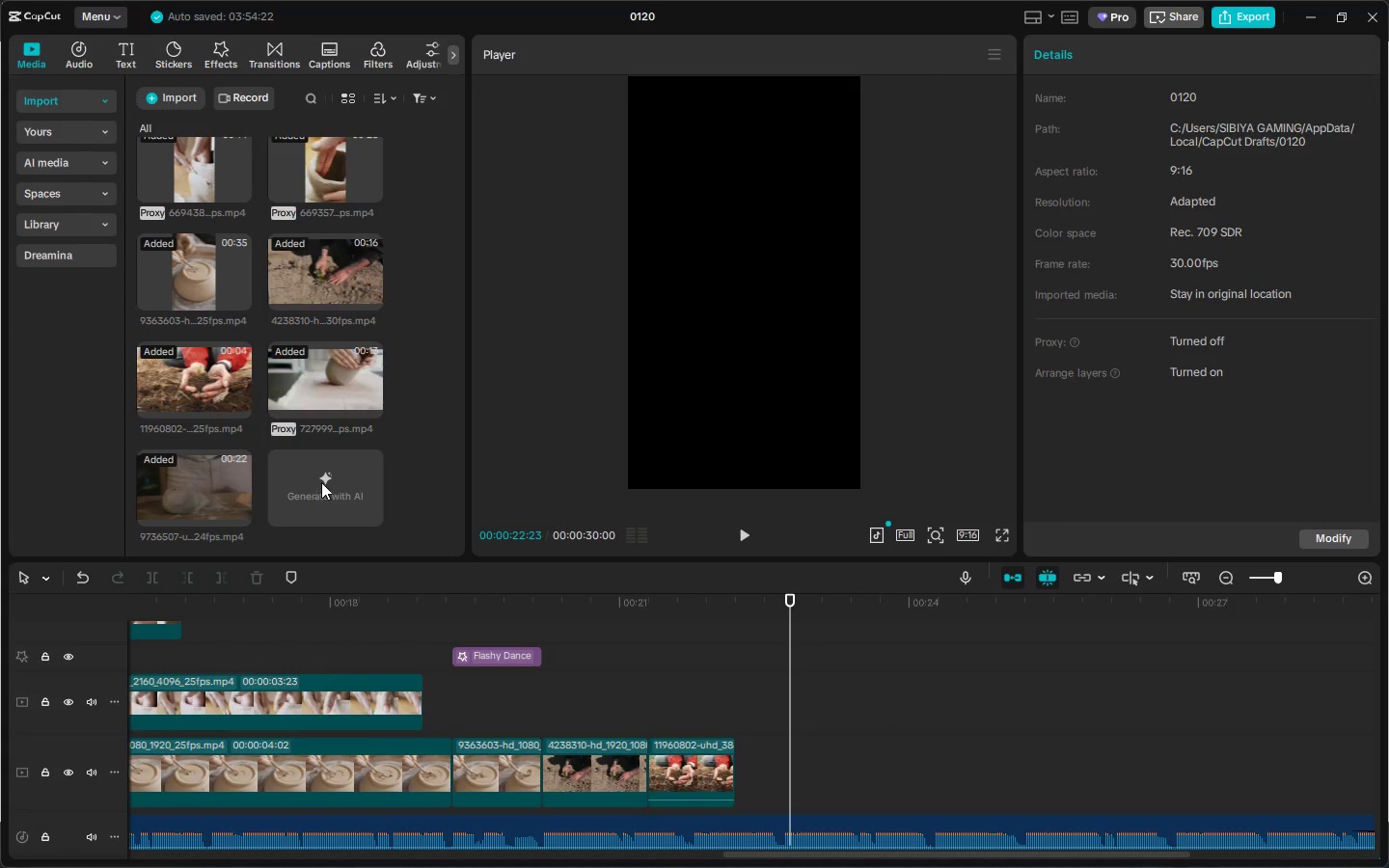 
scroll: coordinate [348, 420], scroll_direction: up, amount: 4.0
 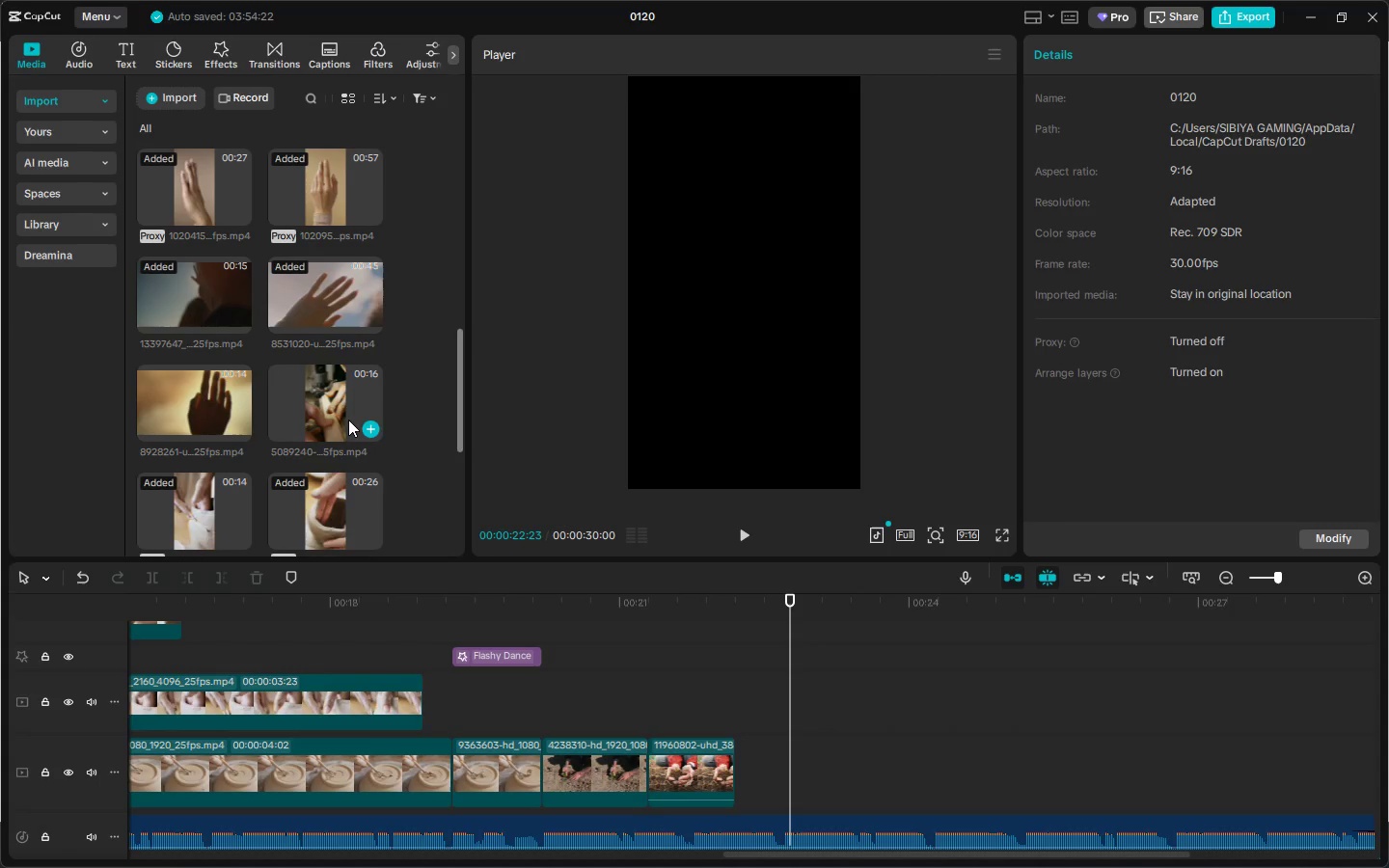 
scroll: coordinate [347, 420], scroll_direction: down, amount: 6.0
 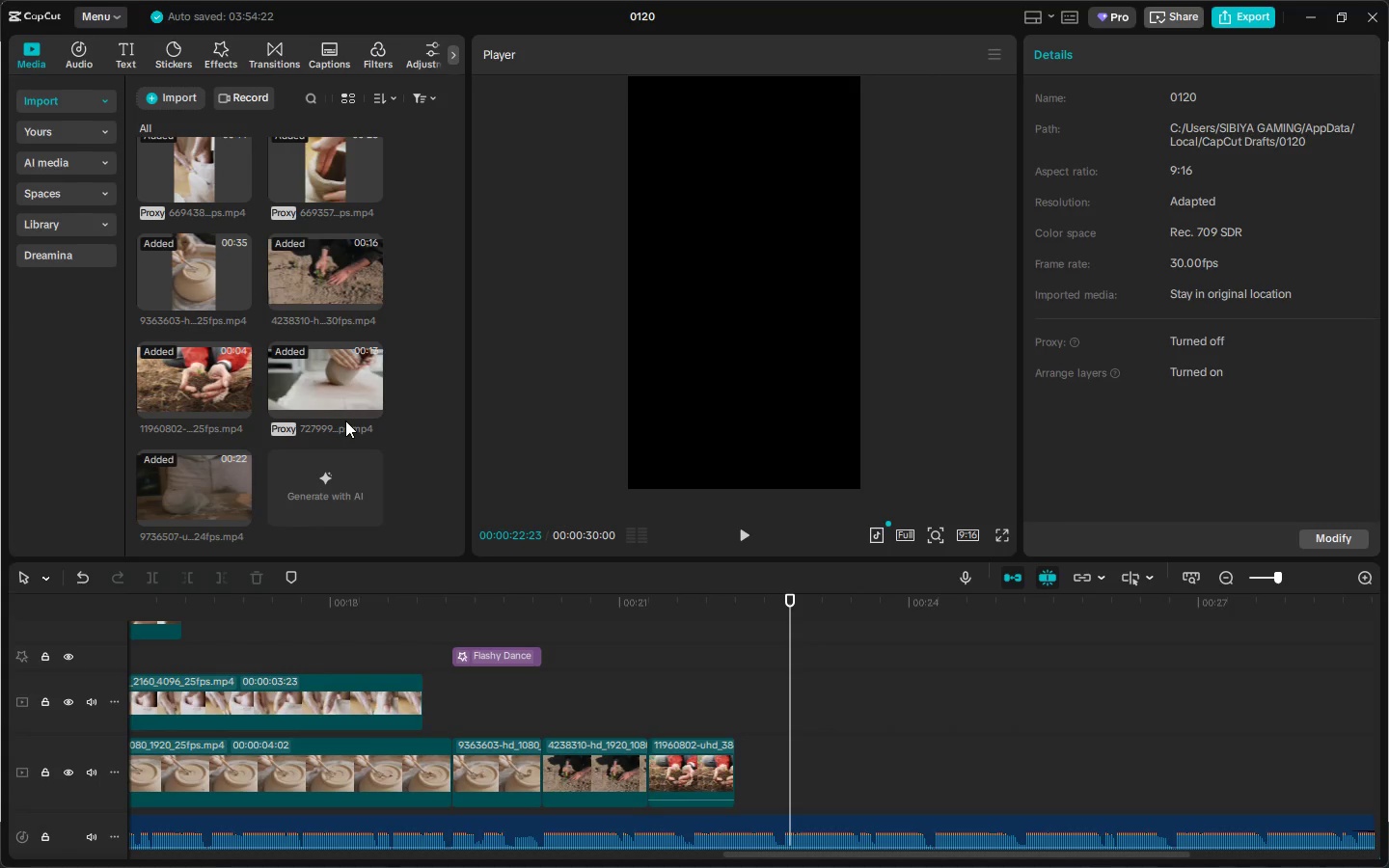 
scroll: coordinate [345, 420], scroll_direction: up, amount: 1.0
 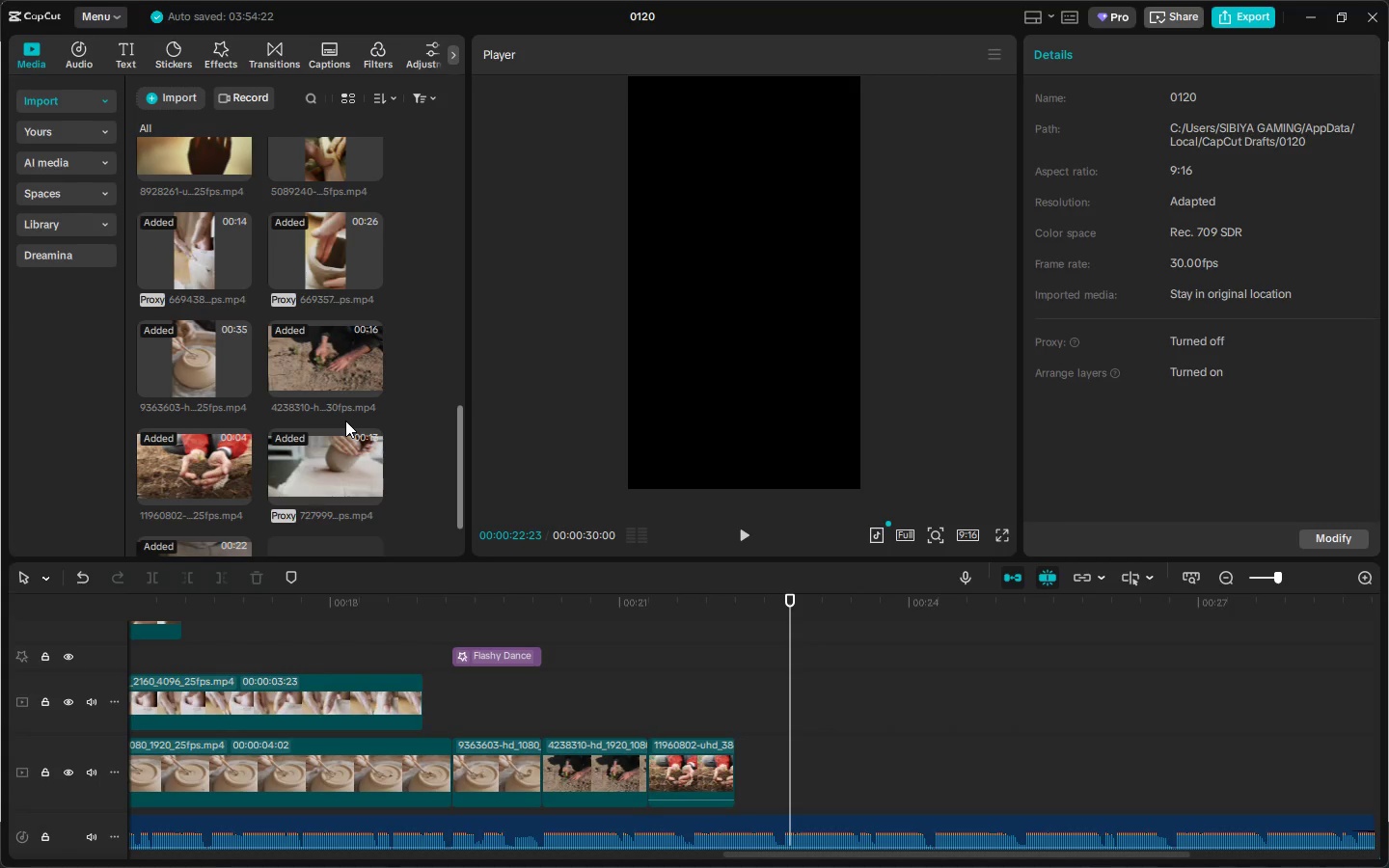 
scroll: coordinate [345, 423], scroll_direction: down, amount: 2.0
 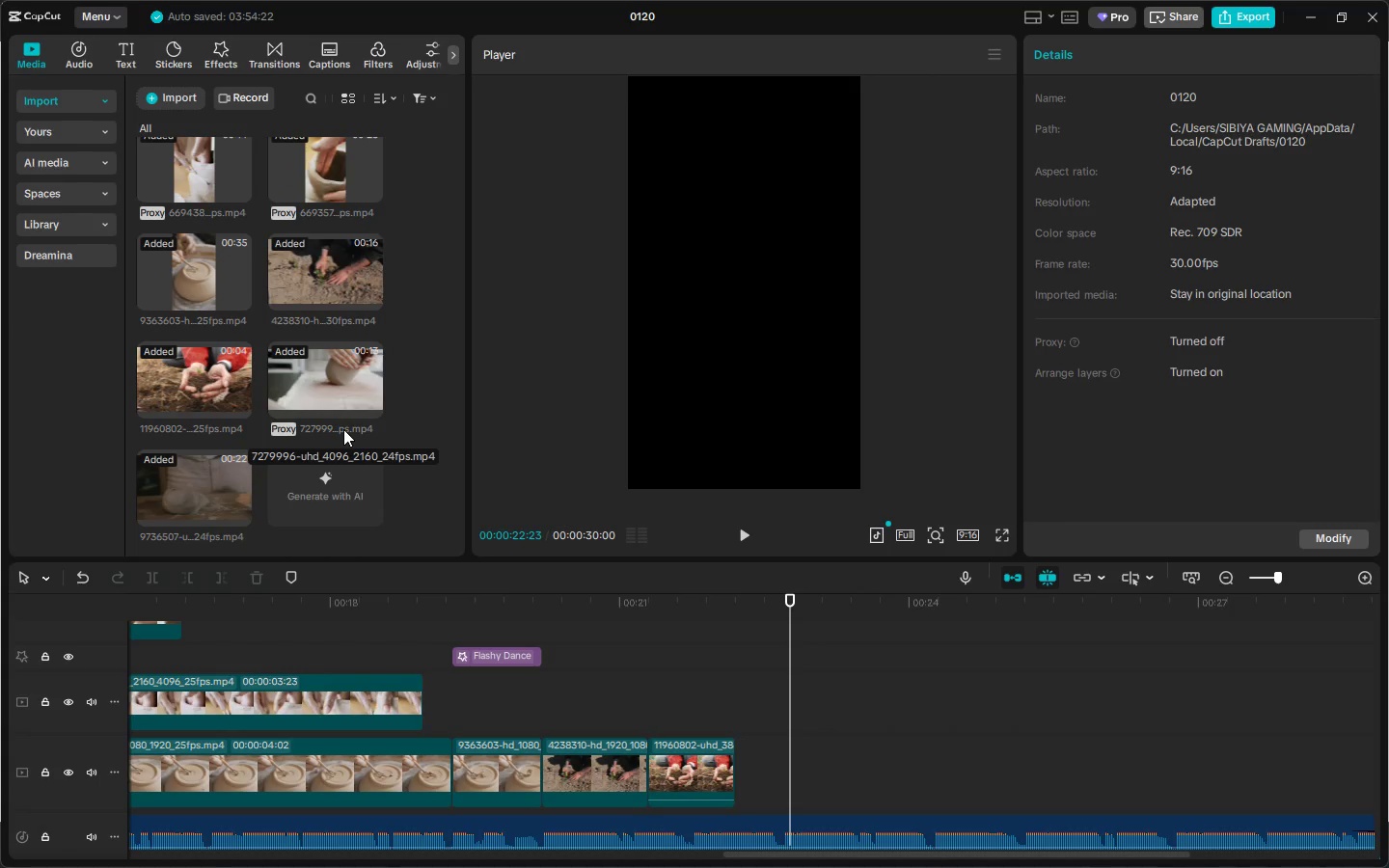 
scroll: coordinate [343, 429], scroll_direction: up, amount: 12.0
 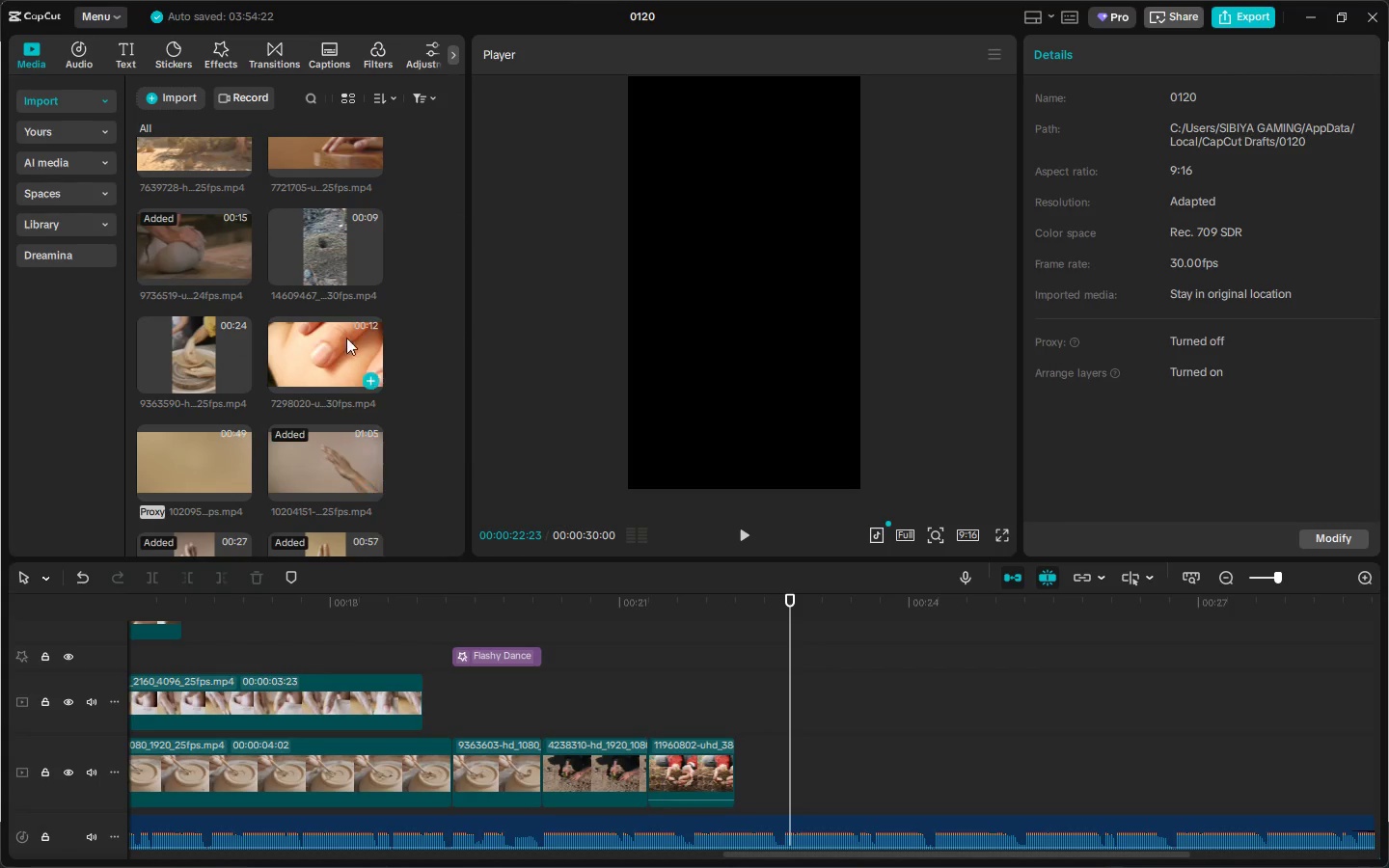 
left_click_drag(start_coordinate=[312, 247], to_coordinate=[741, 760])
 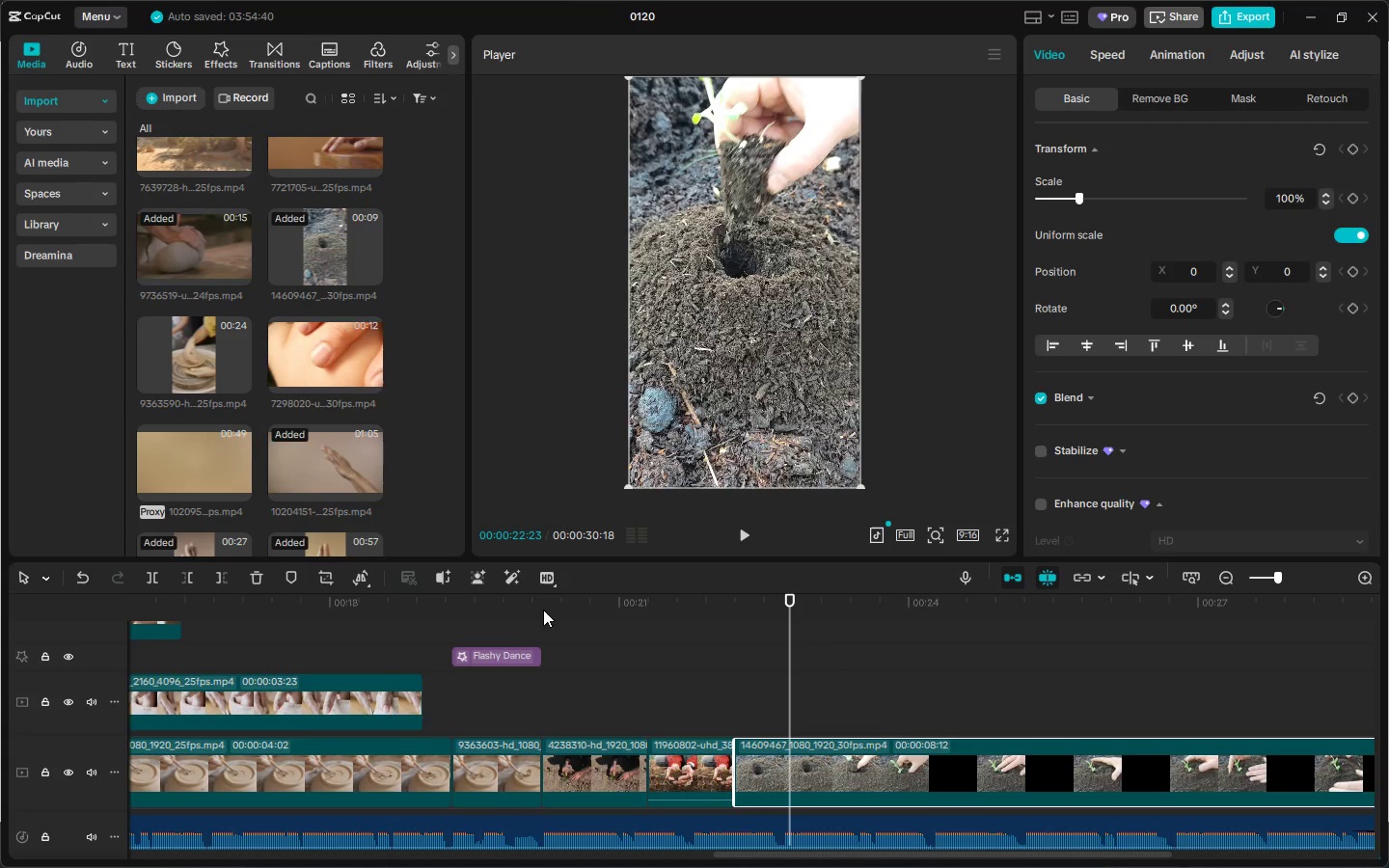 
left_click([500, 601])
 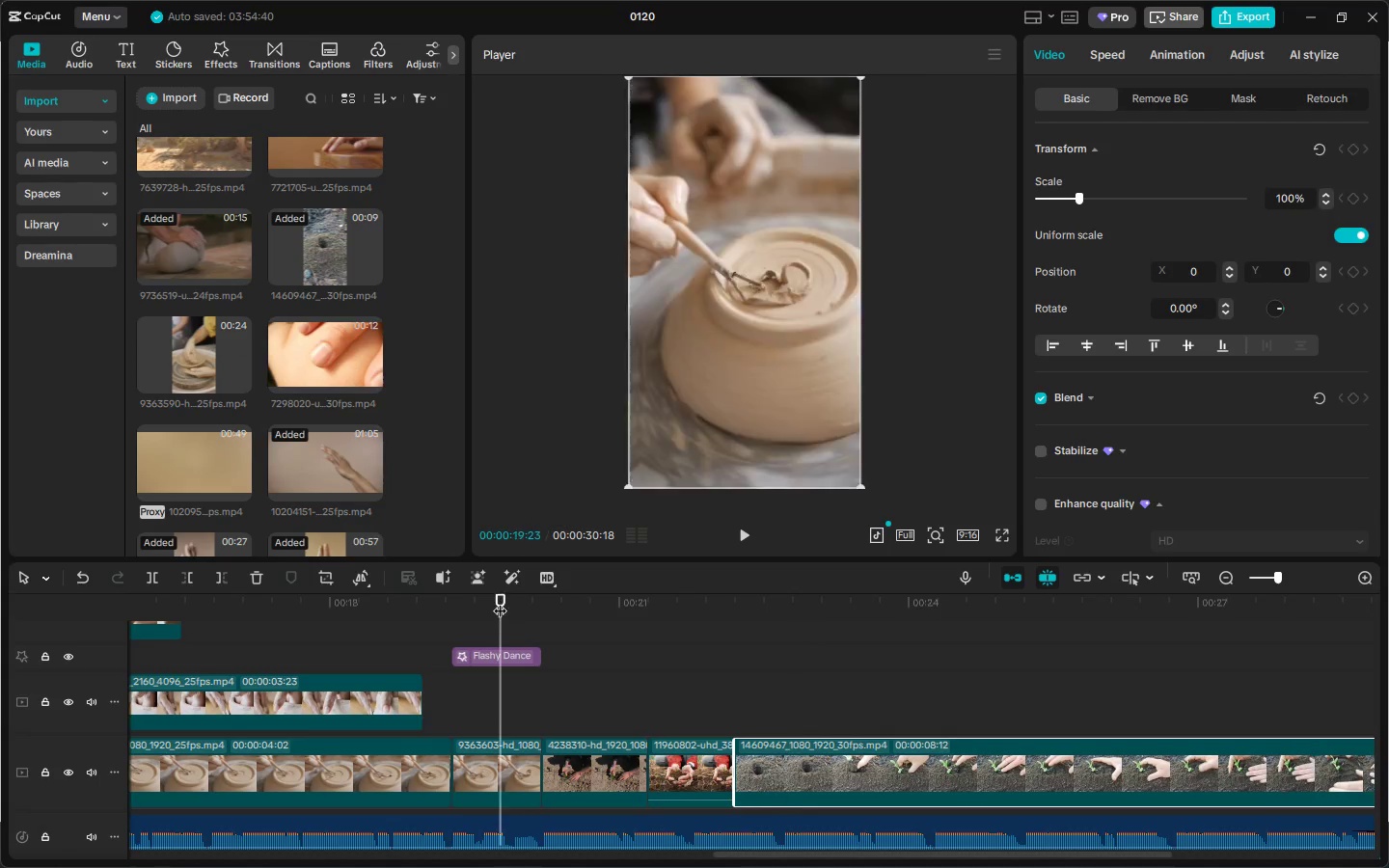 
key(Space)
 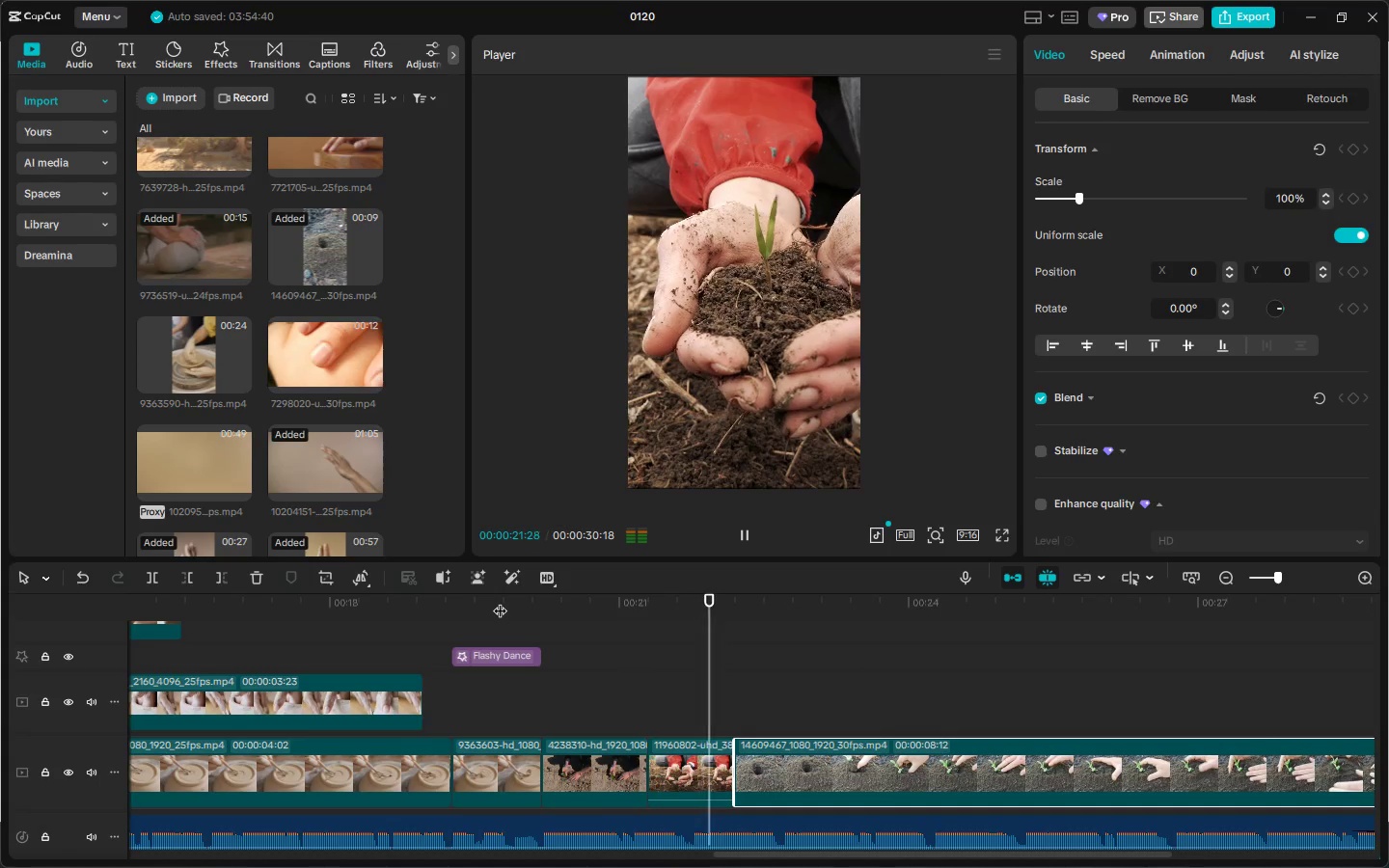 
key(Space)
 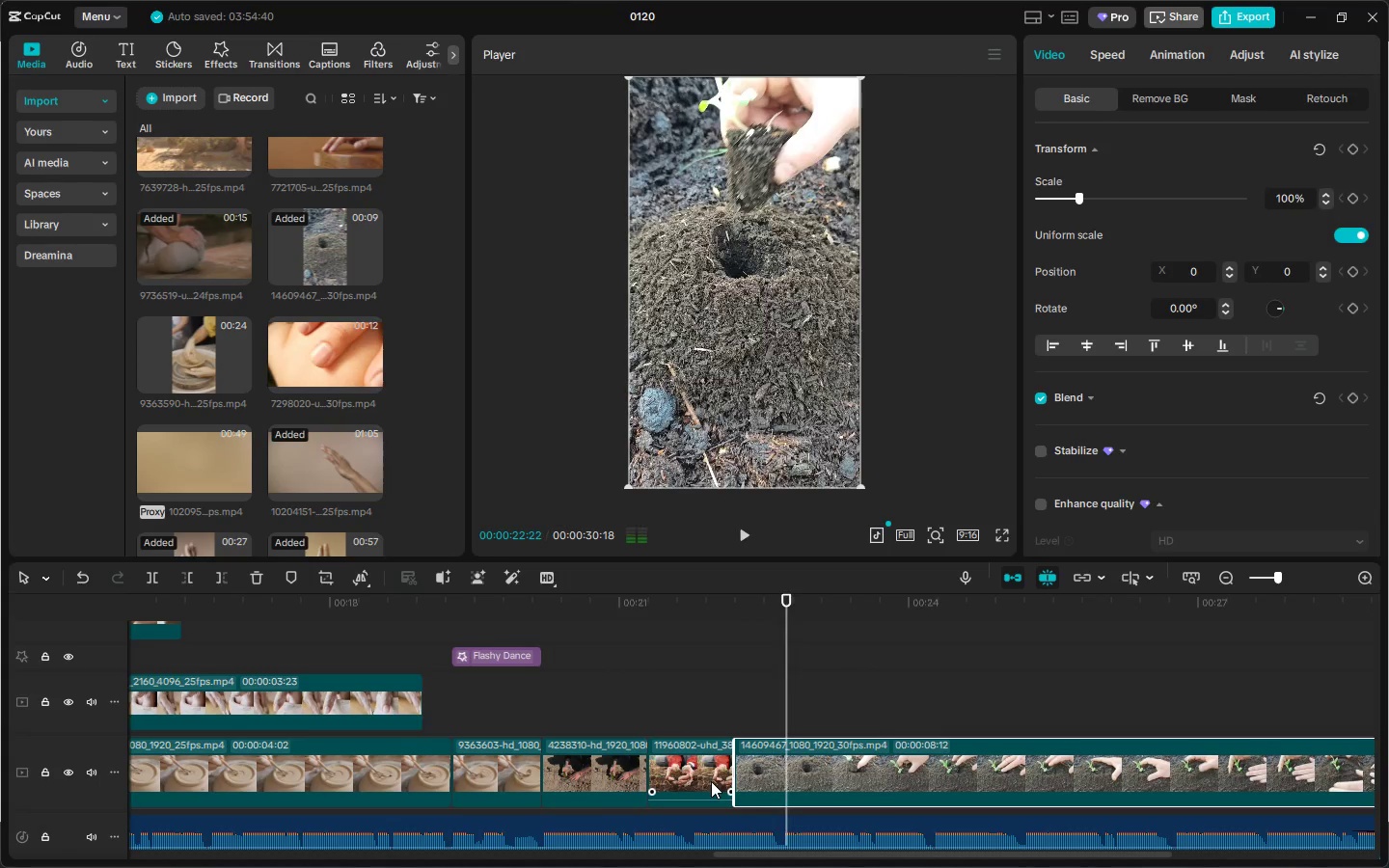 
left_click_drag(start_coordinate=[703, 755], to_coordinate=[708, 755])
 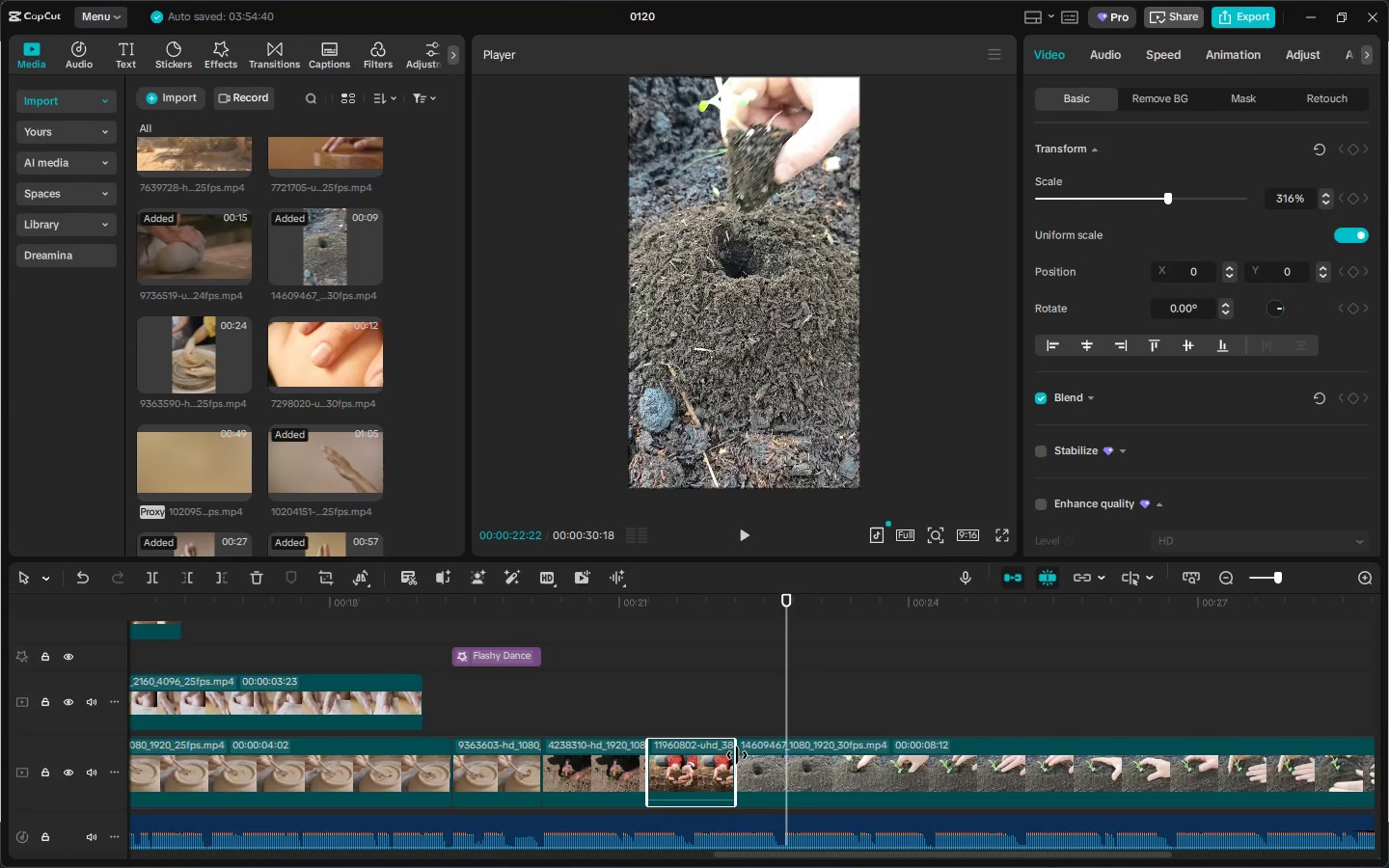 
left_click_drag(start_coordinate=[735, 755], to_coordinate=[763, 758])
 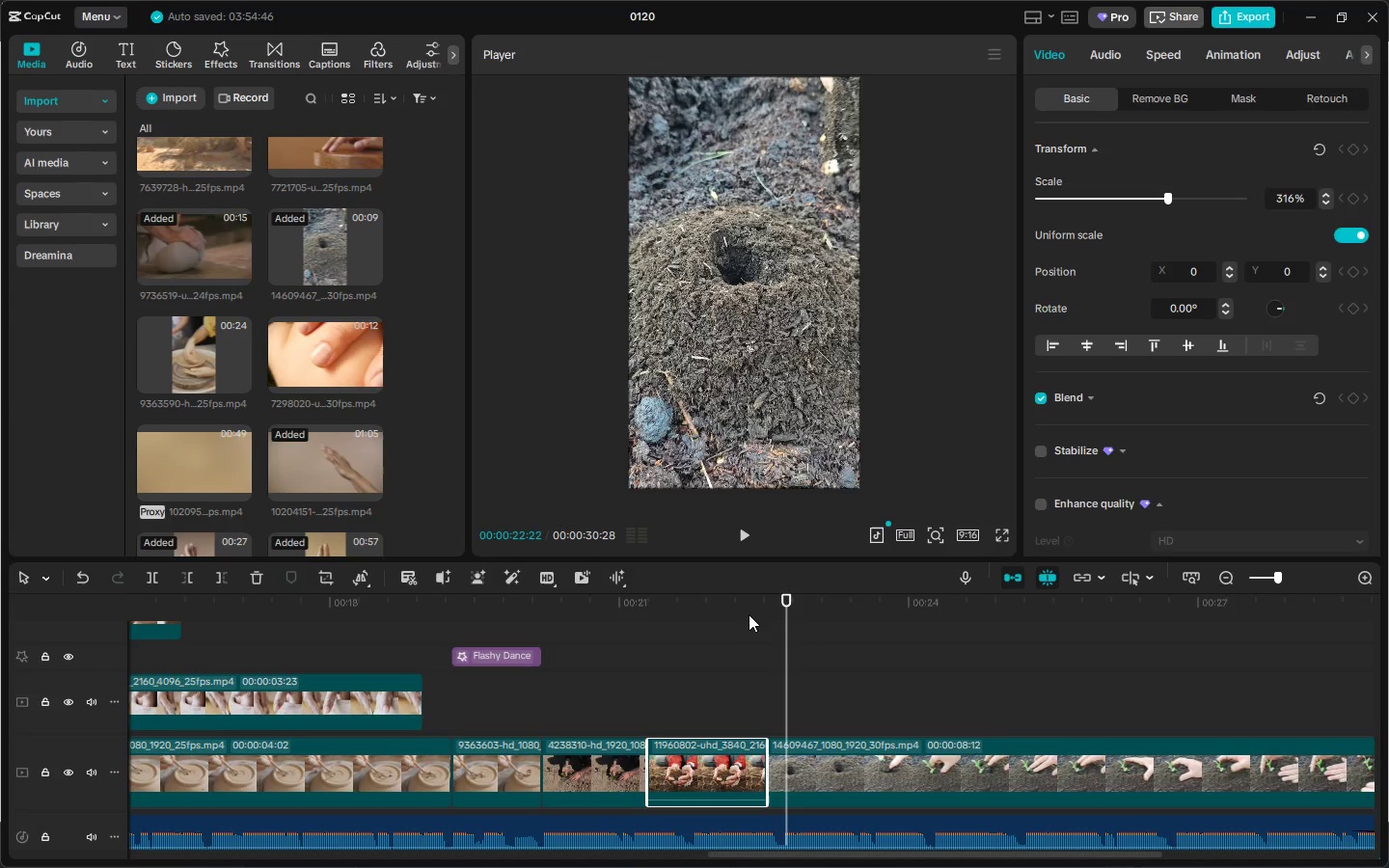 
left_click([742, 604])
 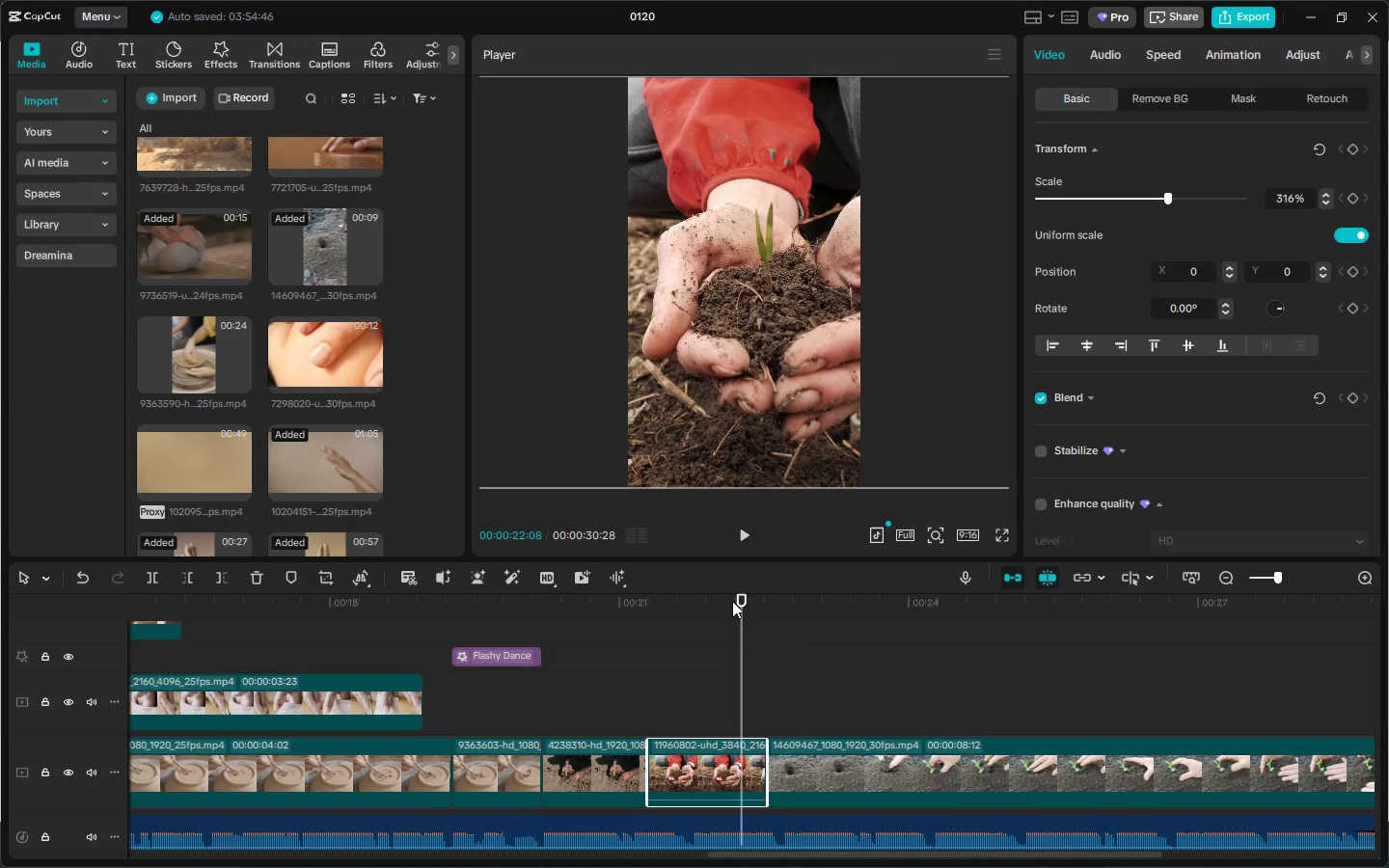 
key(Space)
 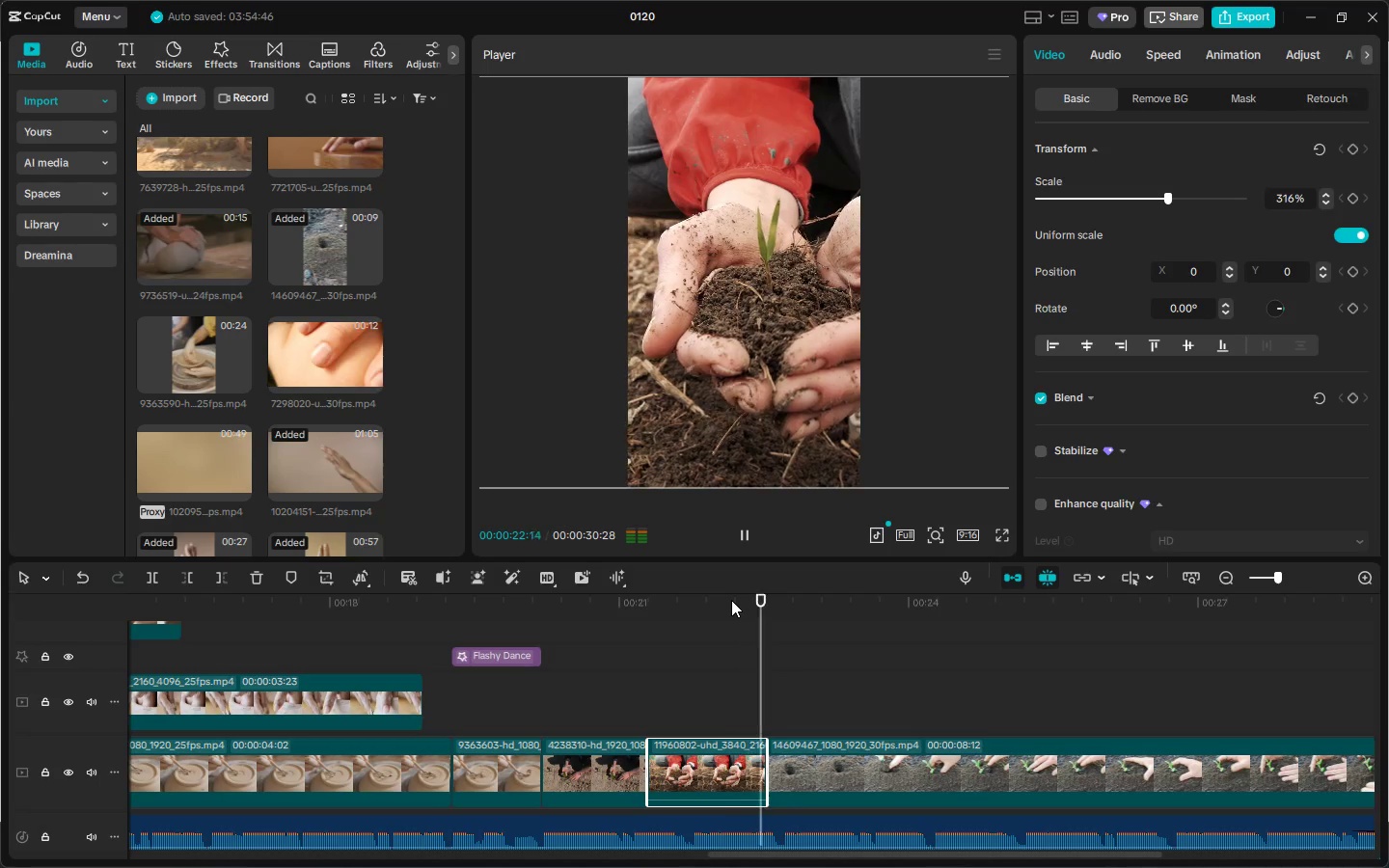 
key(Space)
 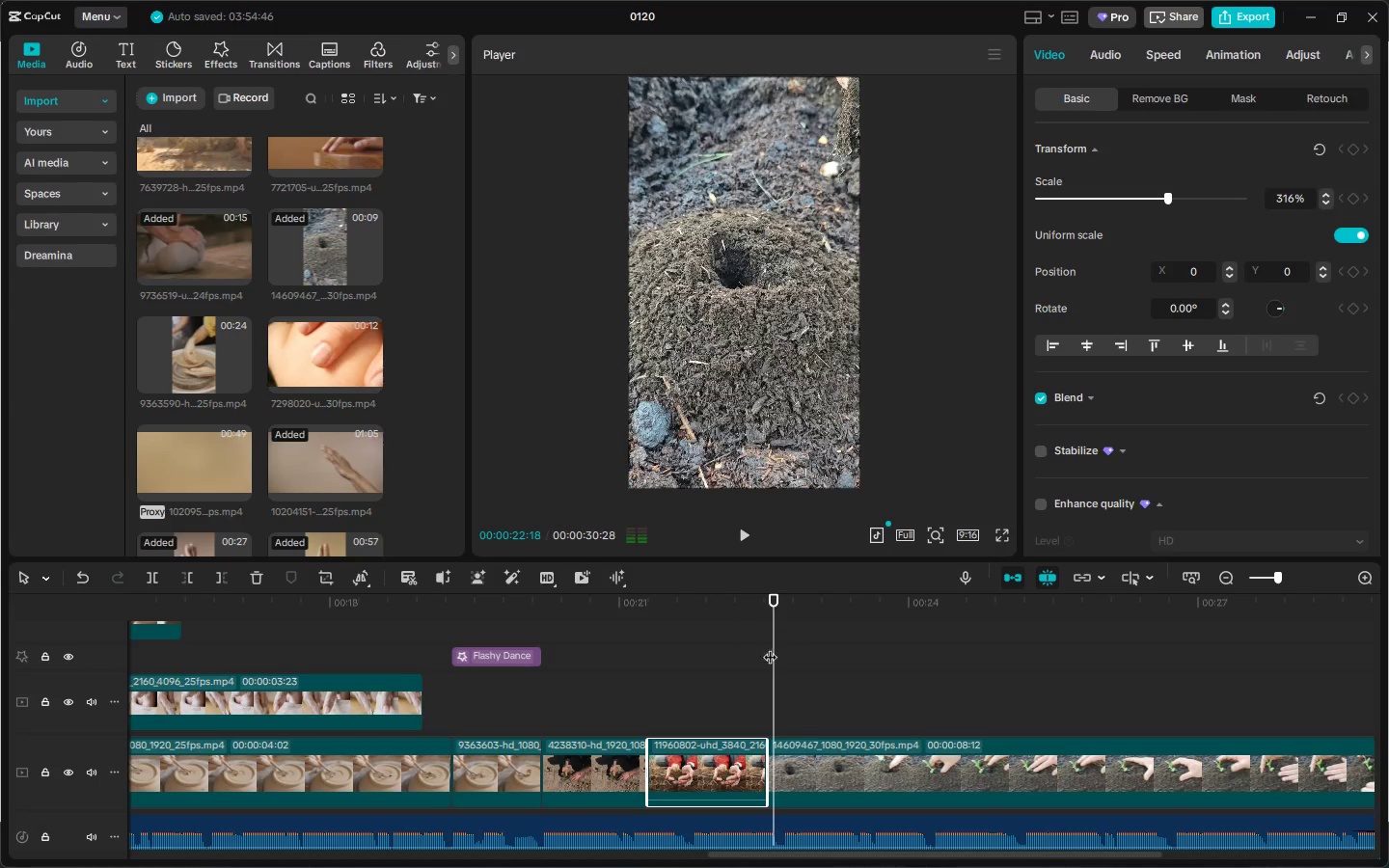 
key(Space)
 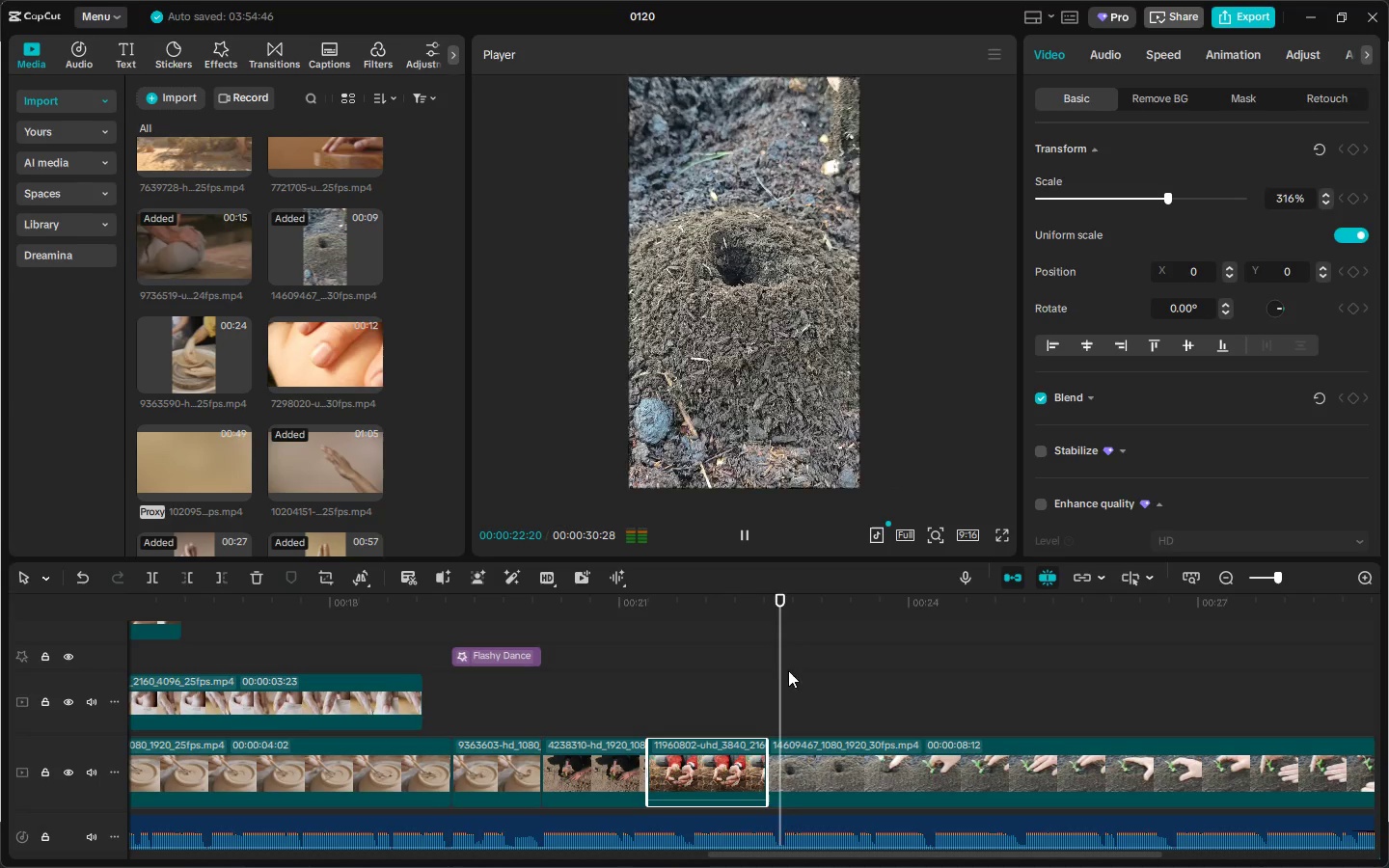 
key(Space)
 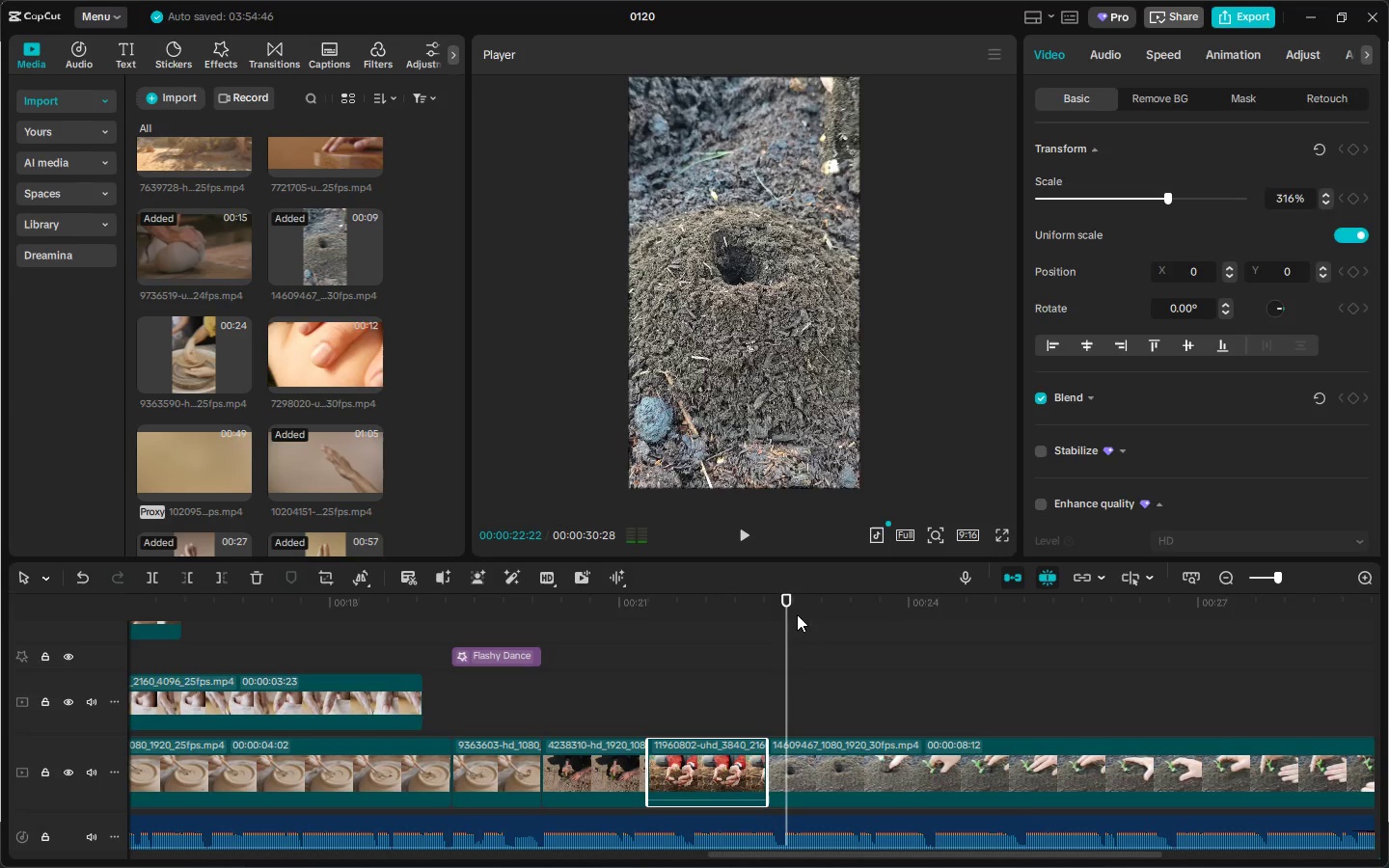 
left_click_drag(start_coordinate=[788, 607], to_coordinate=[783, 607])
 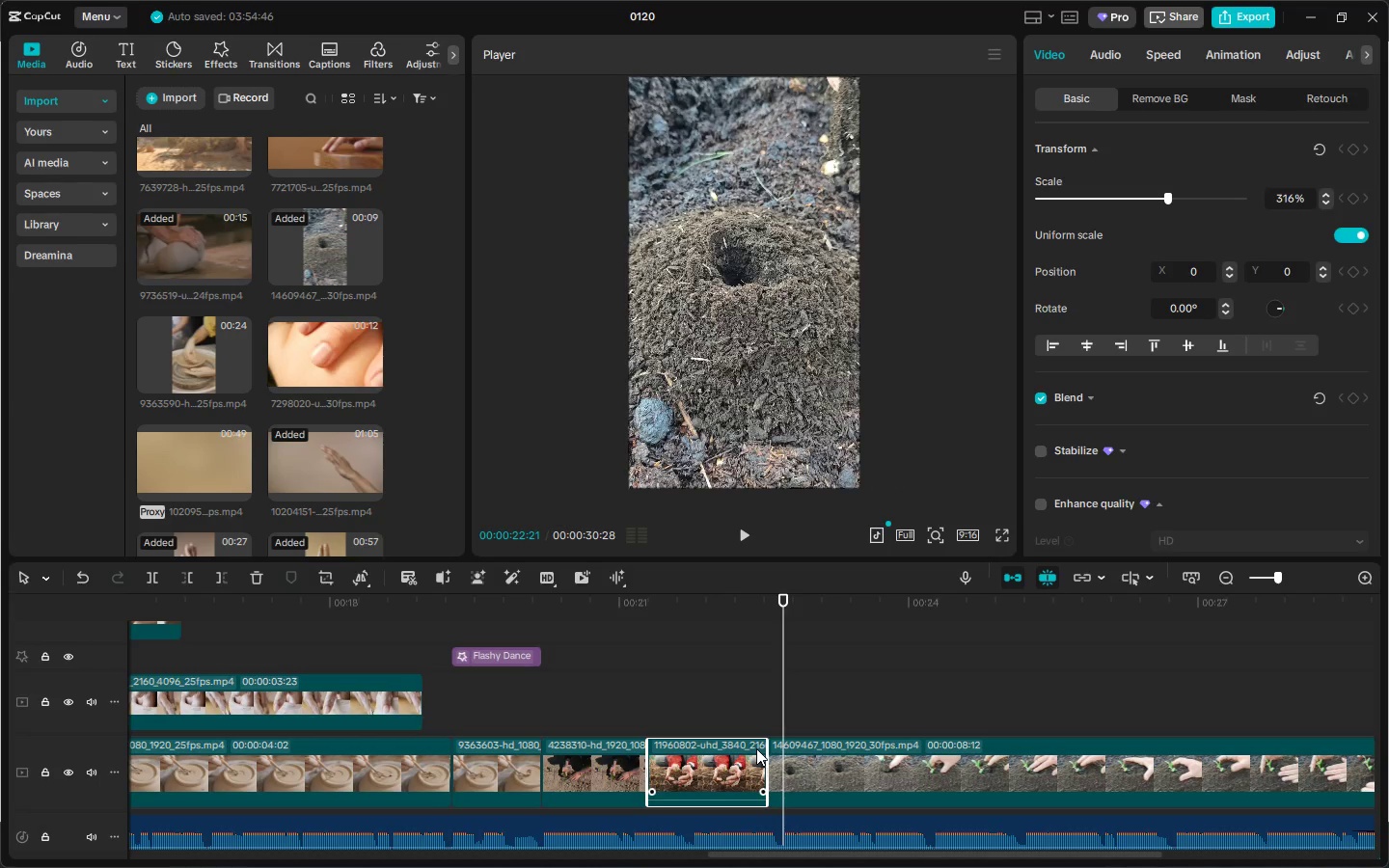 
left_click([757, 748])
 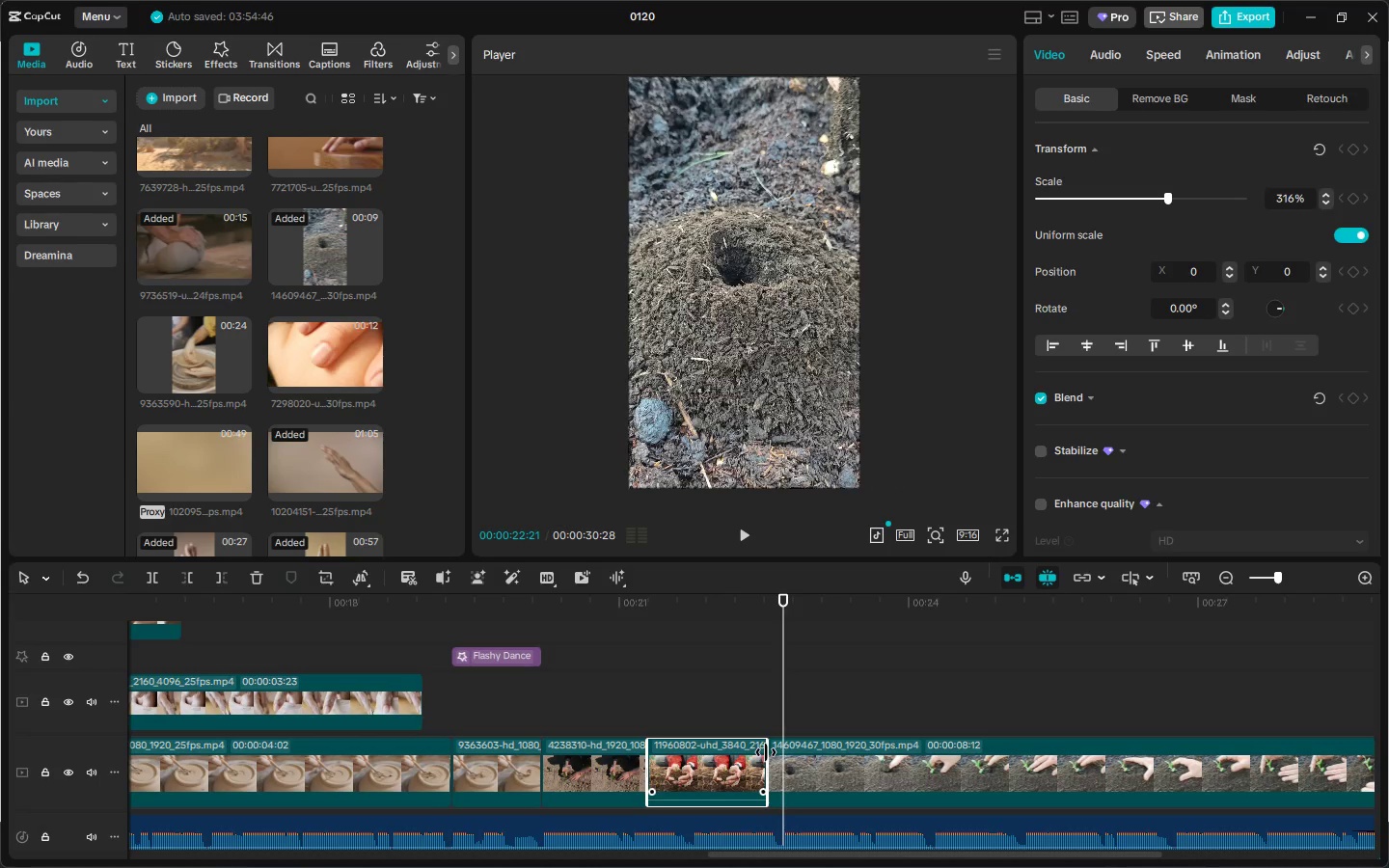 
left_click_drag(start_coordinate=[766, 752], to_coordinate=[776, 755])
 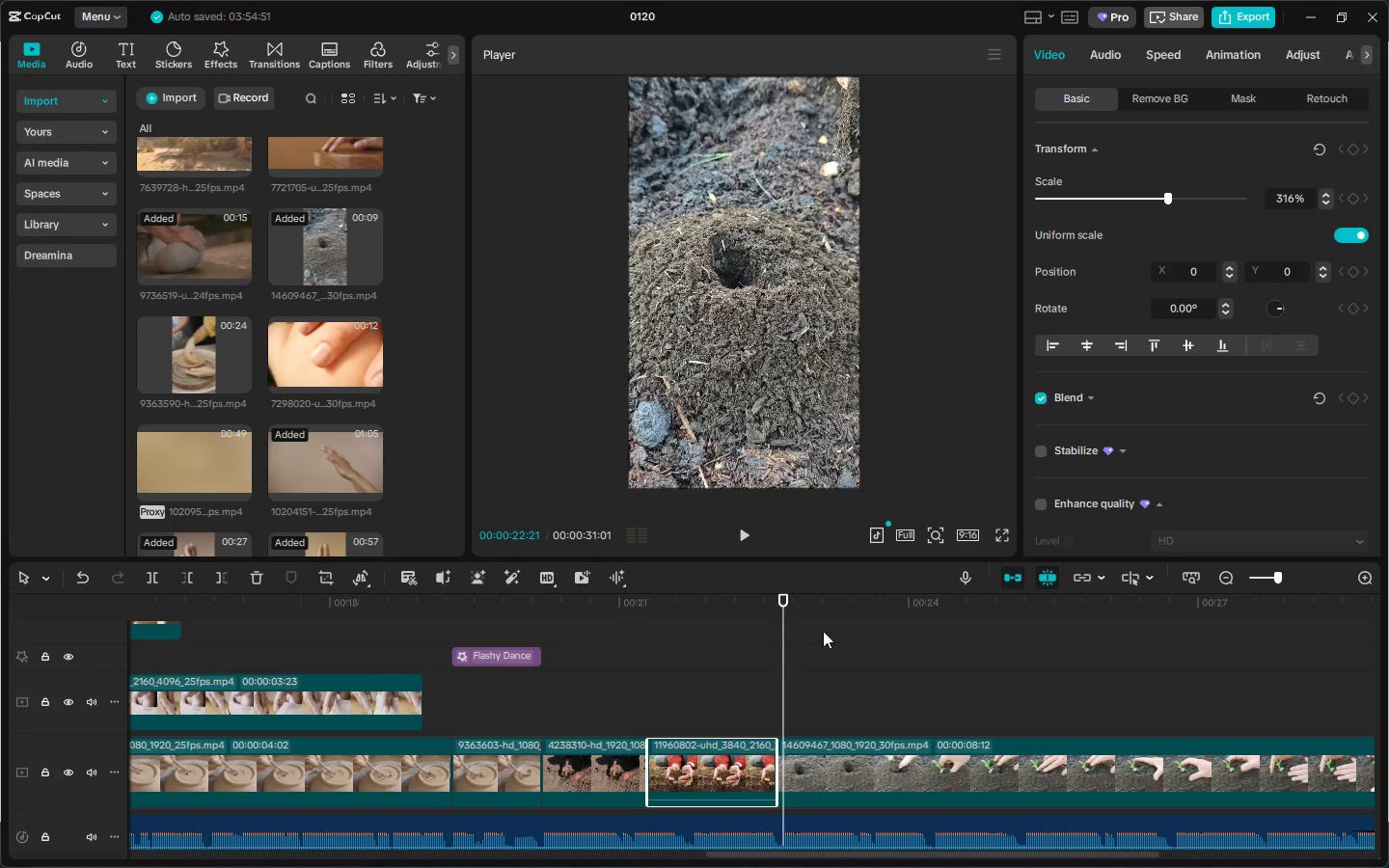 
left_click_drag(start_coordinate=[835, 616], to_coordinate=[1106, 636])
 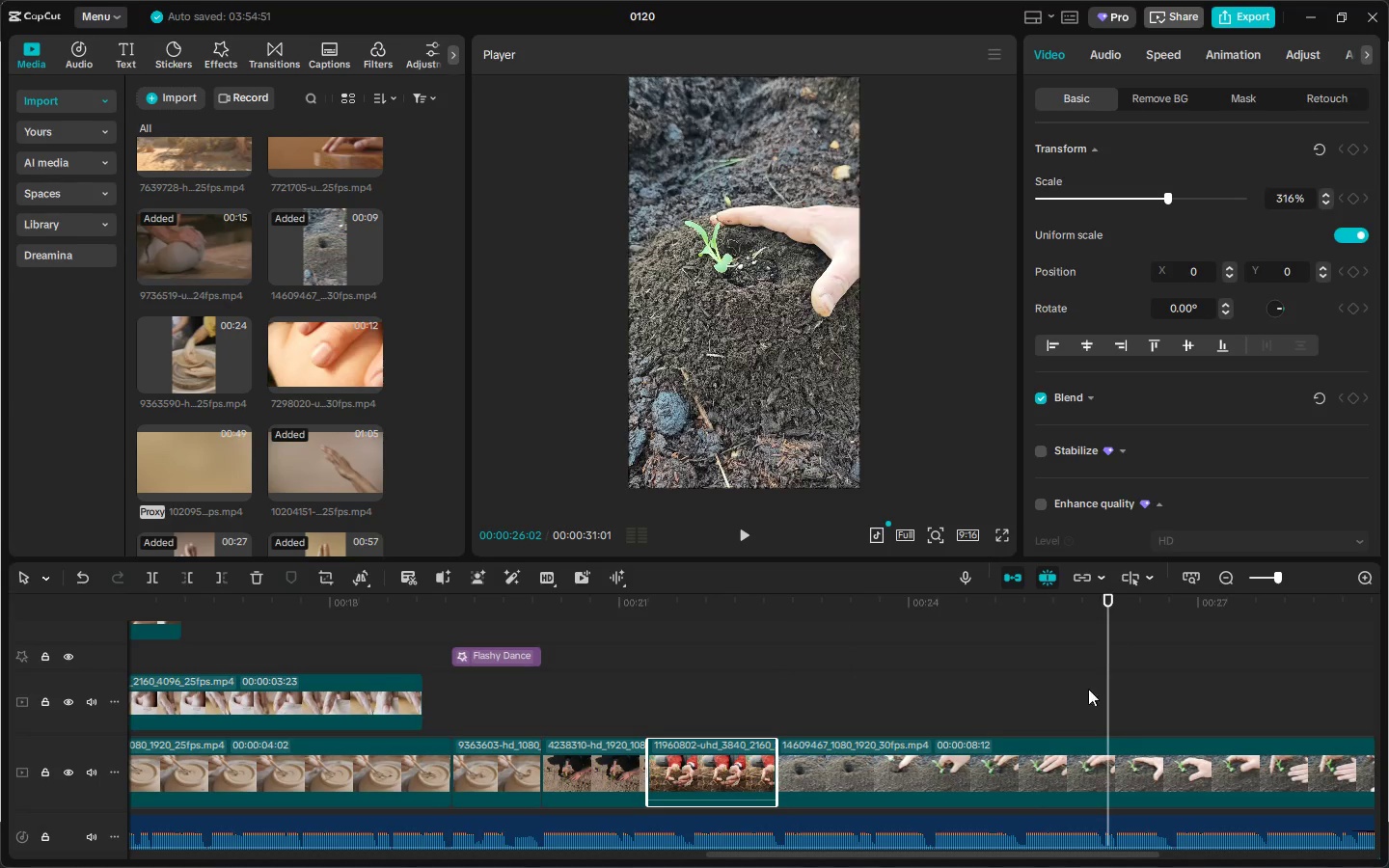 
key(Control+ControlLeft)
 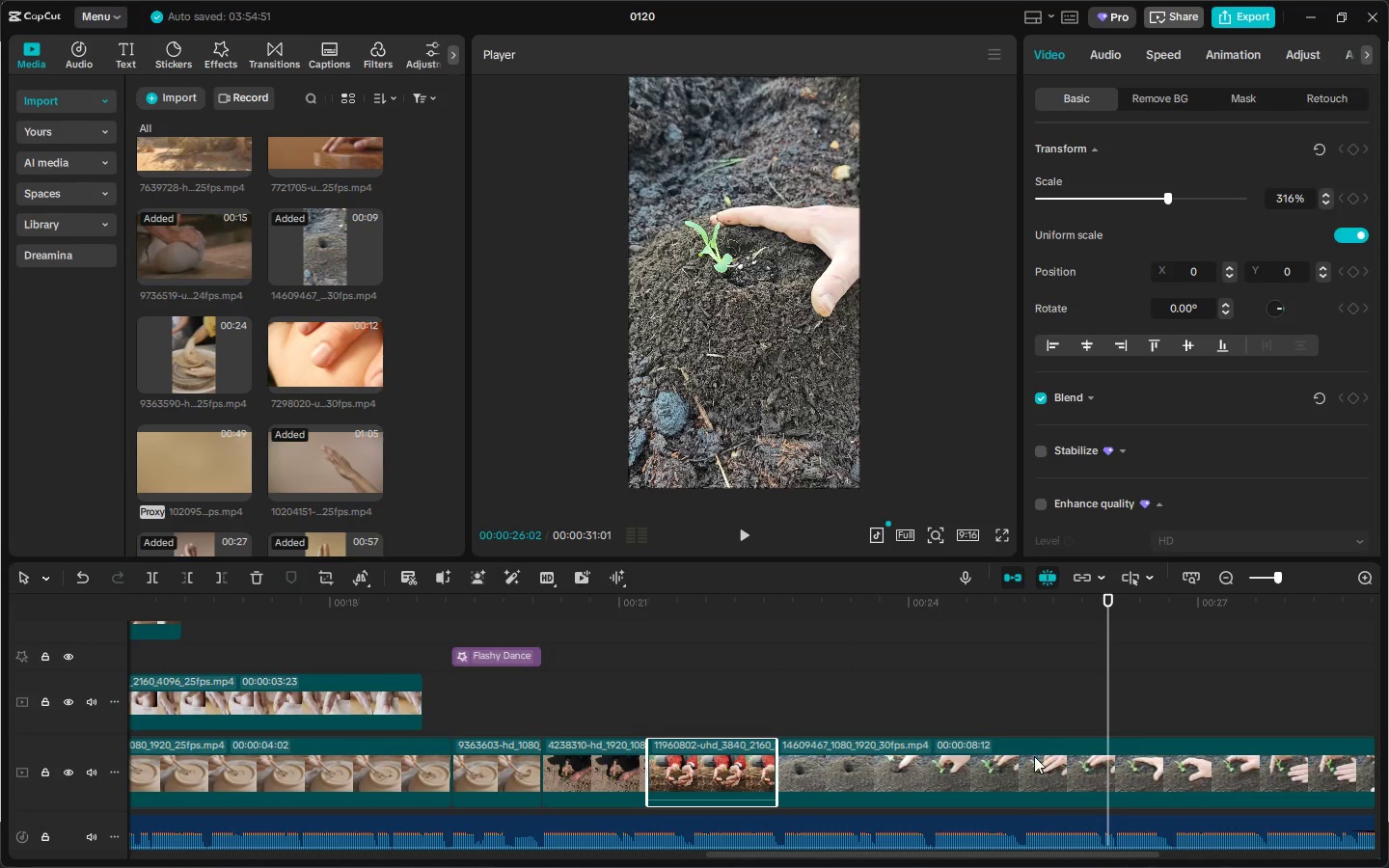 
key(Control+B)
 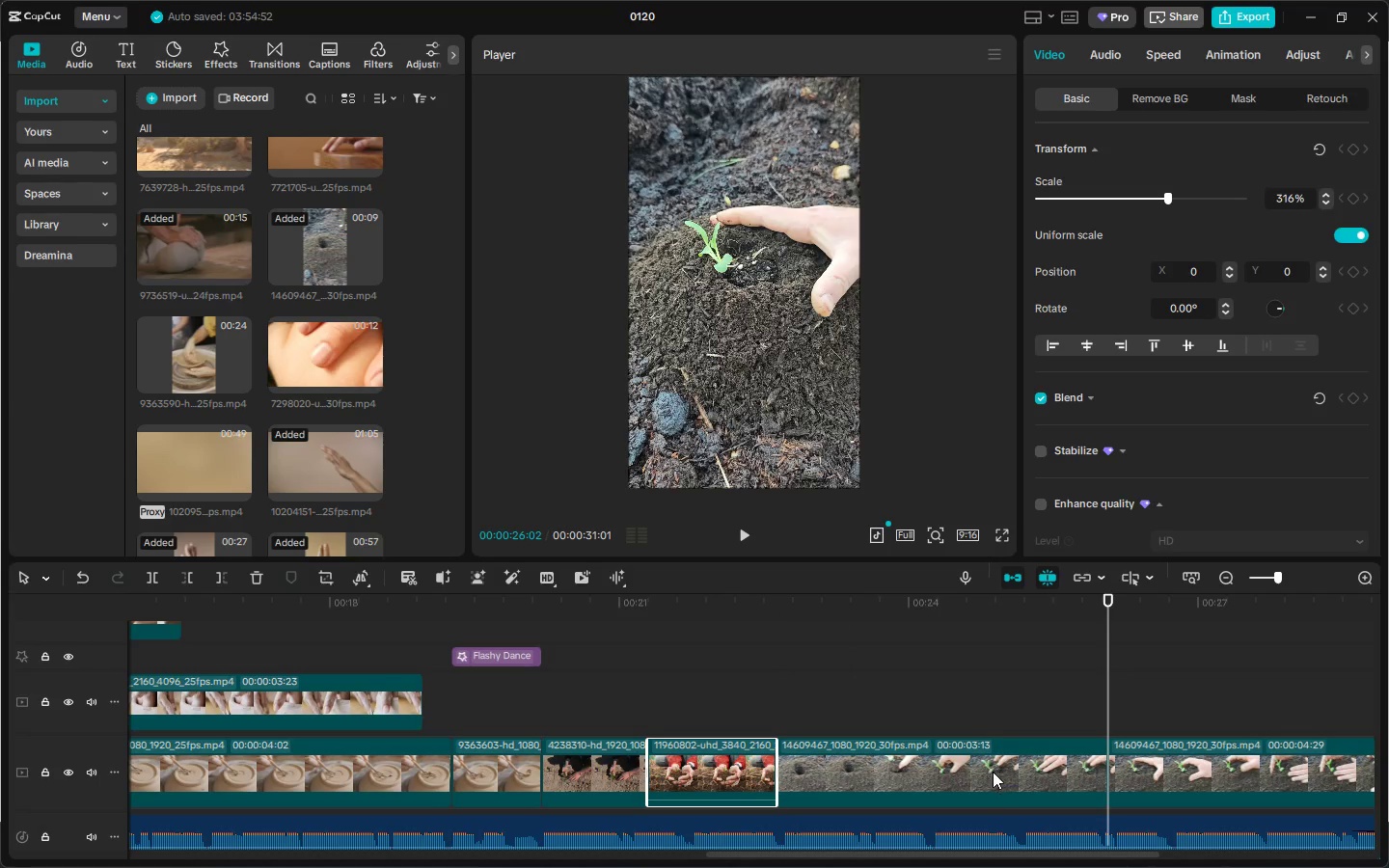 
left_click([986, 771])
 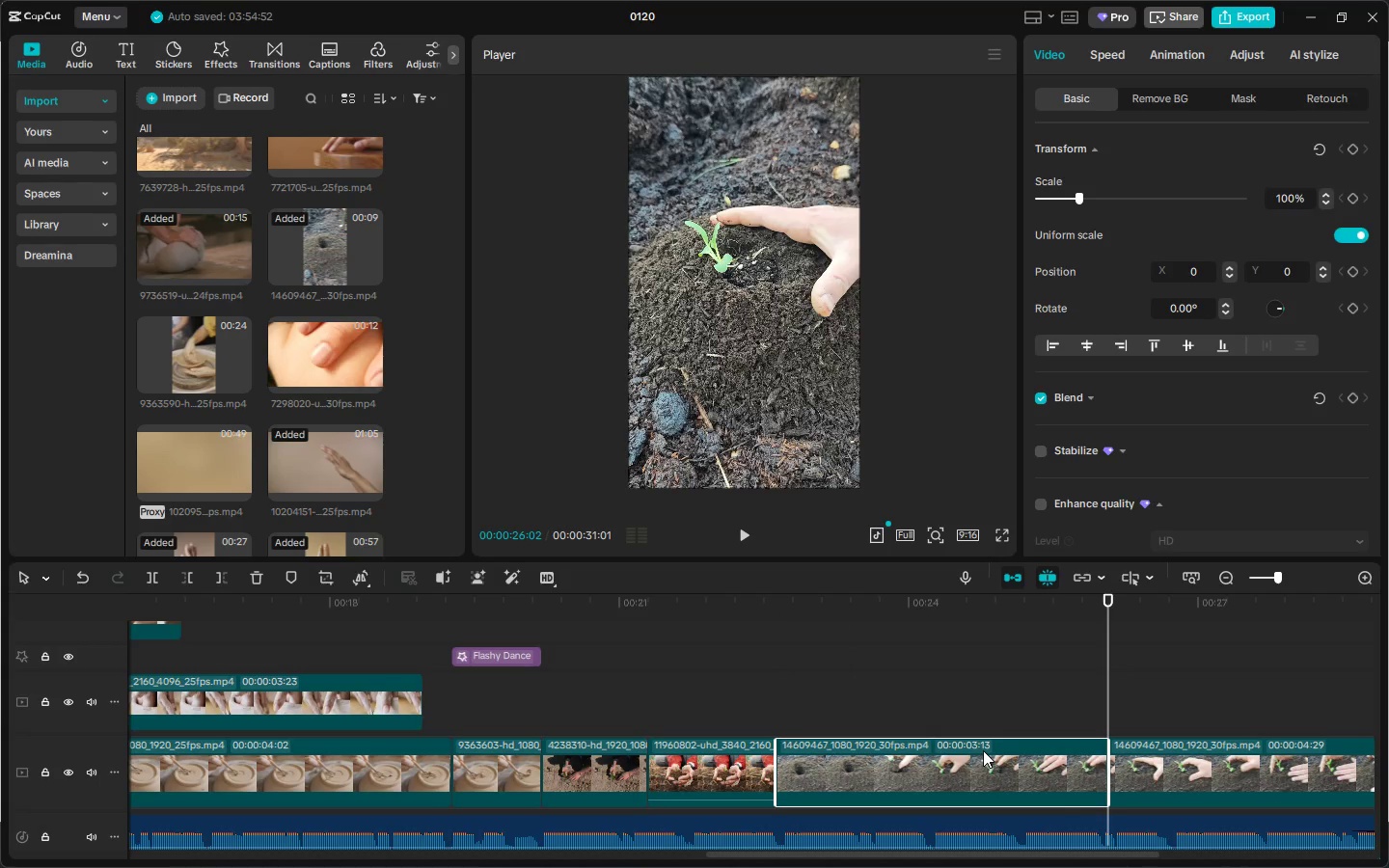 
key(Delete)
 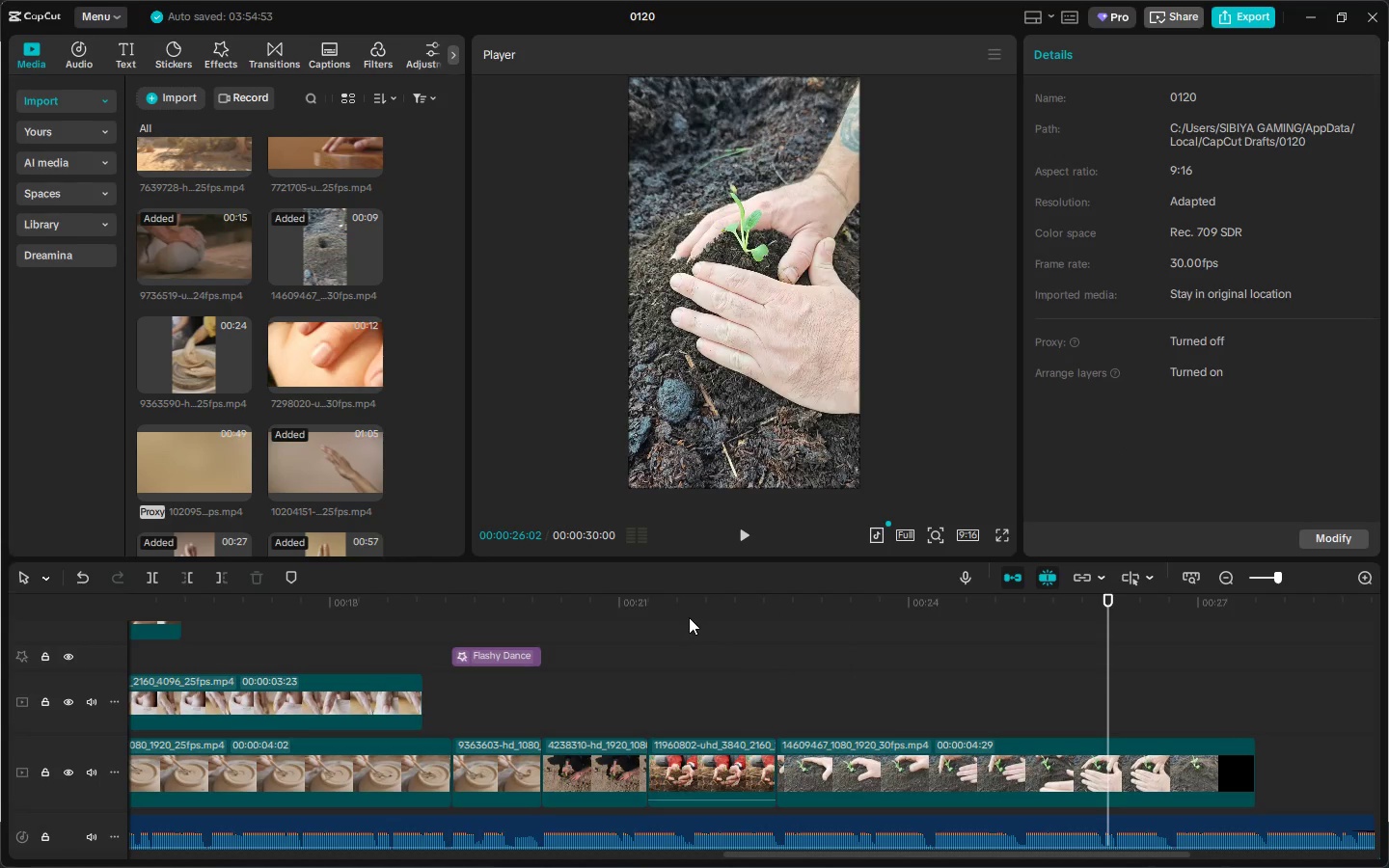 
left_click([667, 610])
 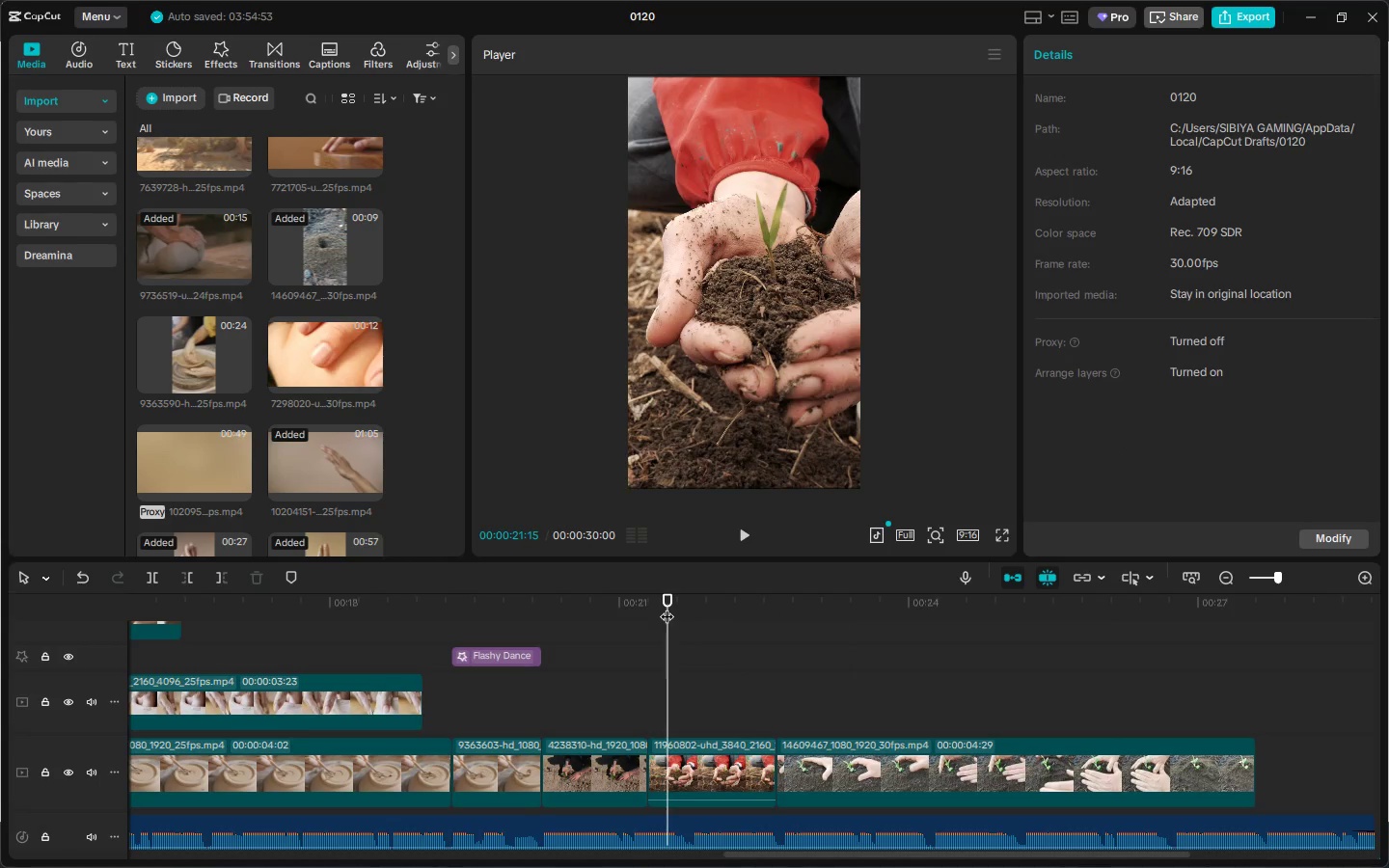 
key(Space)
 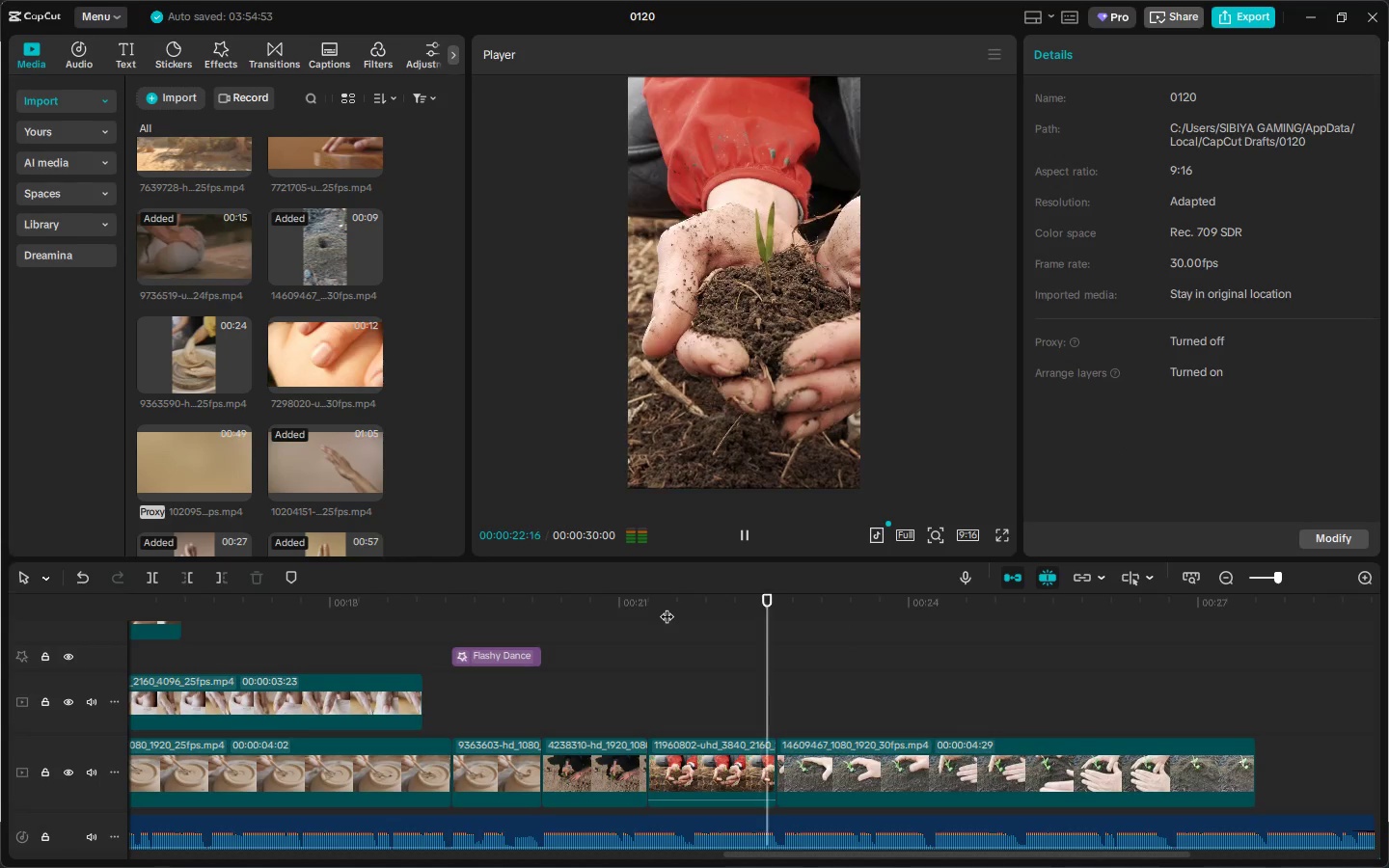 
key(Space)
 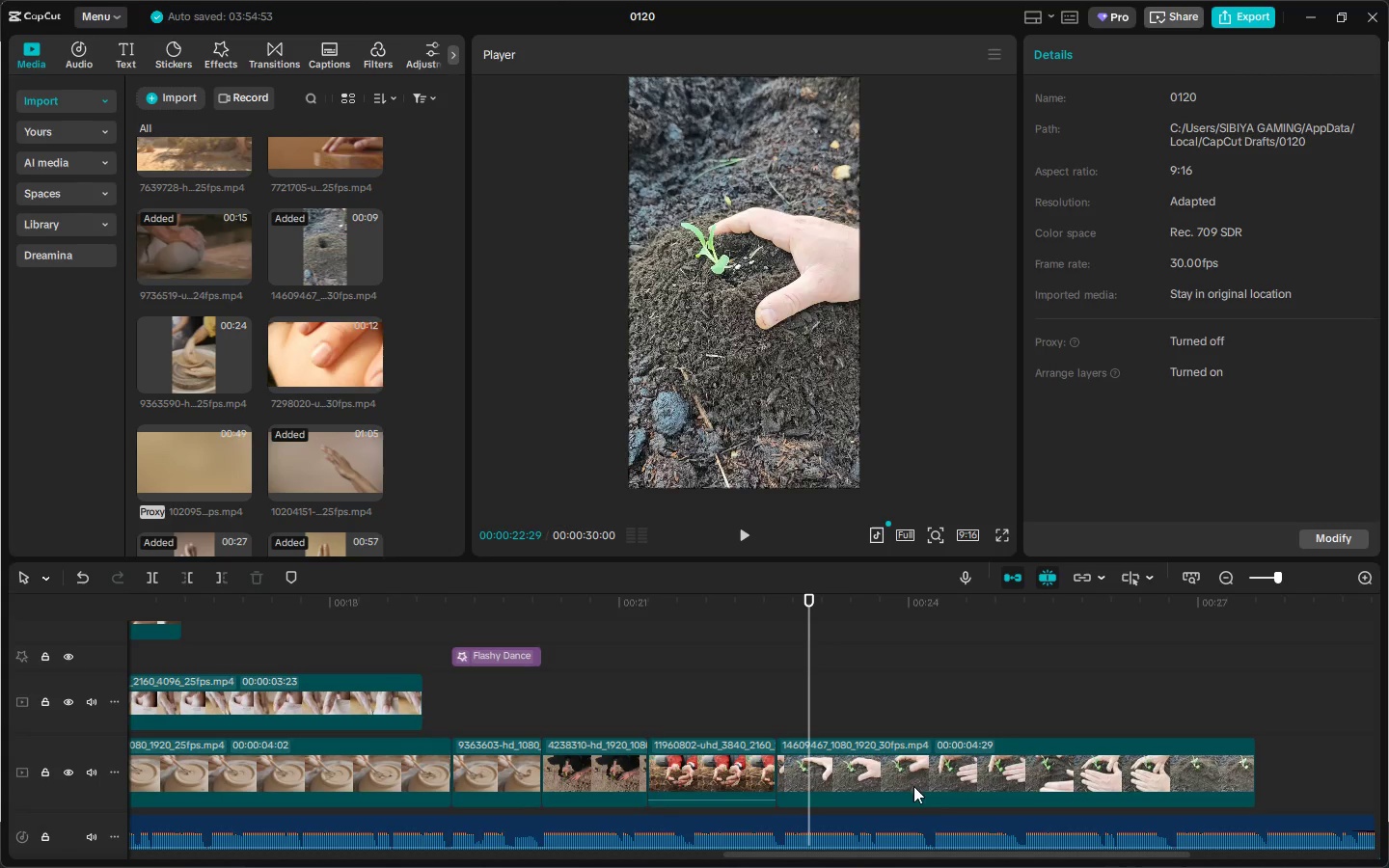 
left_click_drag(start_coordinate=[667, 611], to_coordinate=[661, 611])
 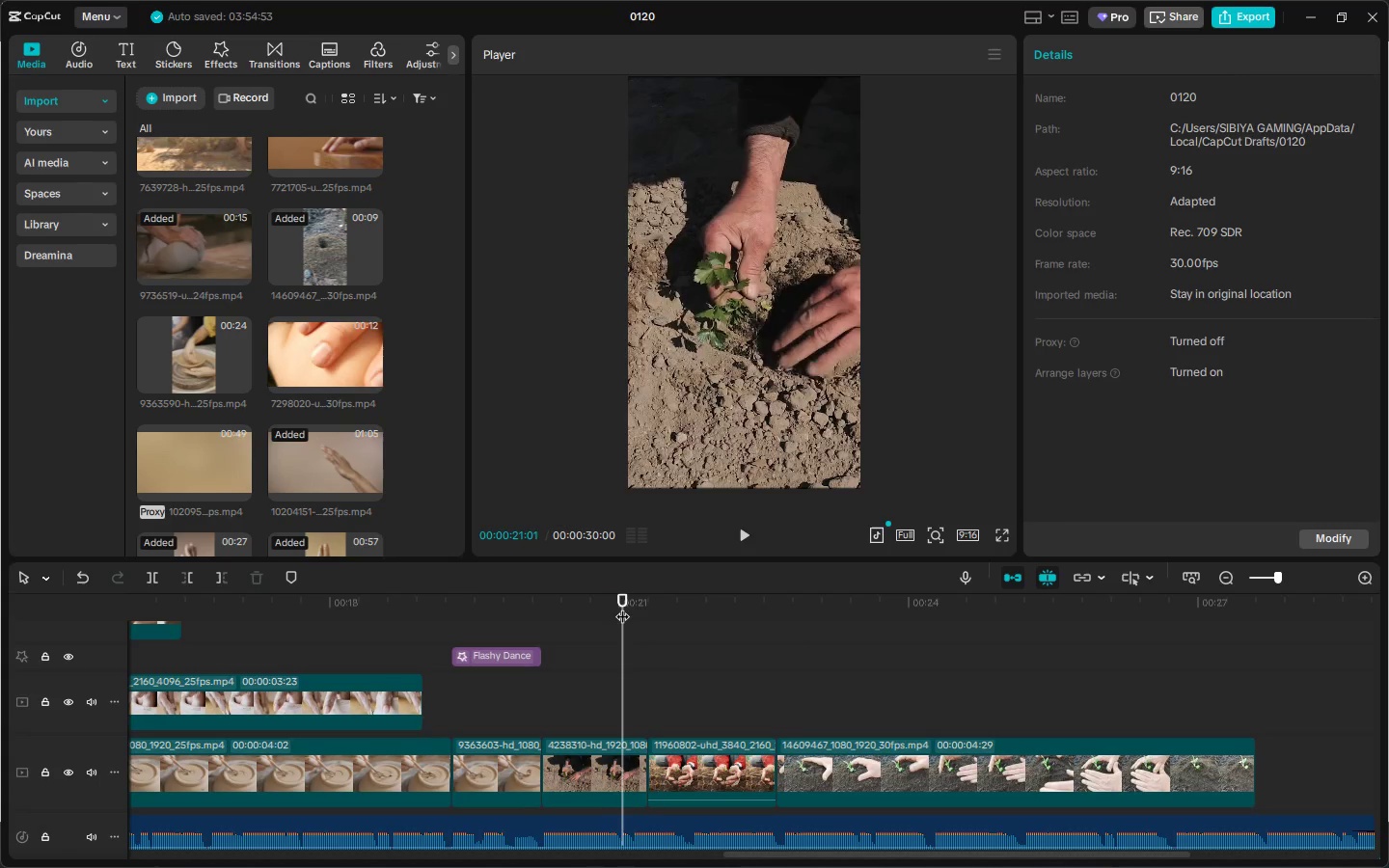 
key(Space)
 